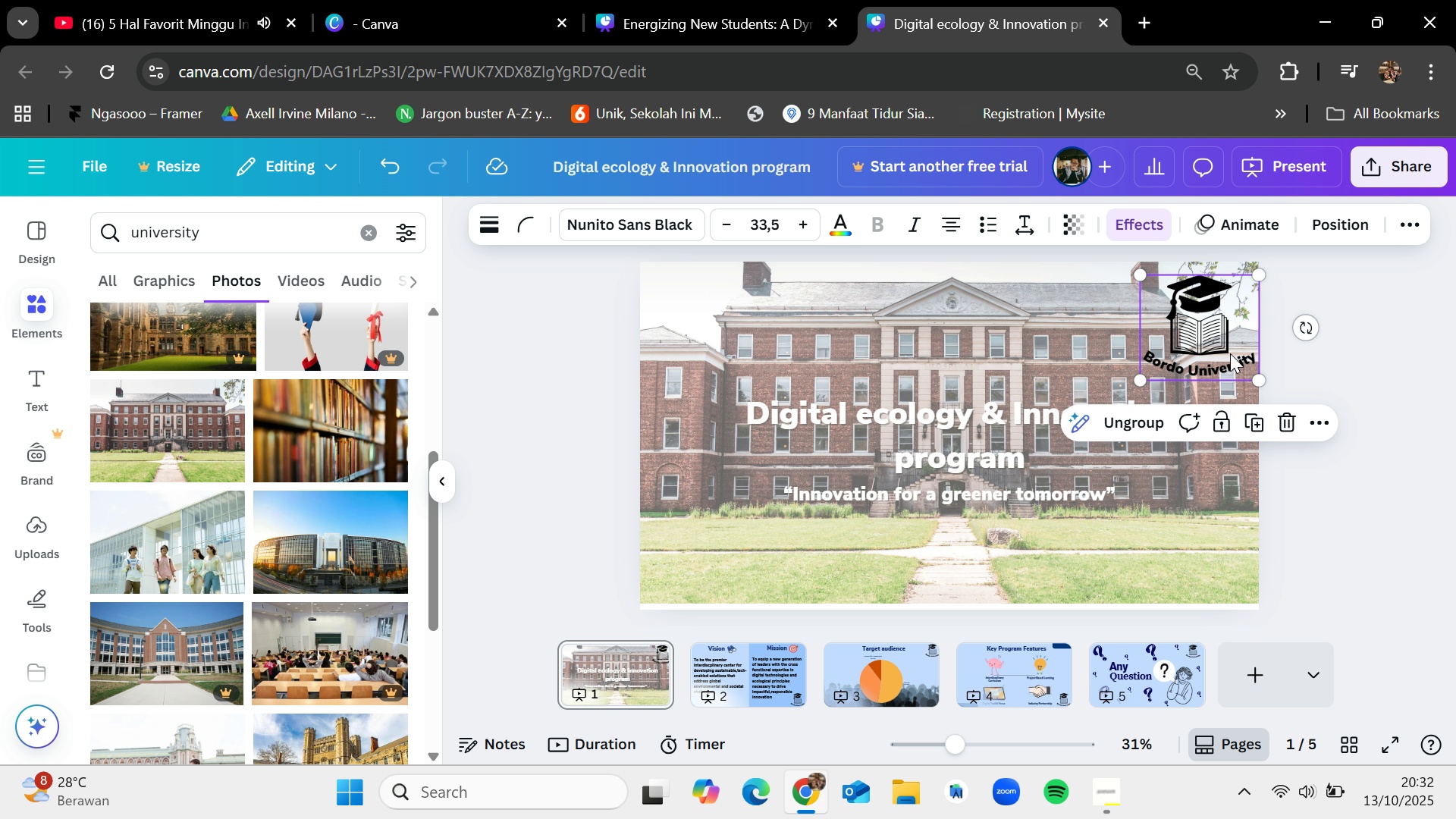 
left_click_drag(start_coordinate=[1228, 351], to_coordinate=[977, 381])
 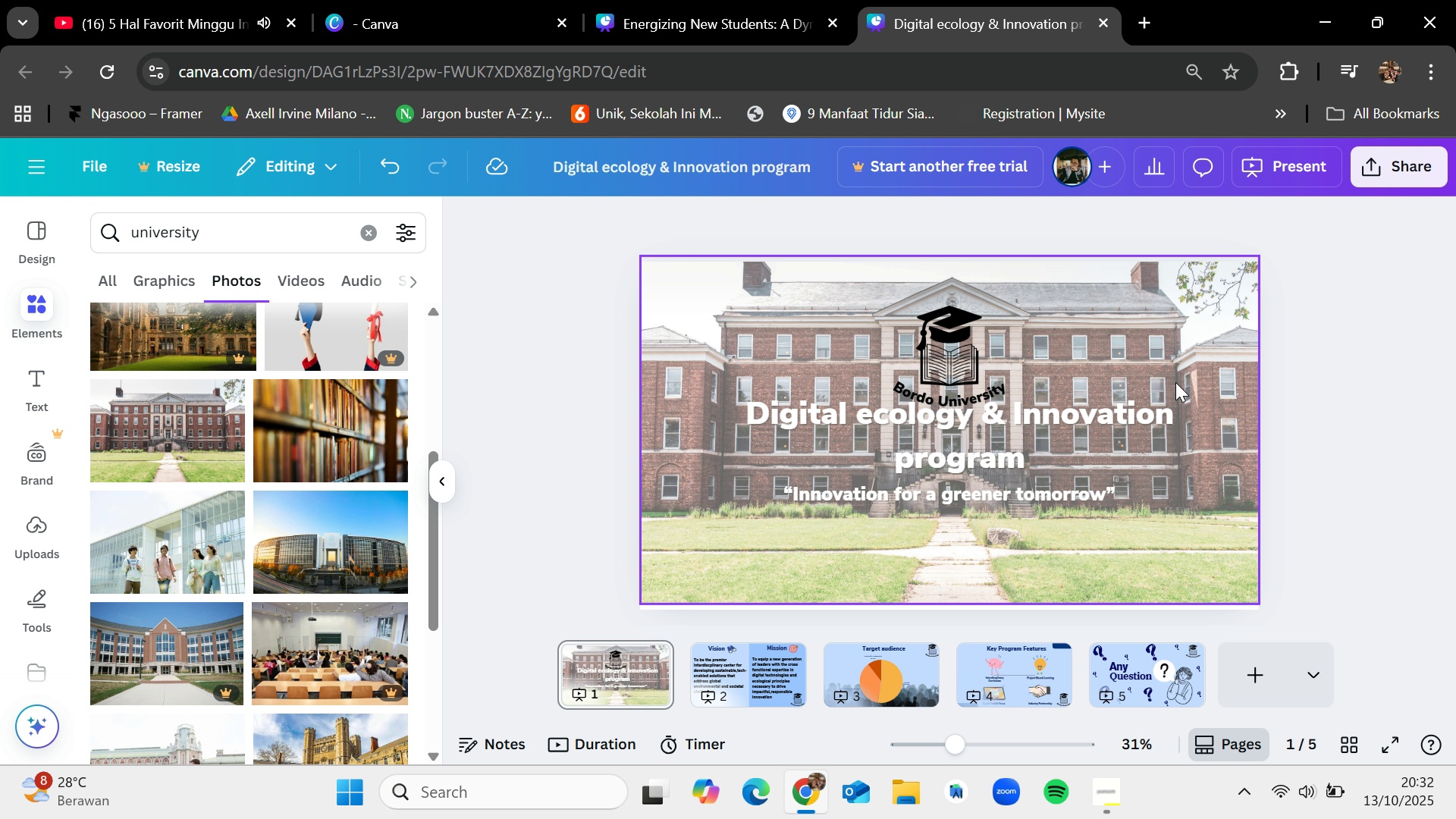 
left_click_drag(start_coordinate=[968, 369], to_coordinate=[968, 365])
 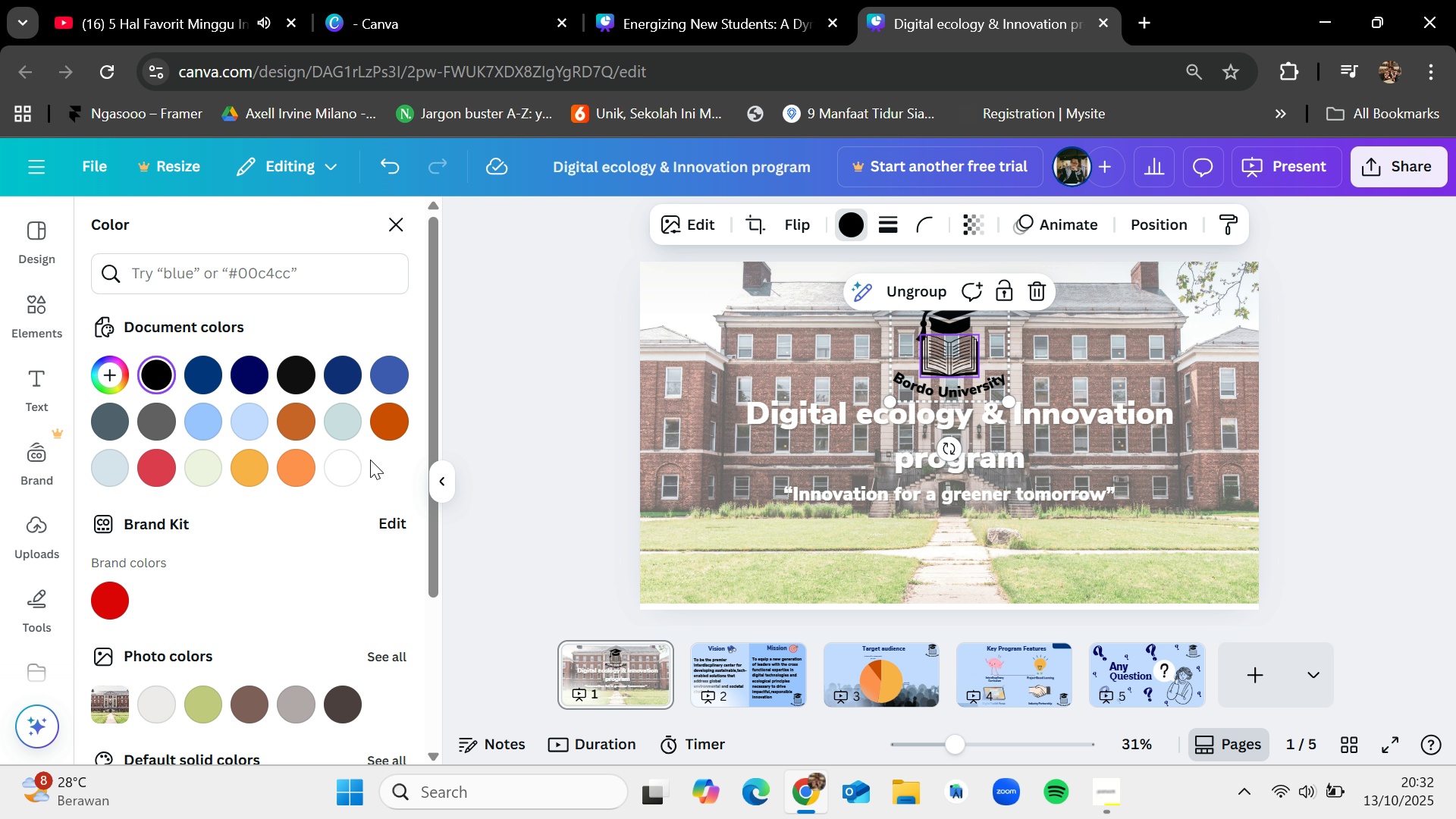 
left_click([340, 467])
 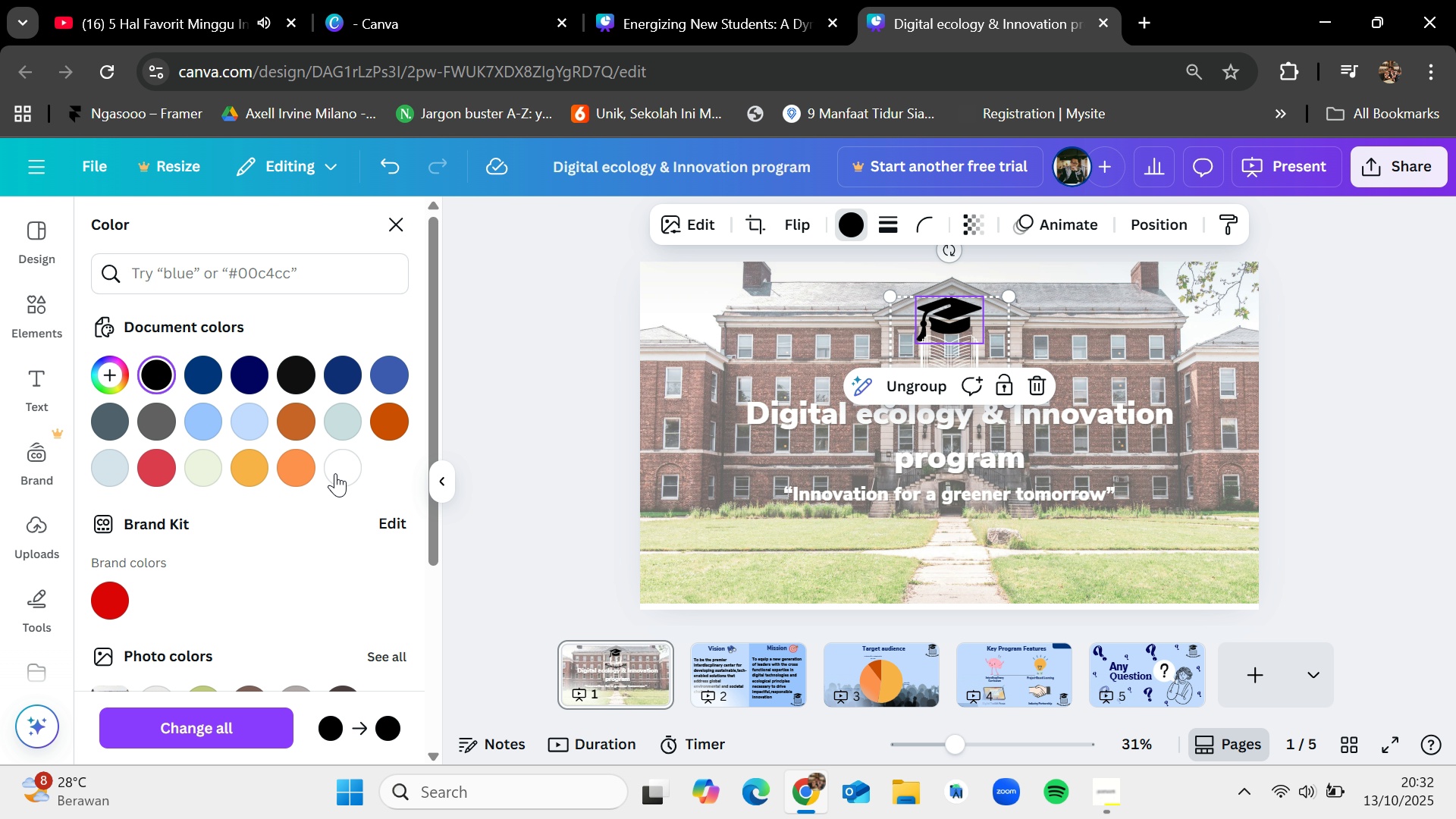 
mouse_move([648, 443])
 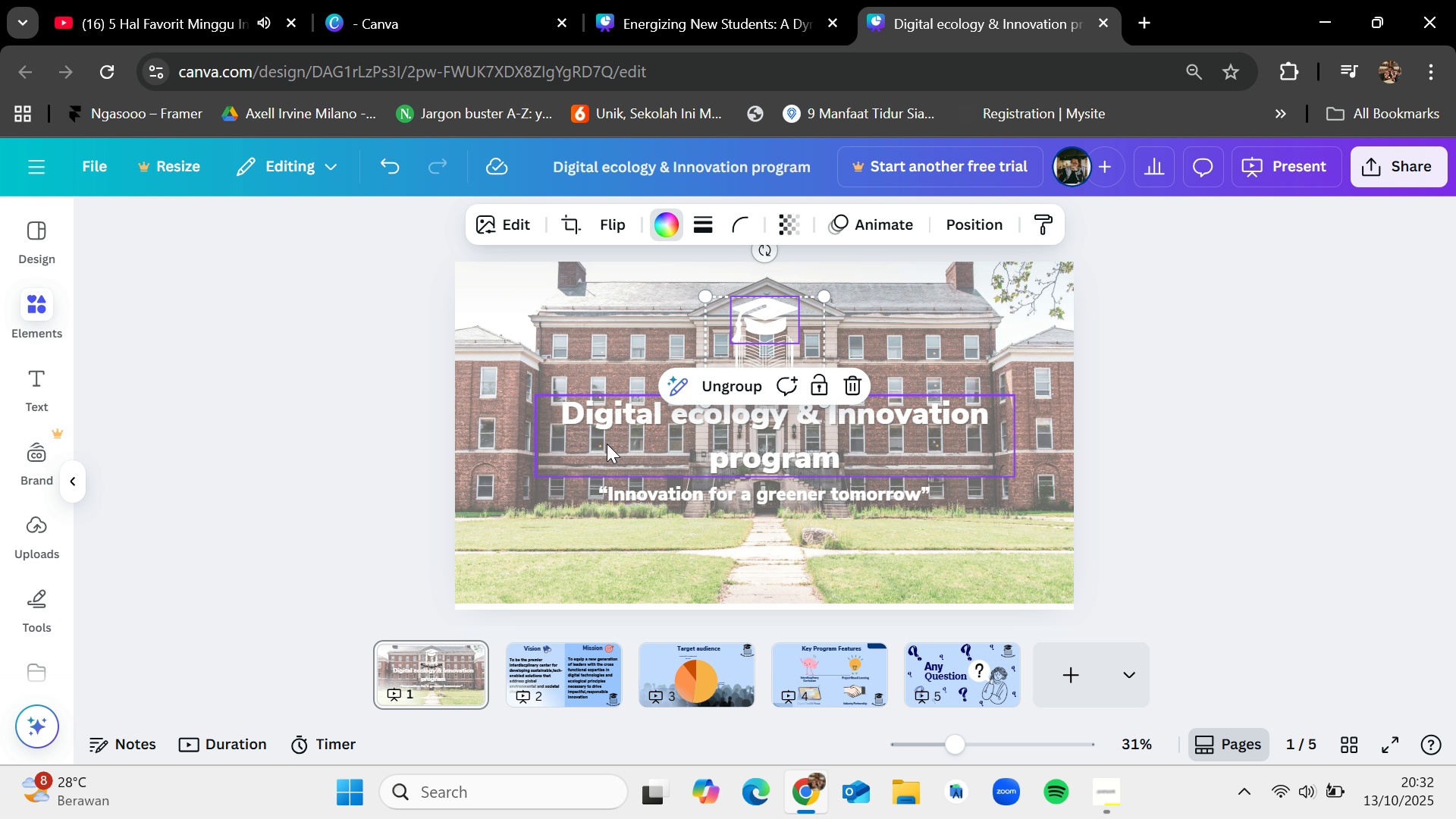 
left_click([607, 444])
 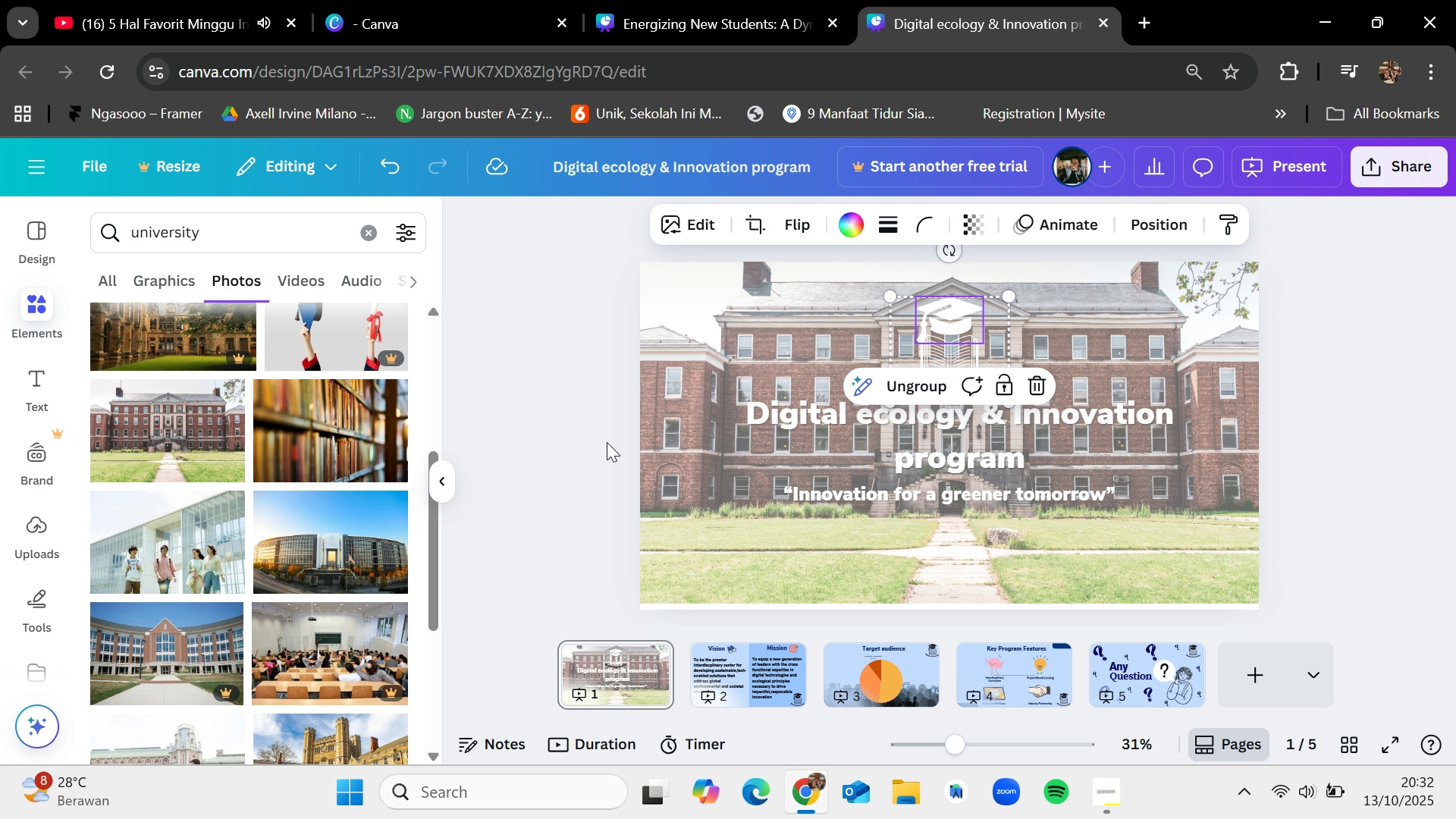 
key(Control+Z)
 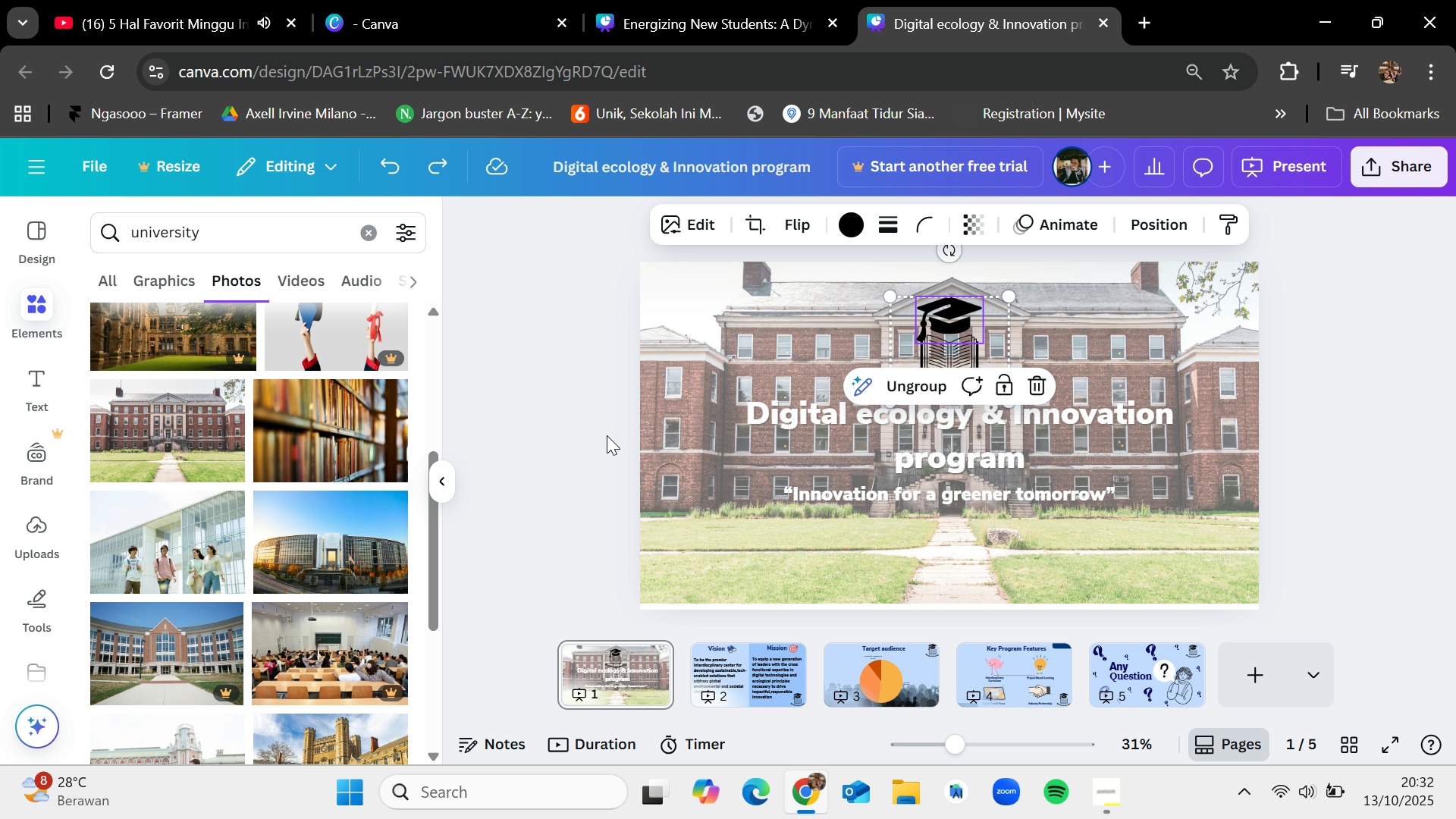 
key(Control+Z)
 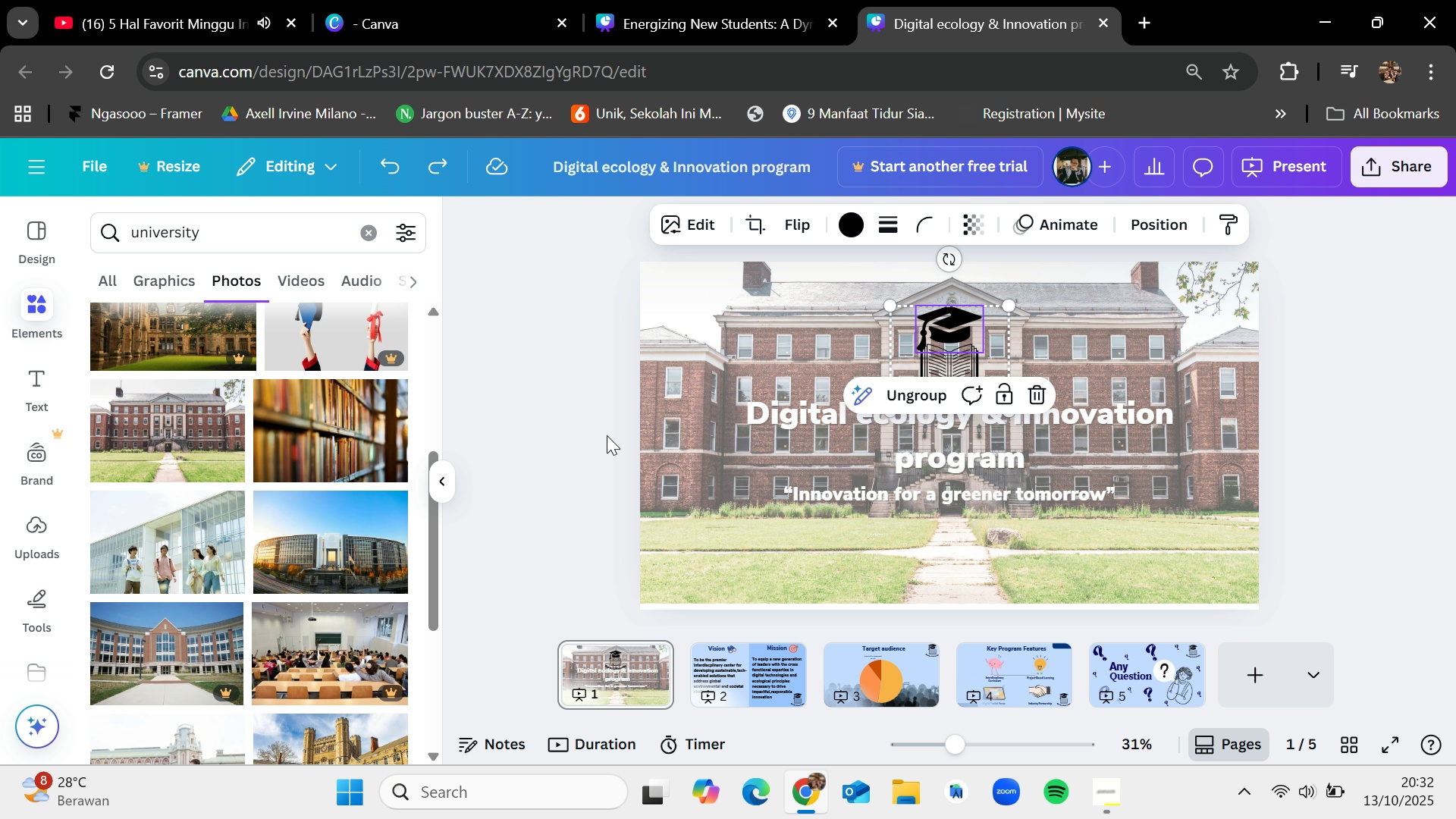 
key(Control+Z)
 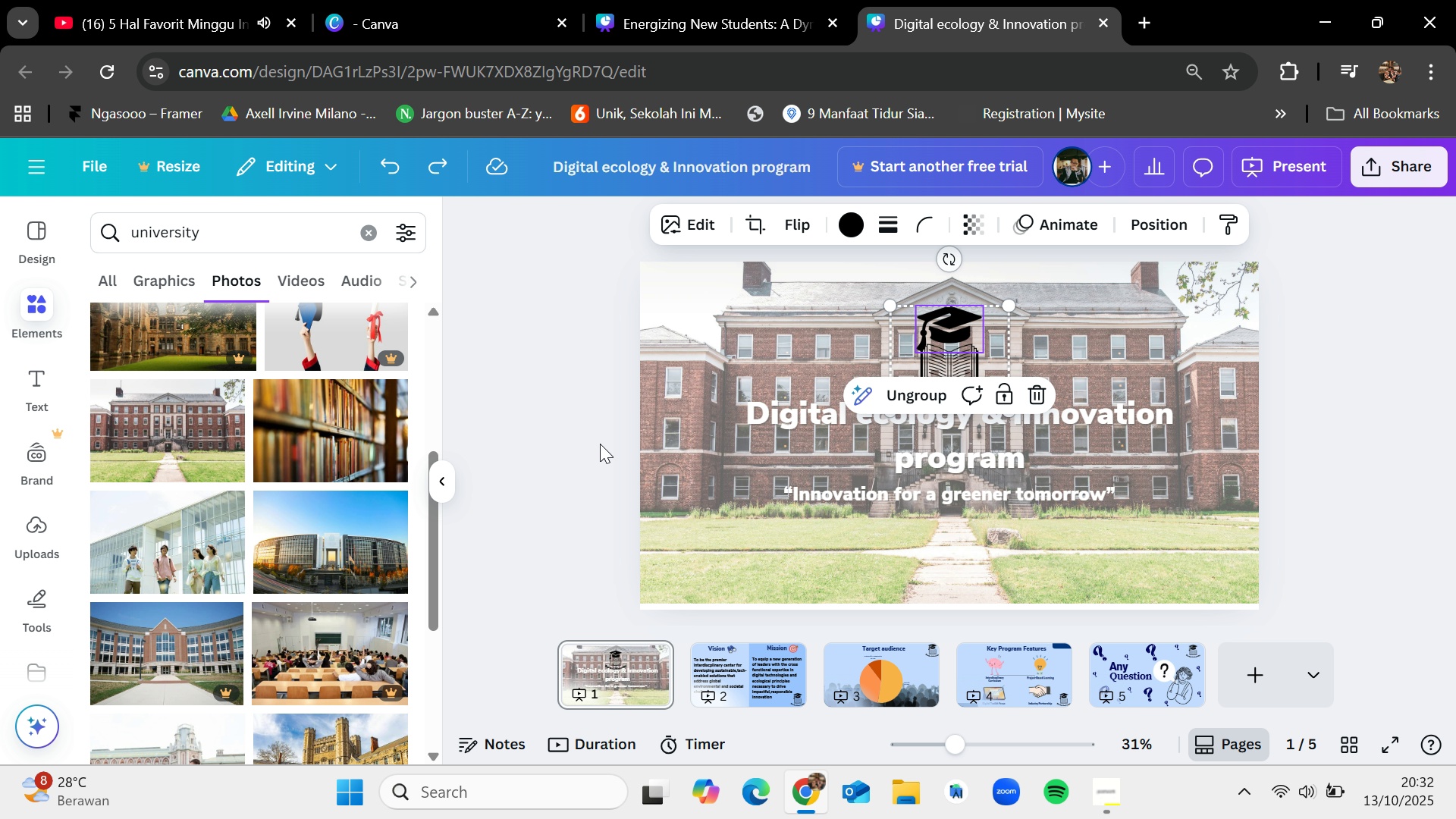 
left_click([599, 444])
 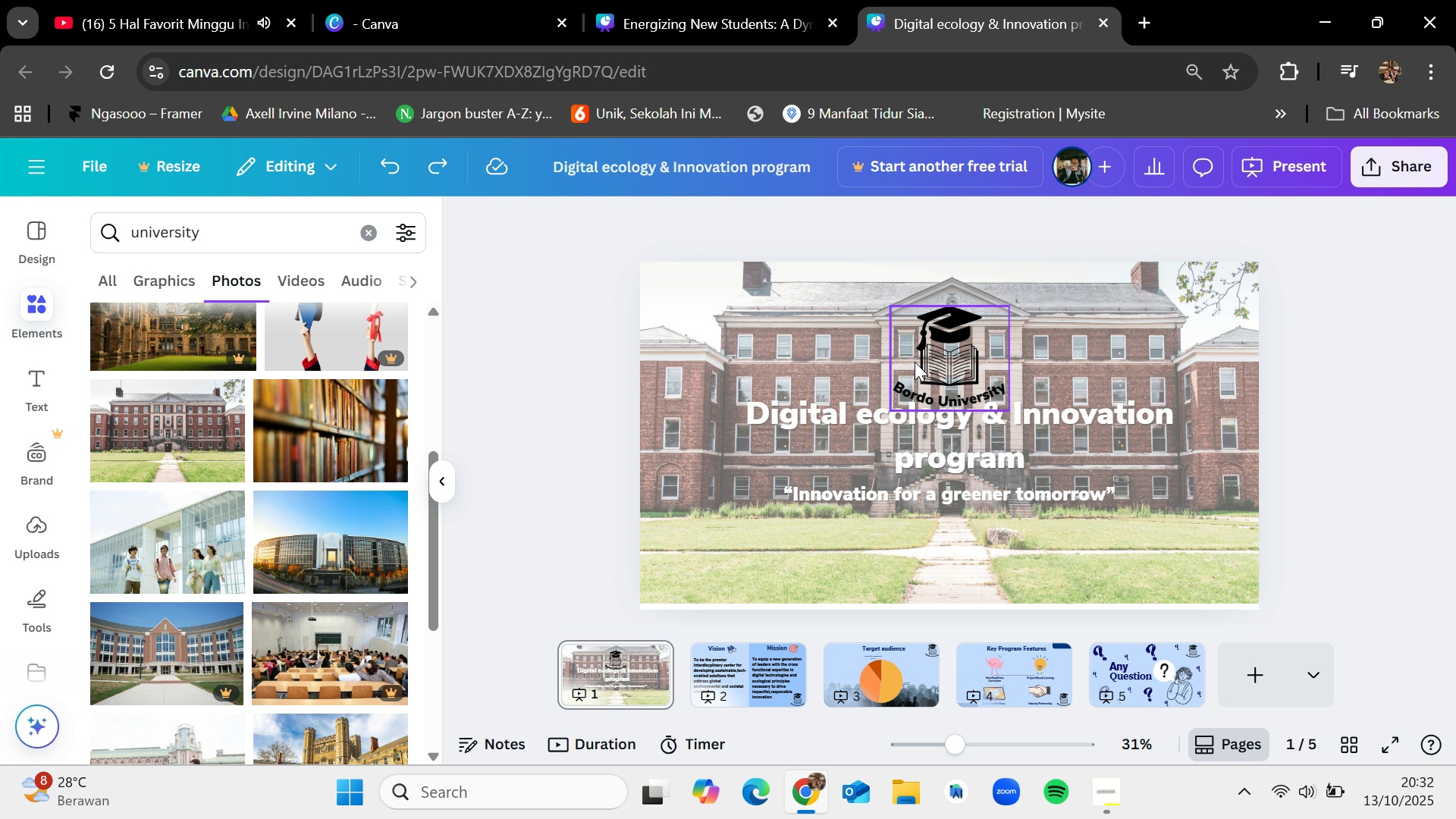 
left_click_drag(start_coordinate=[924, 353], to_coordinate=[927, 441])
 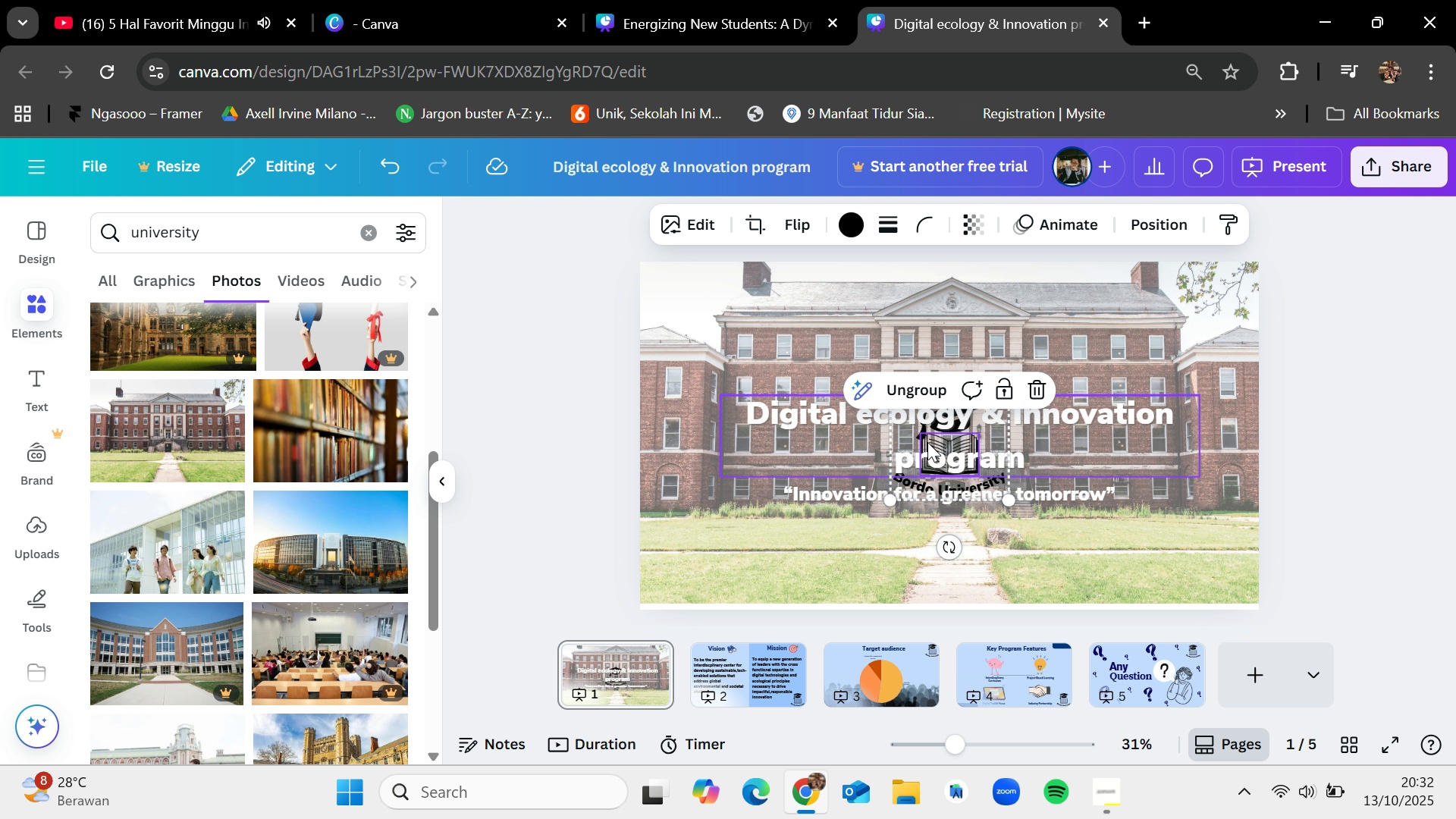 
left_click([927, 441])
 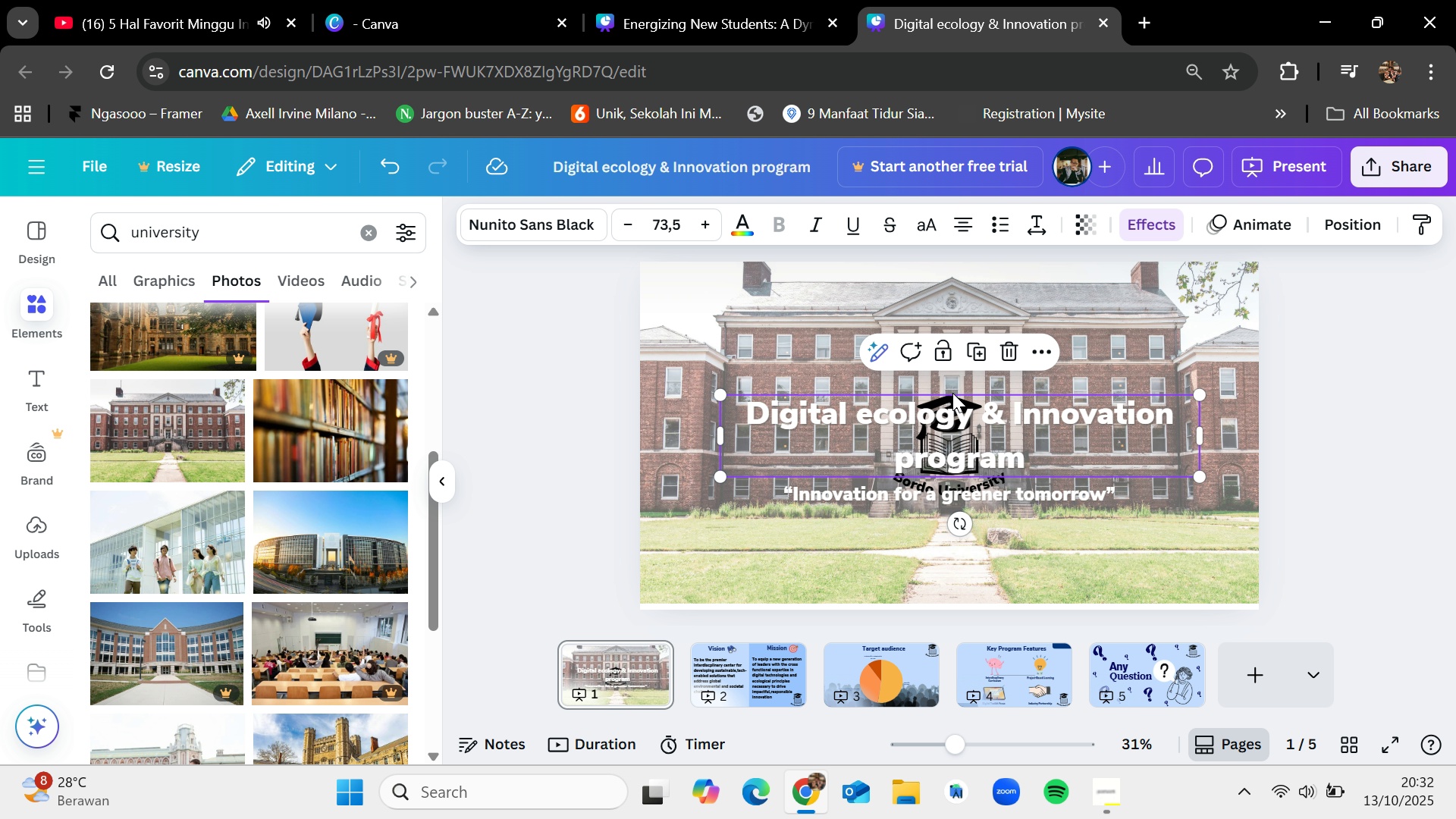 
key(Control+Z)
 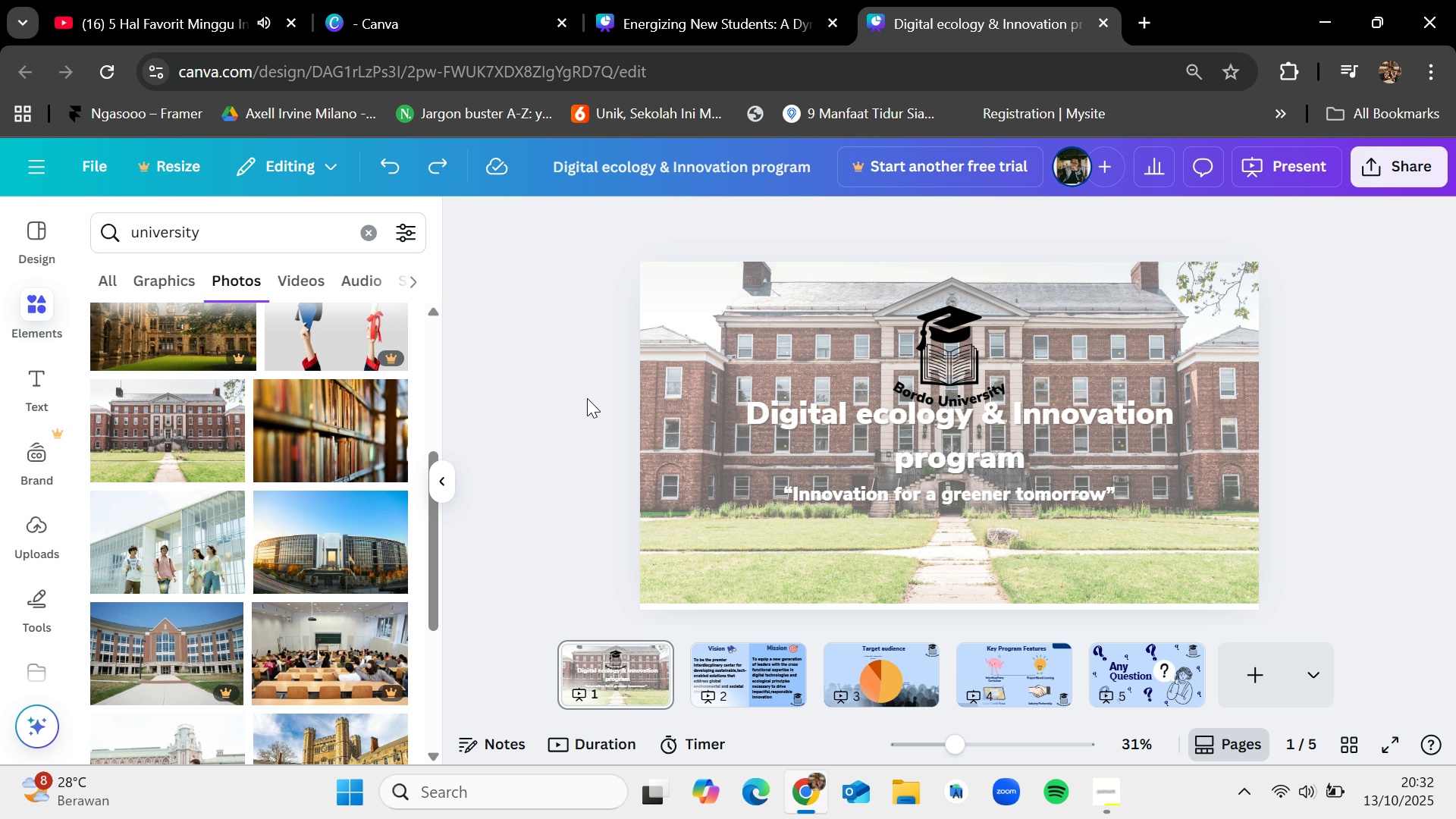 
left_click_drag(start_coordinate=[950, 336], to_coordinate=[1197, 303])
 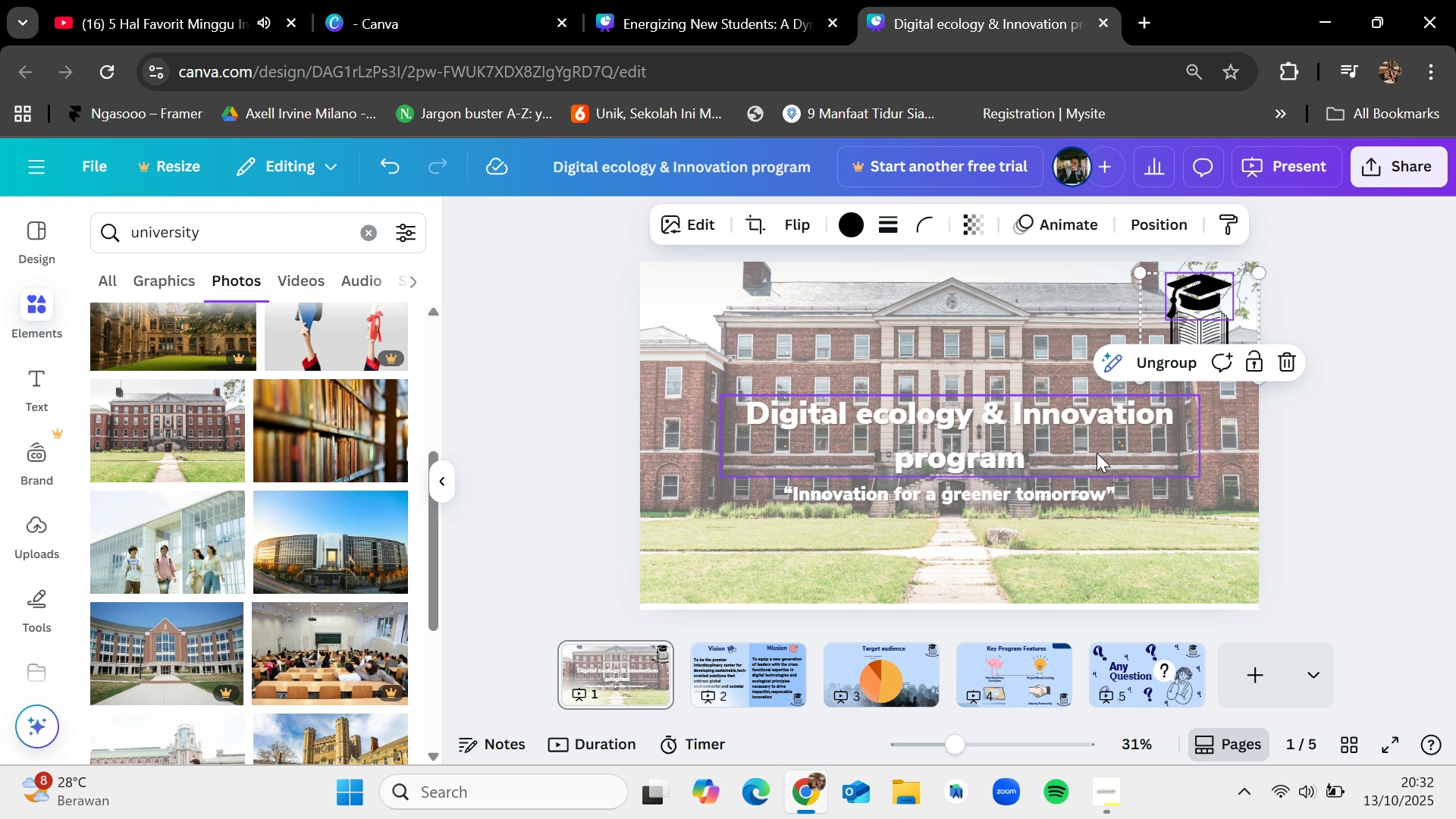 
wait(5.84)
 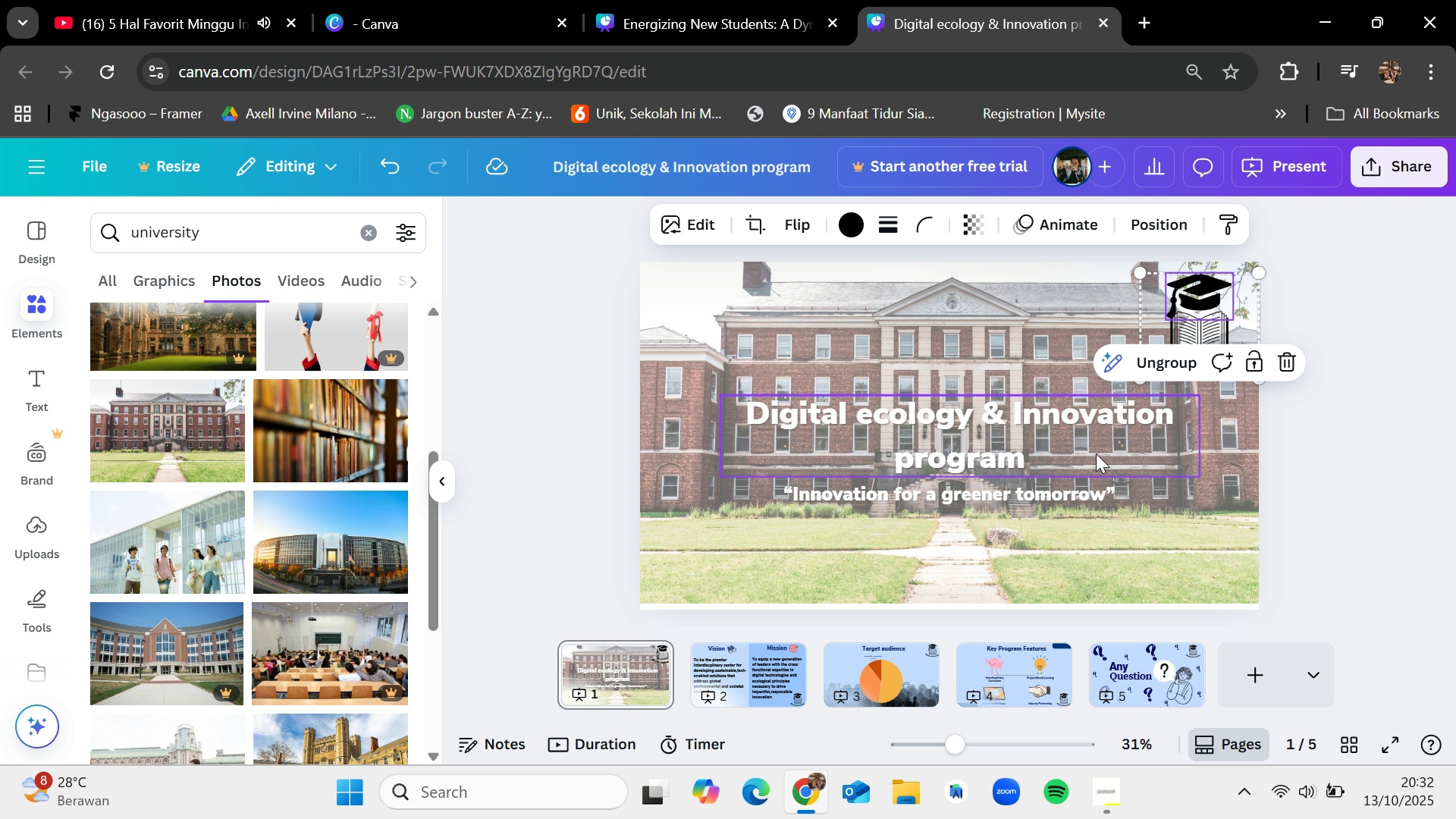 
left_click([1455, 319])
 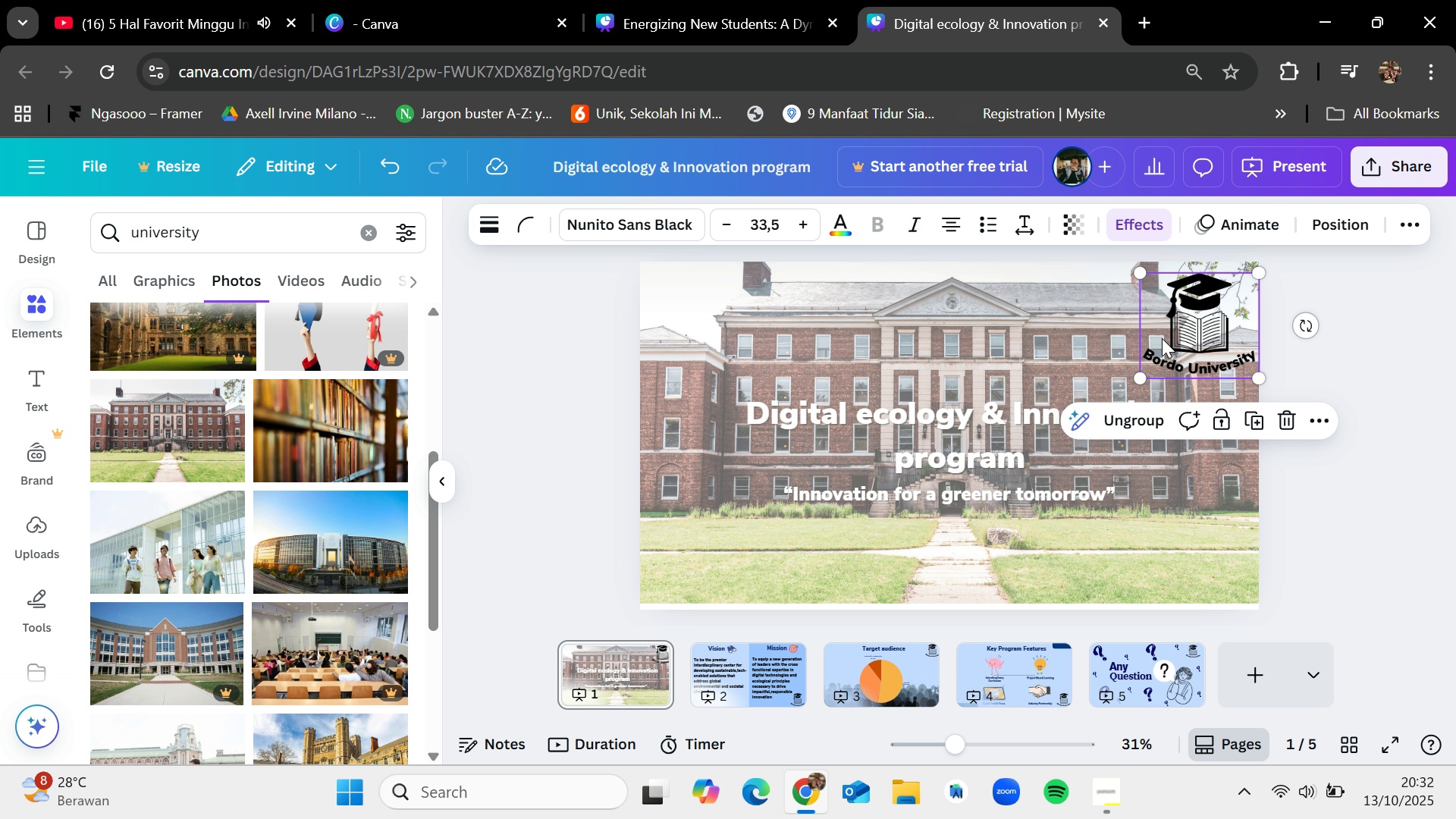 
left_click([1162, 338])
 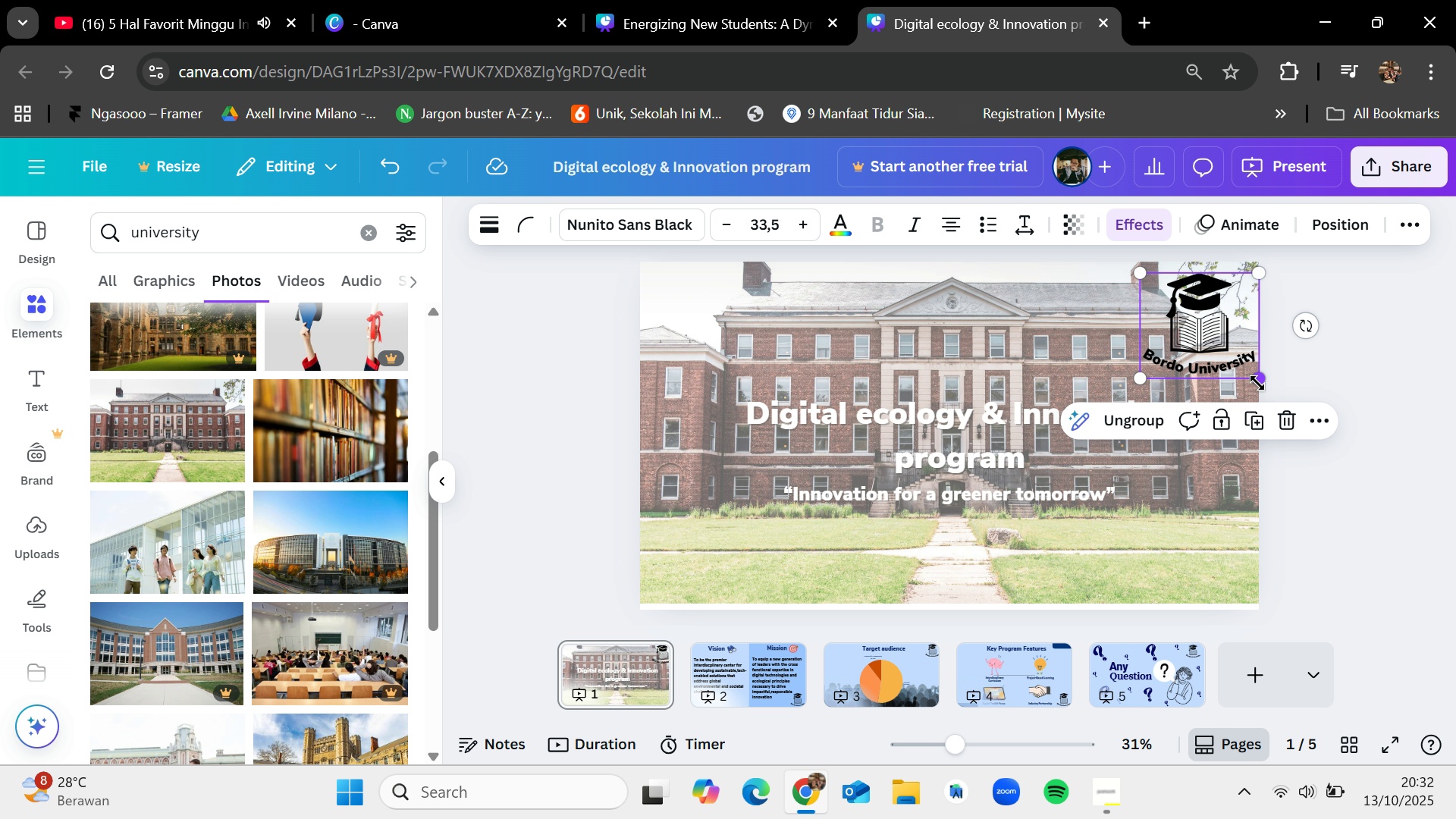 
left_click_drag(start_coordinate=[1257, 383], to_coordinate=[1239, 369])
 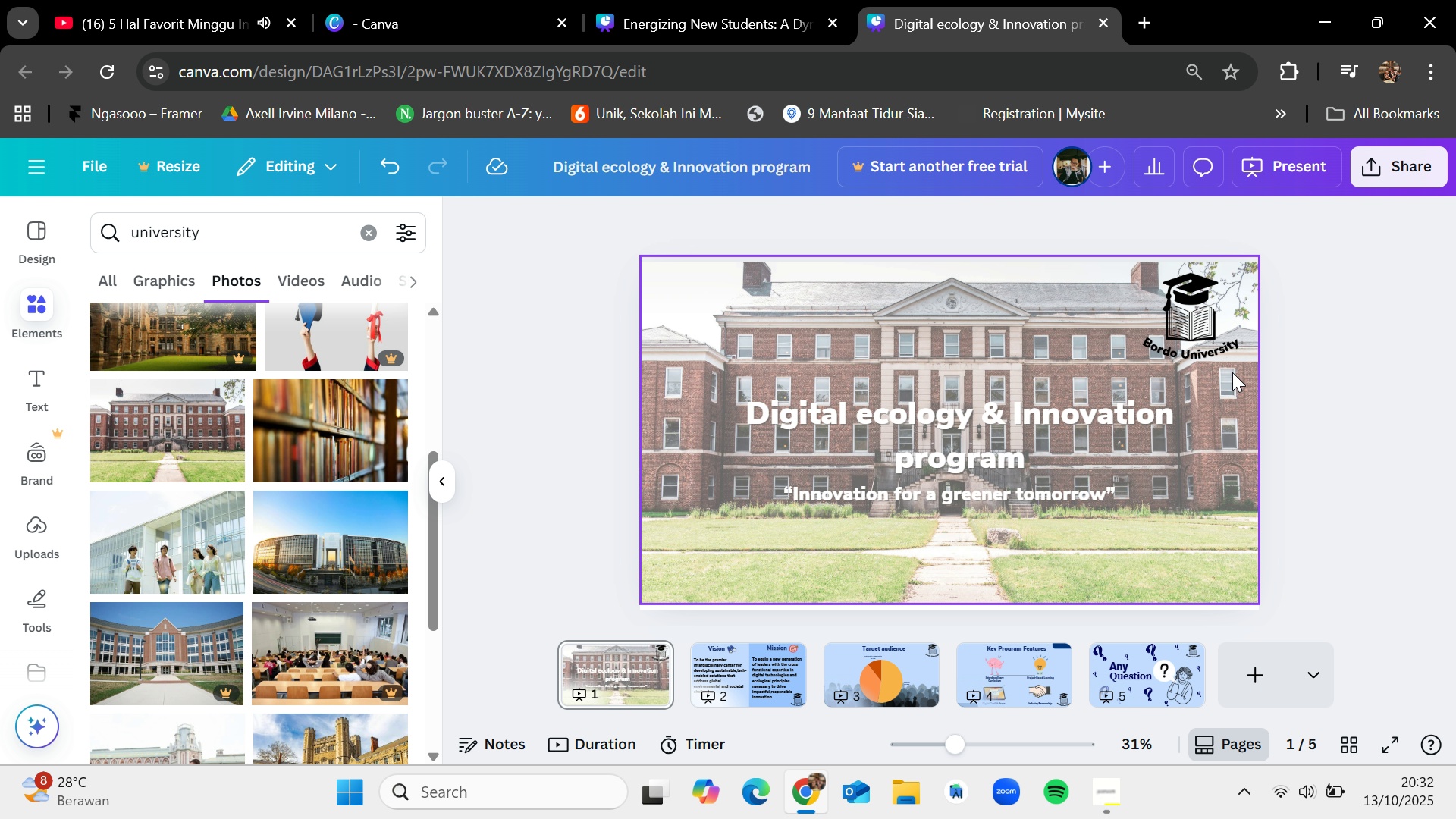 
left_click_drag(start_coordinate=[1190, 319], to_coordinate=[1200, 321])
 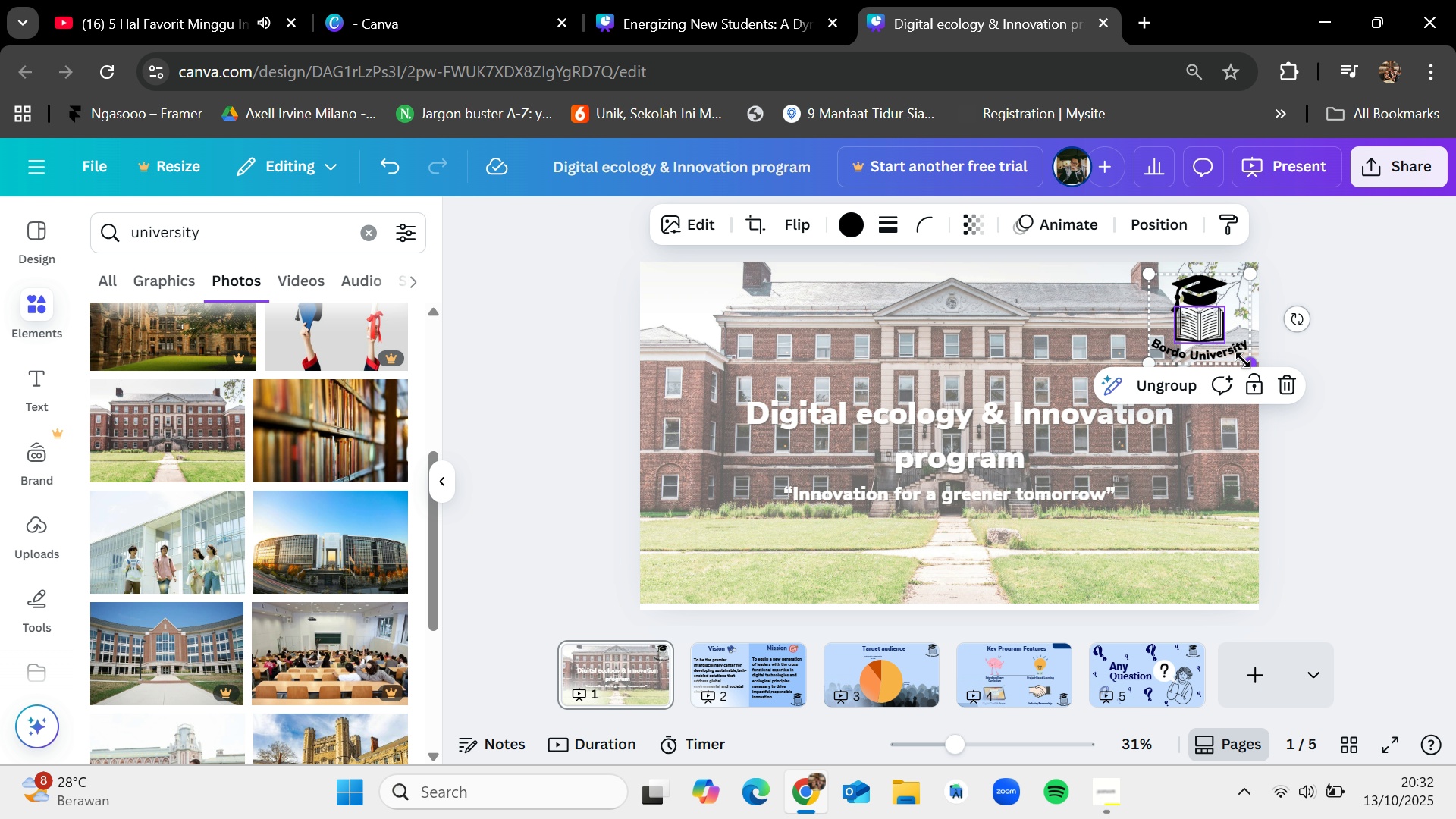 
left_click_drag(start_coordinate=[1244, 360], to_coordinate=[1227, 344])
 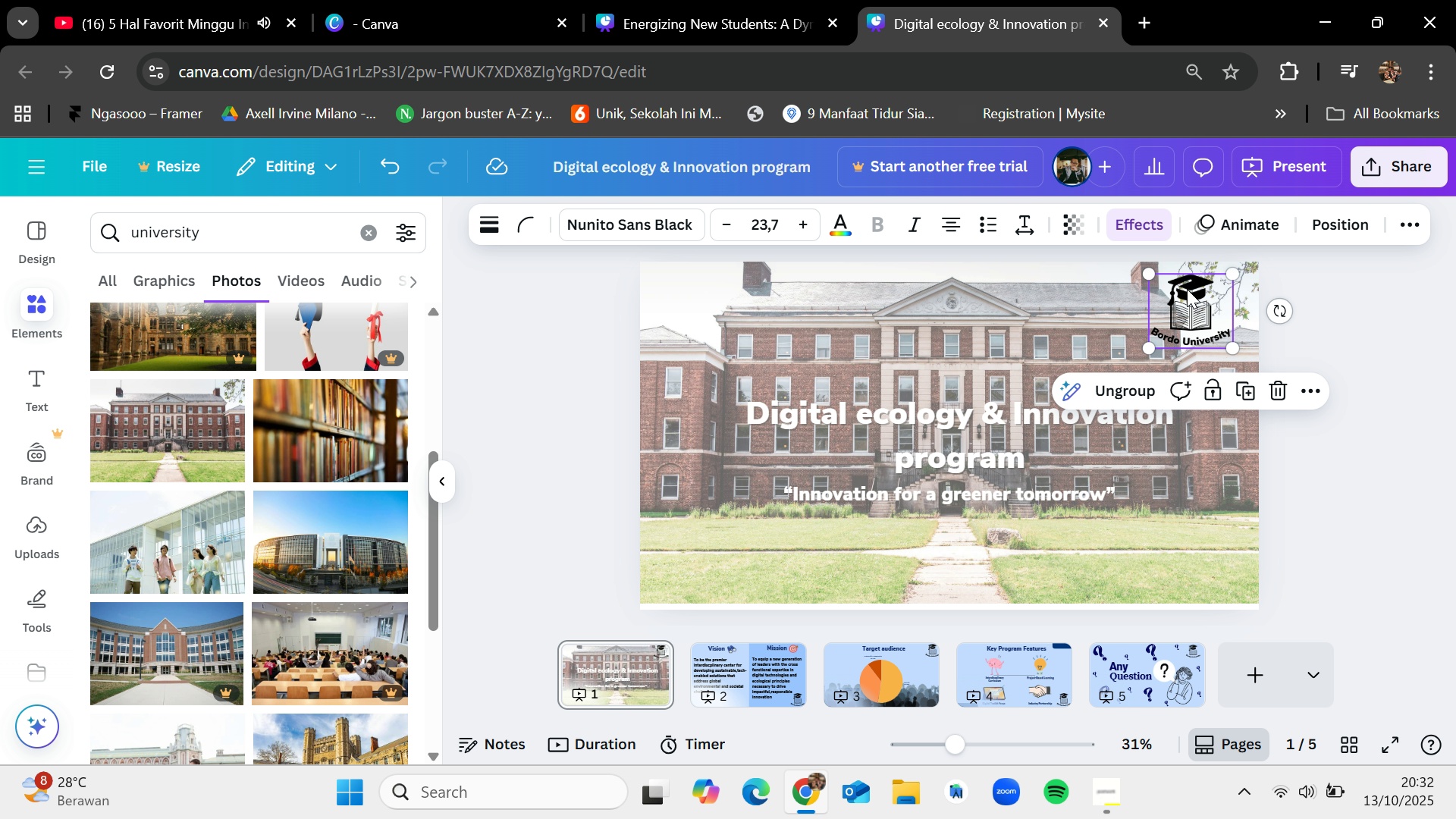 
left_click_drag(start_coordinate=[1187, 289], to_coordinate=[1205, 290])
 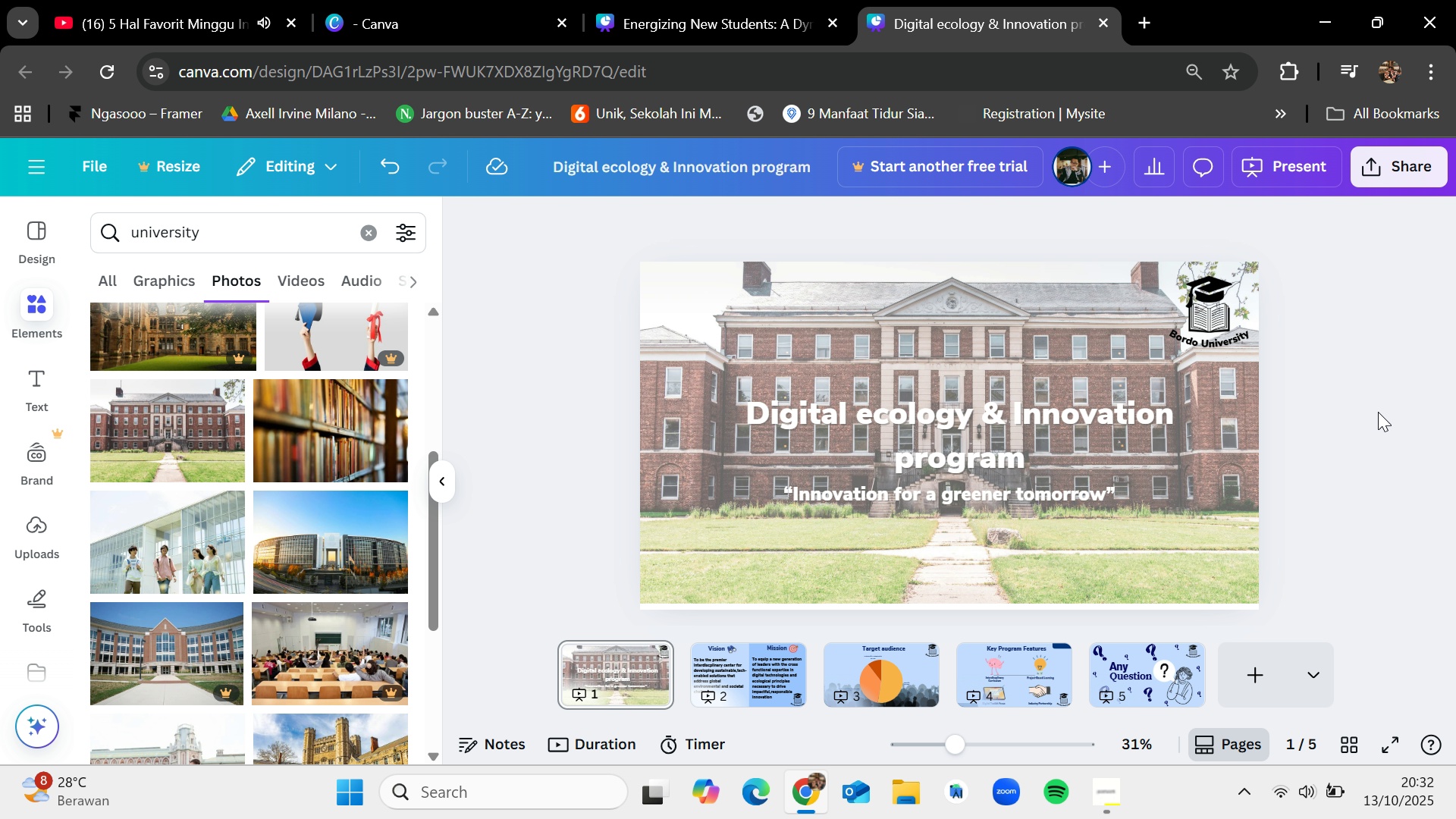 
left_click([1378, 413])
 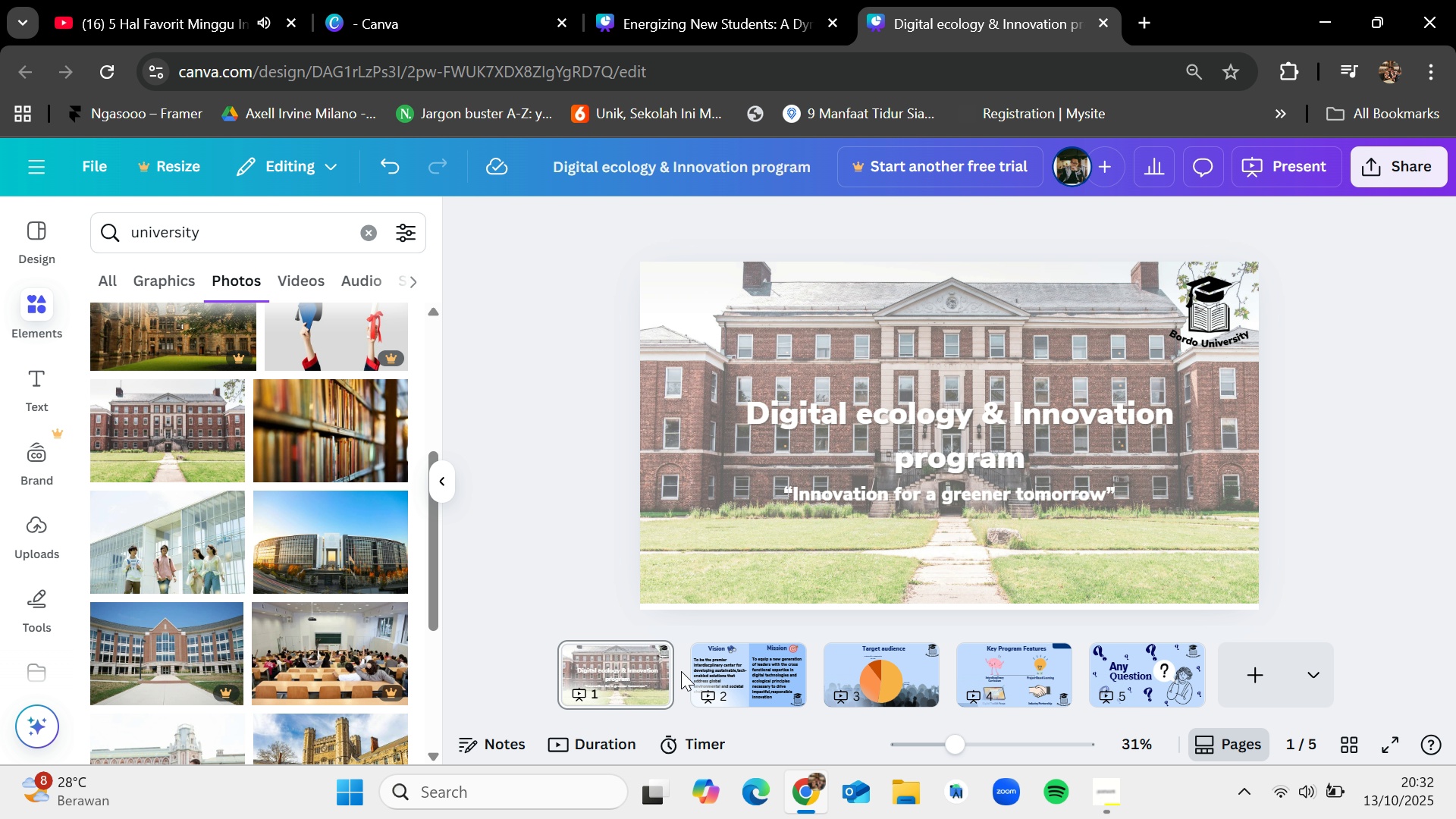 
left_click([686, 689])
 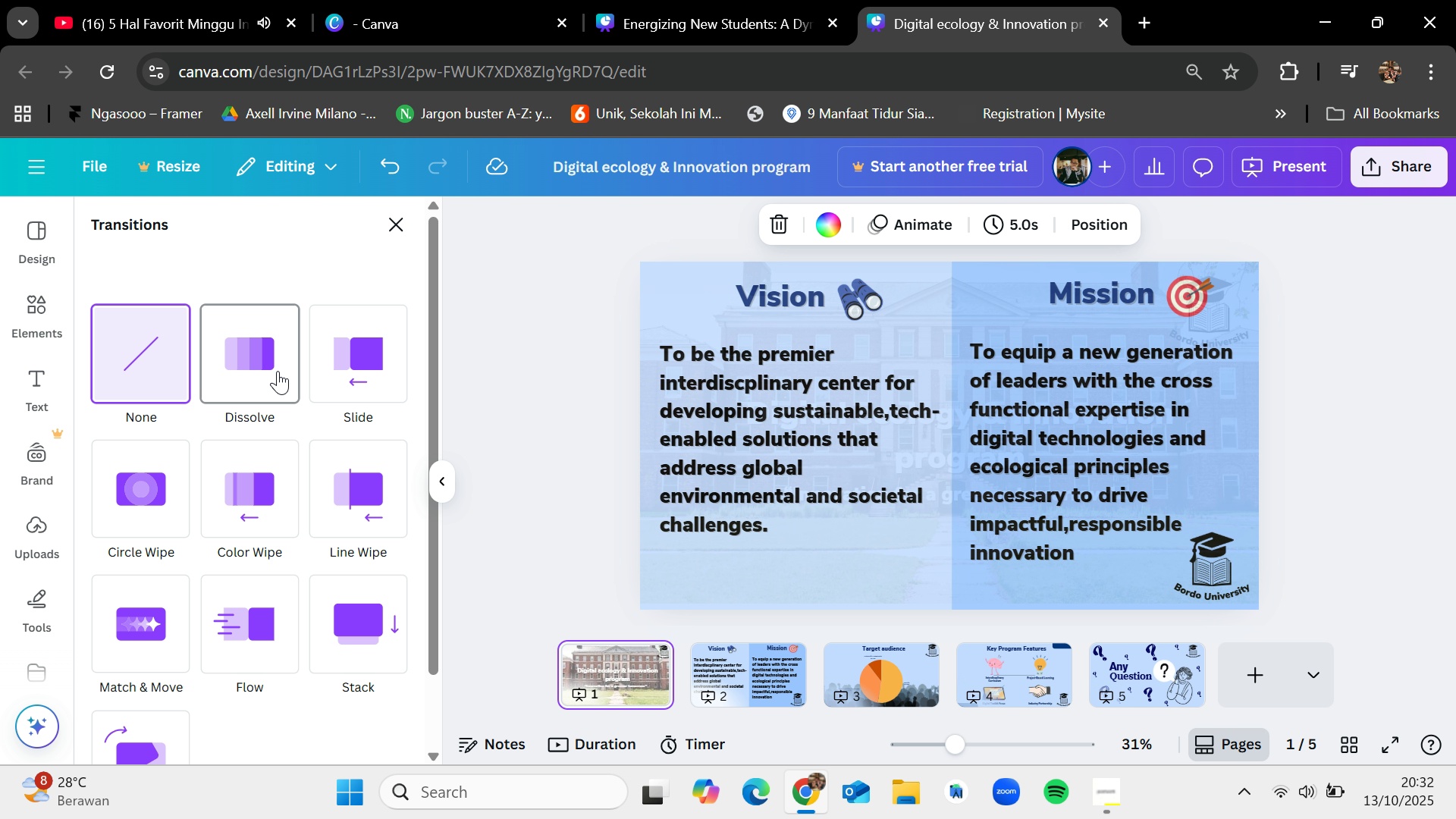 
left_click([278, 371])
 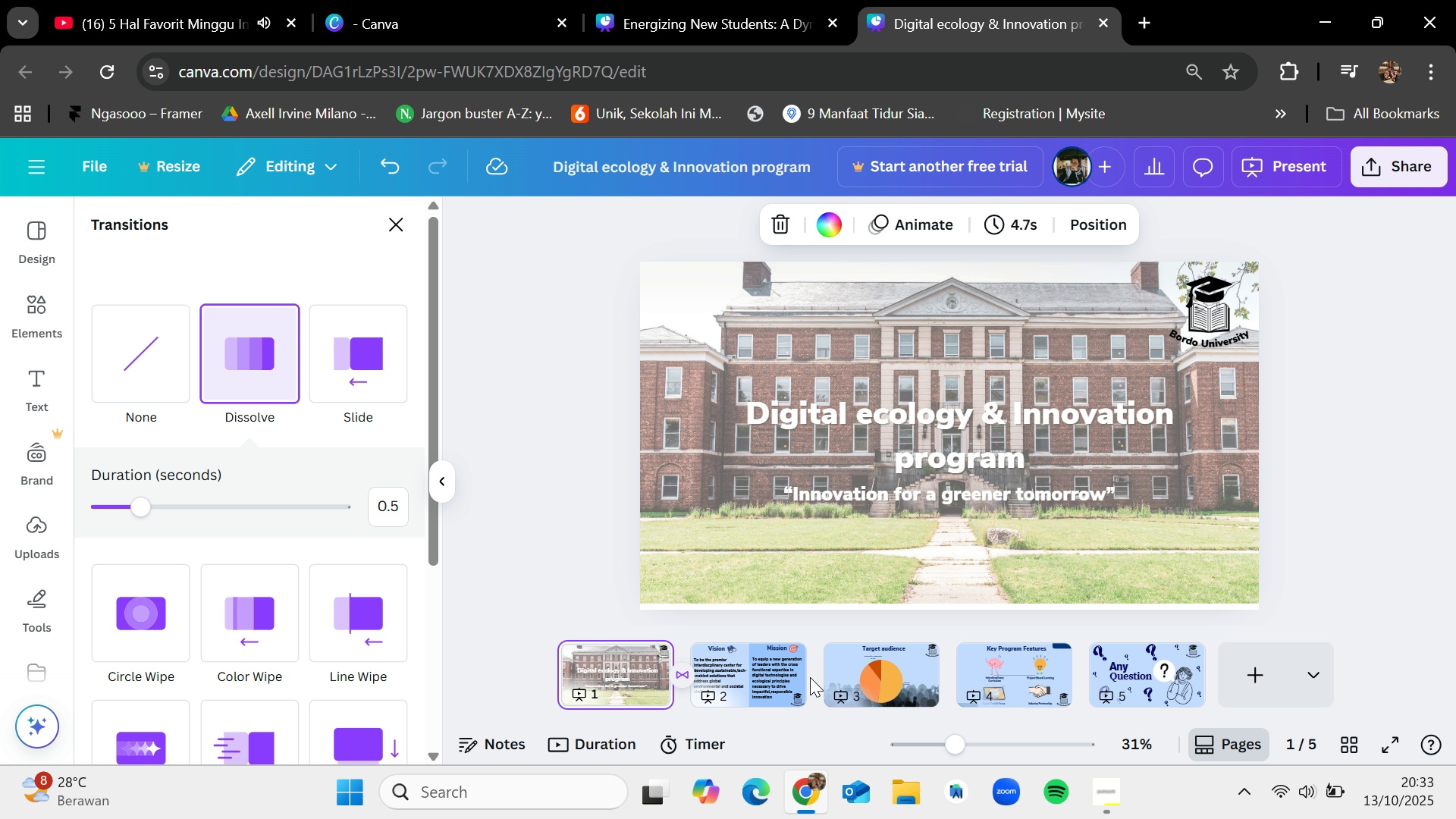 
left_click([811, 679])
 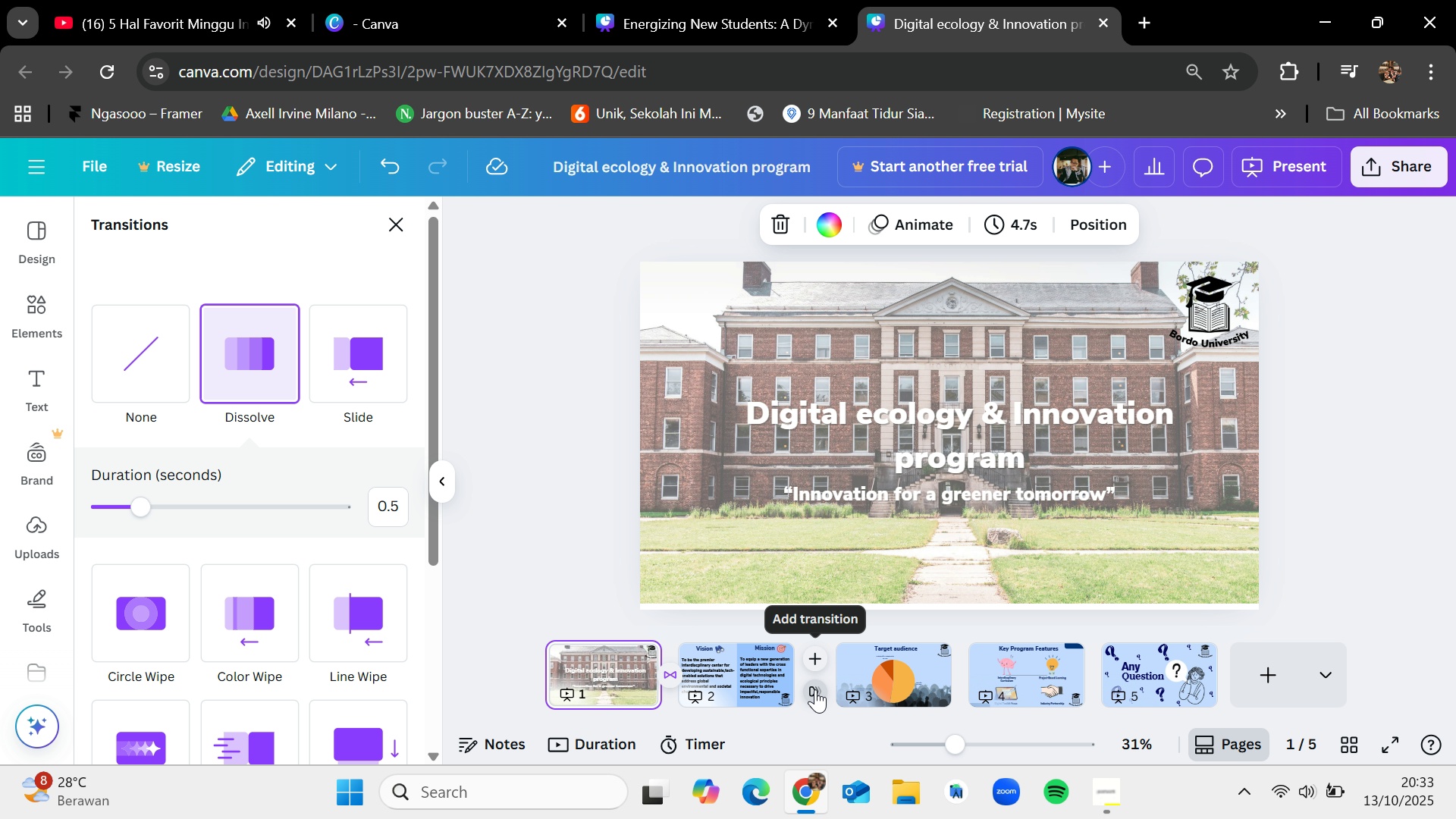 
left_click([815, 689])
 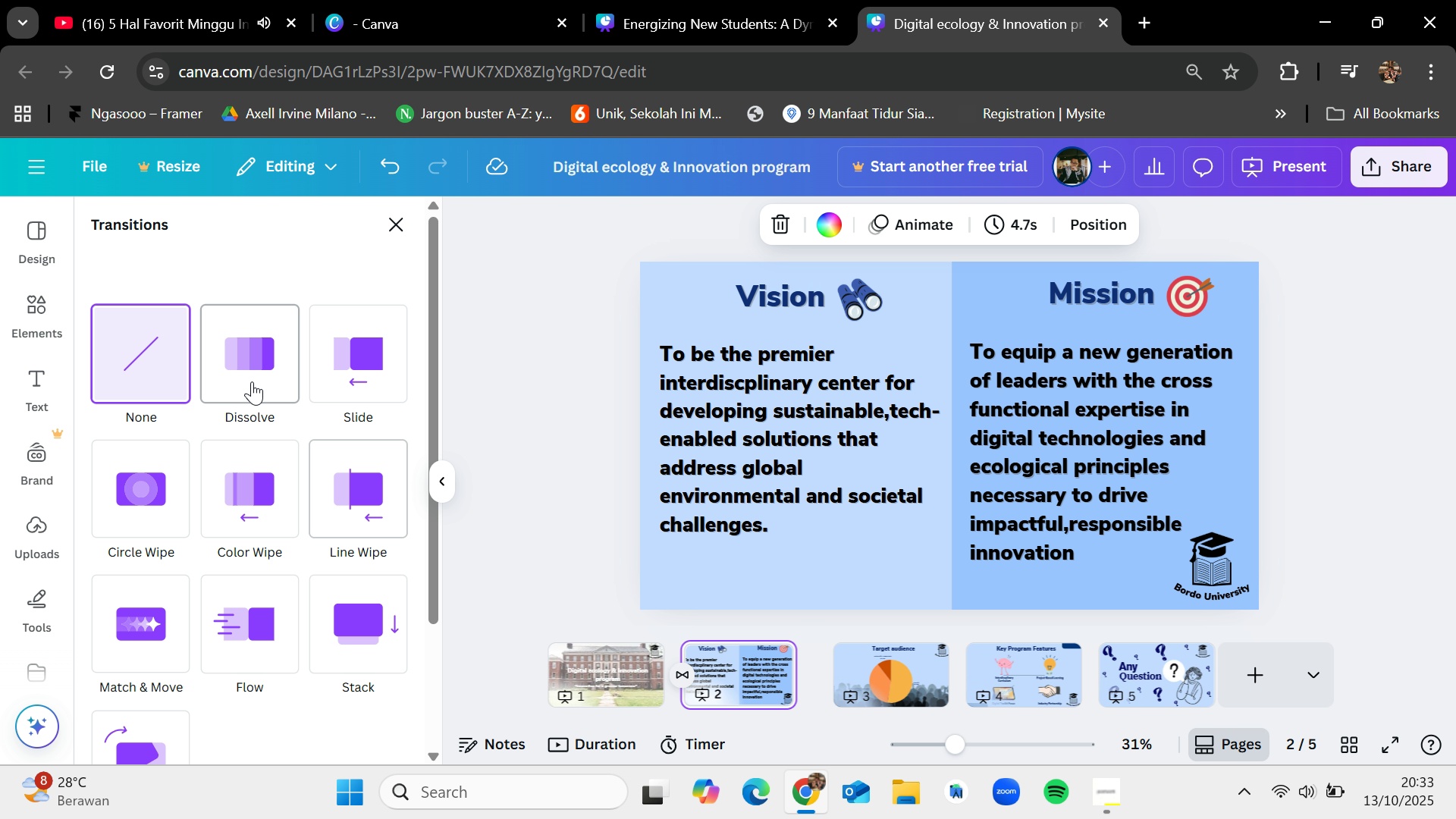 
left_click([252, 381])
 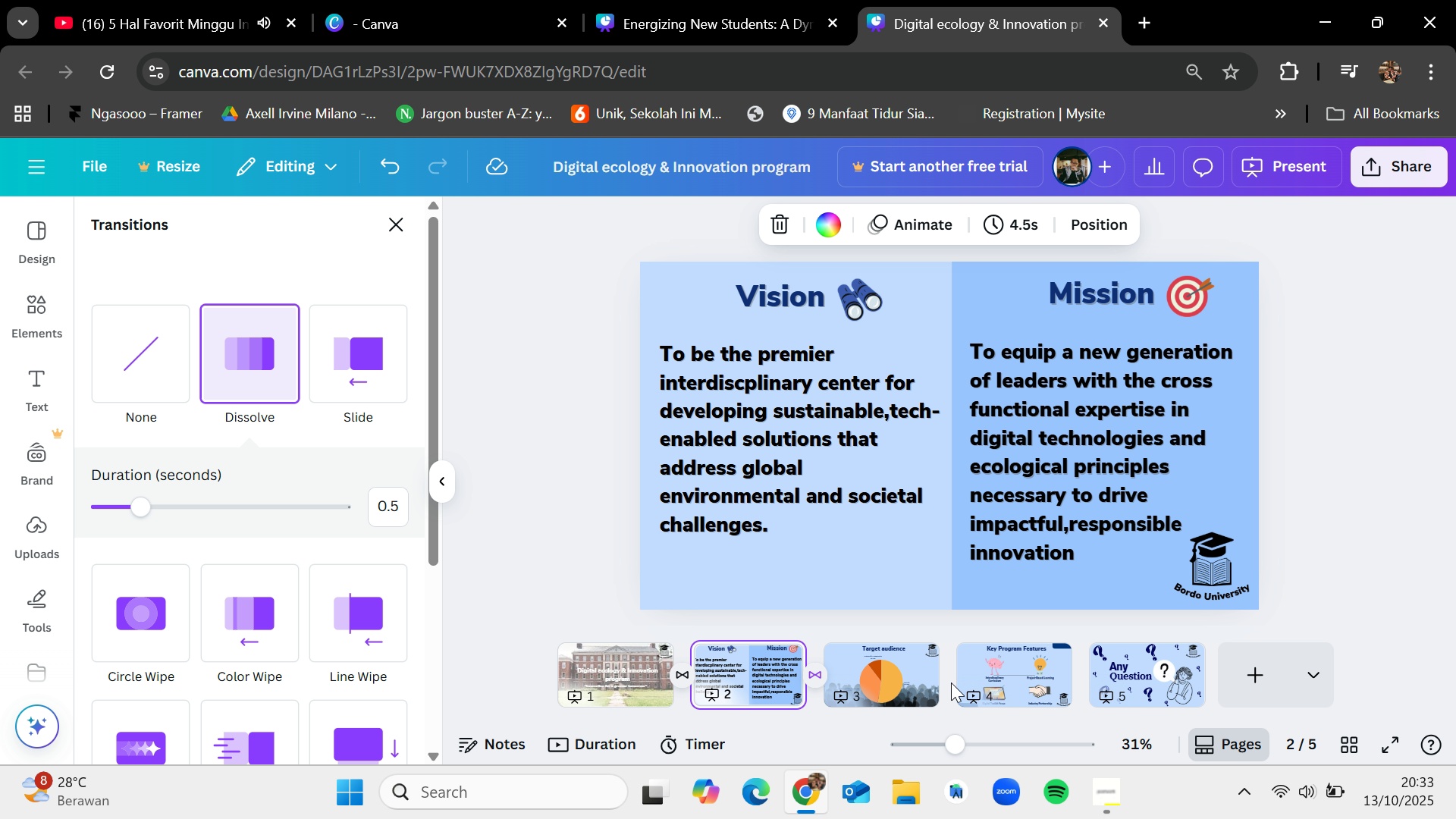 
left_click([953, 683])
 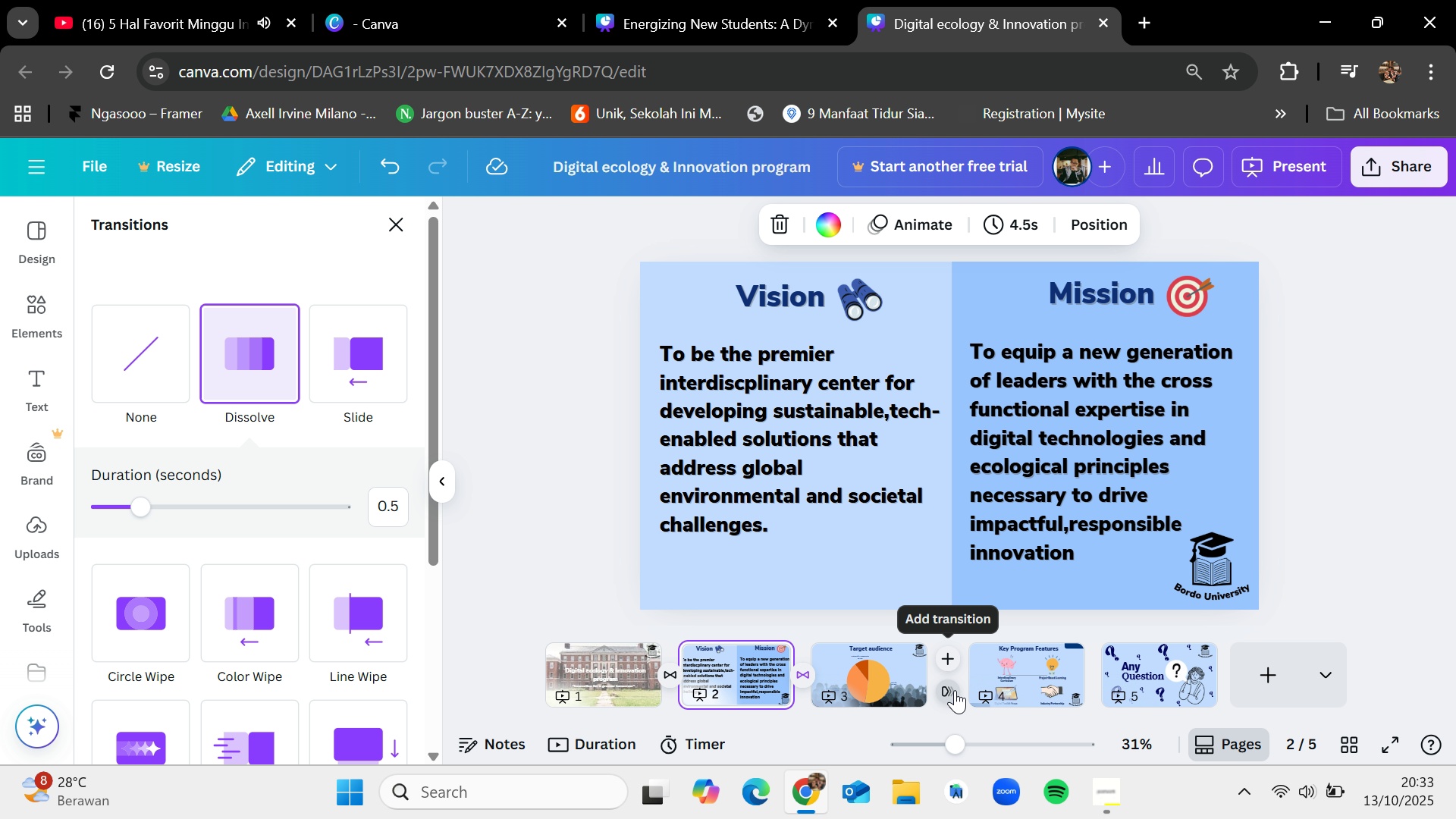 
left_click([955, 690])
 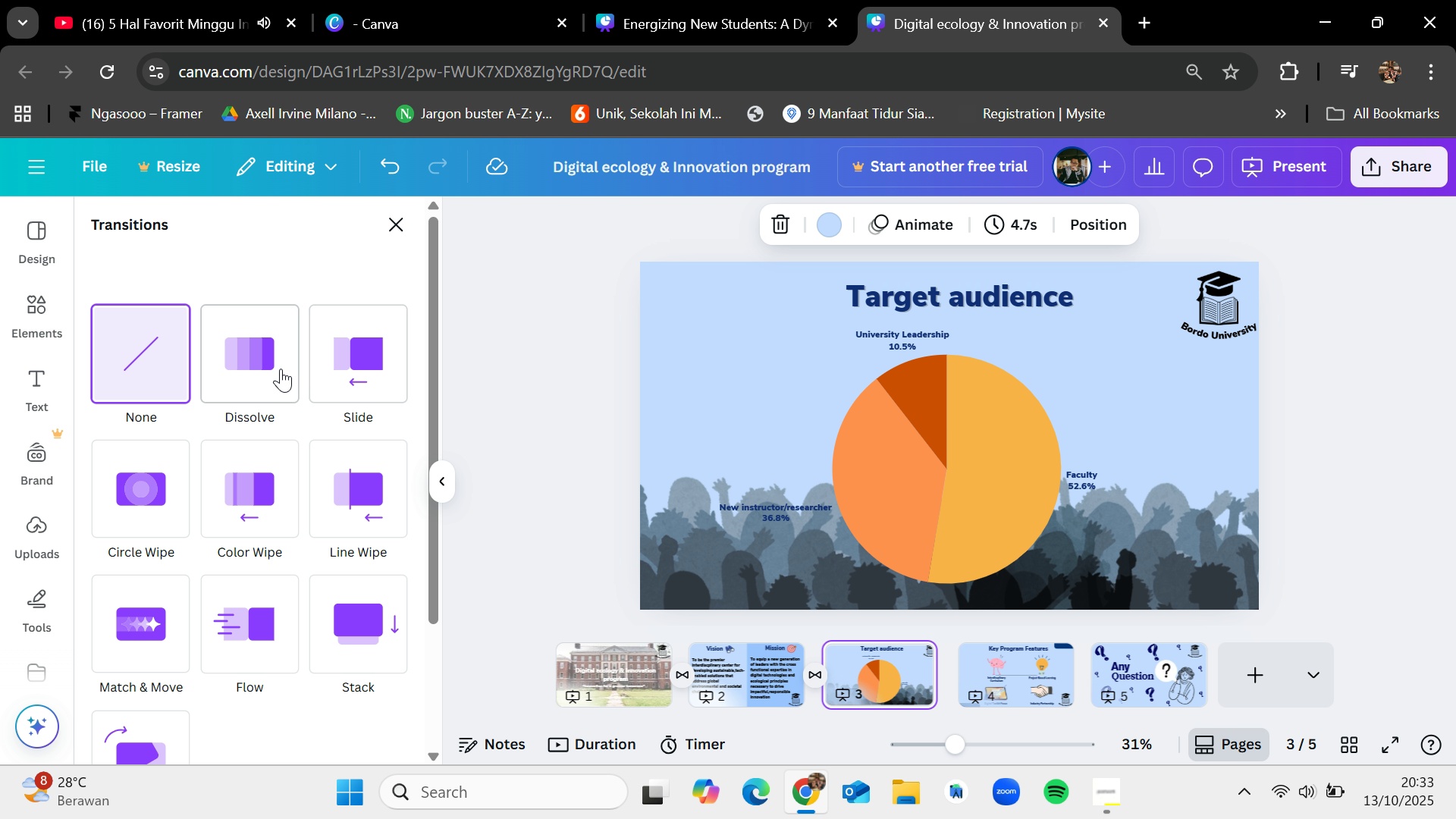 
left_click([281, 369])
 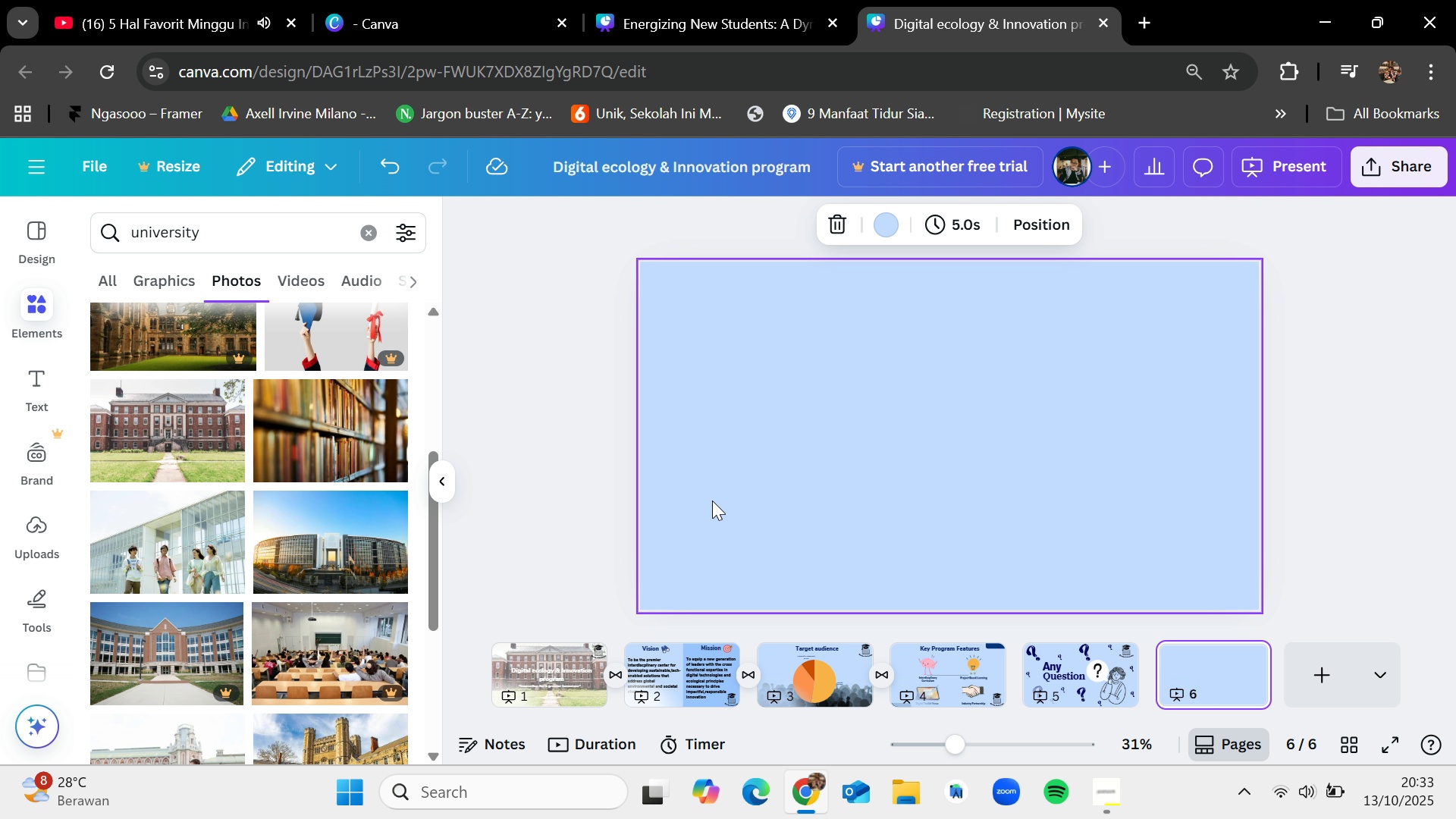 
wait(6.17)
 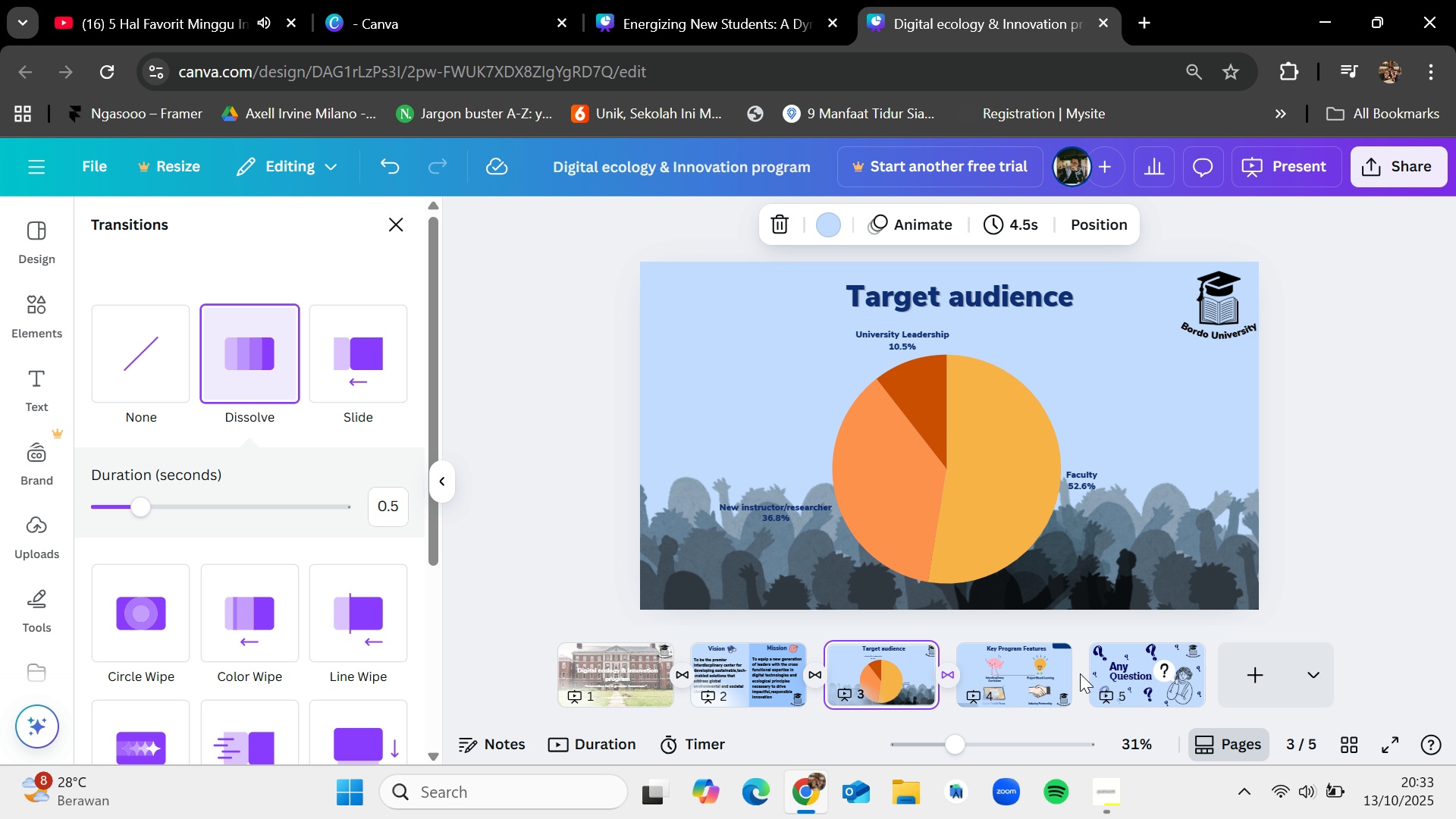 
left_click([372, 230])
 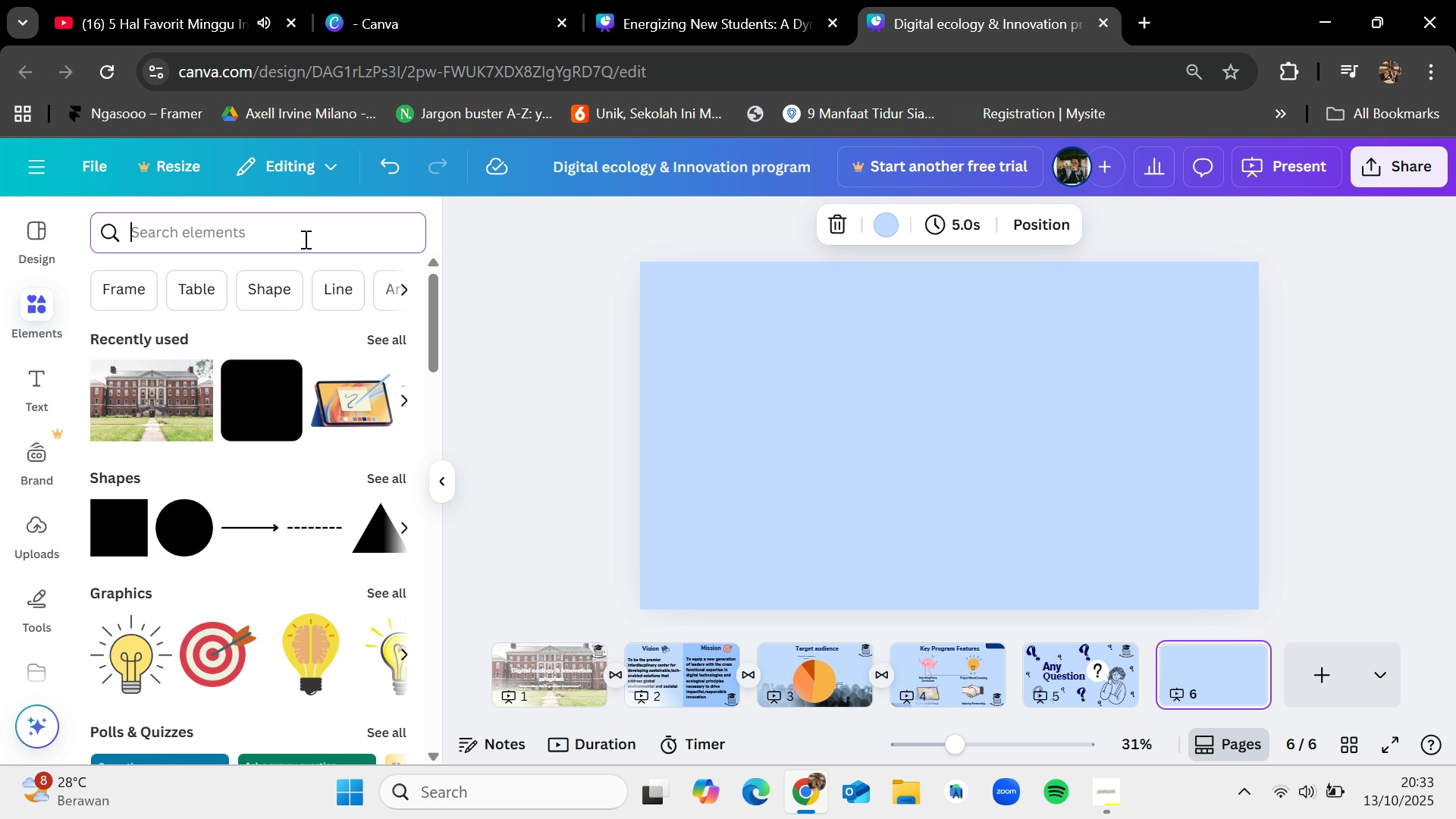 
type(thank you)
 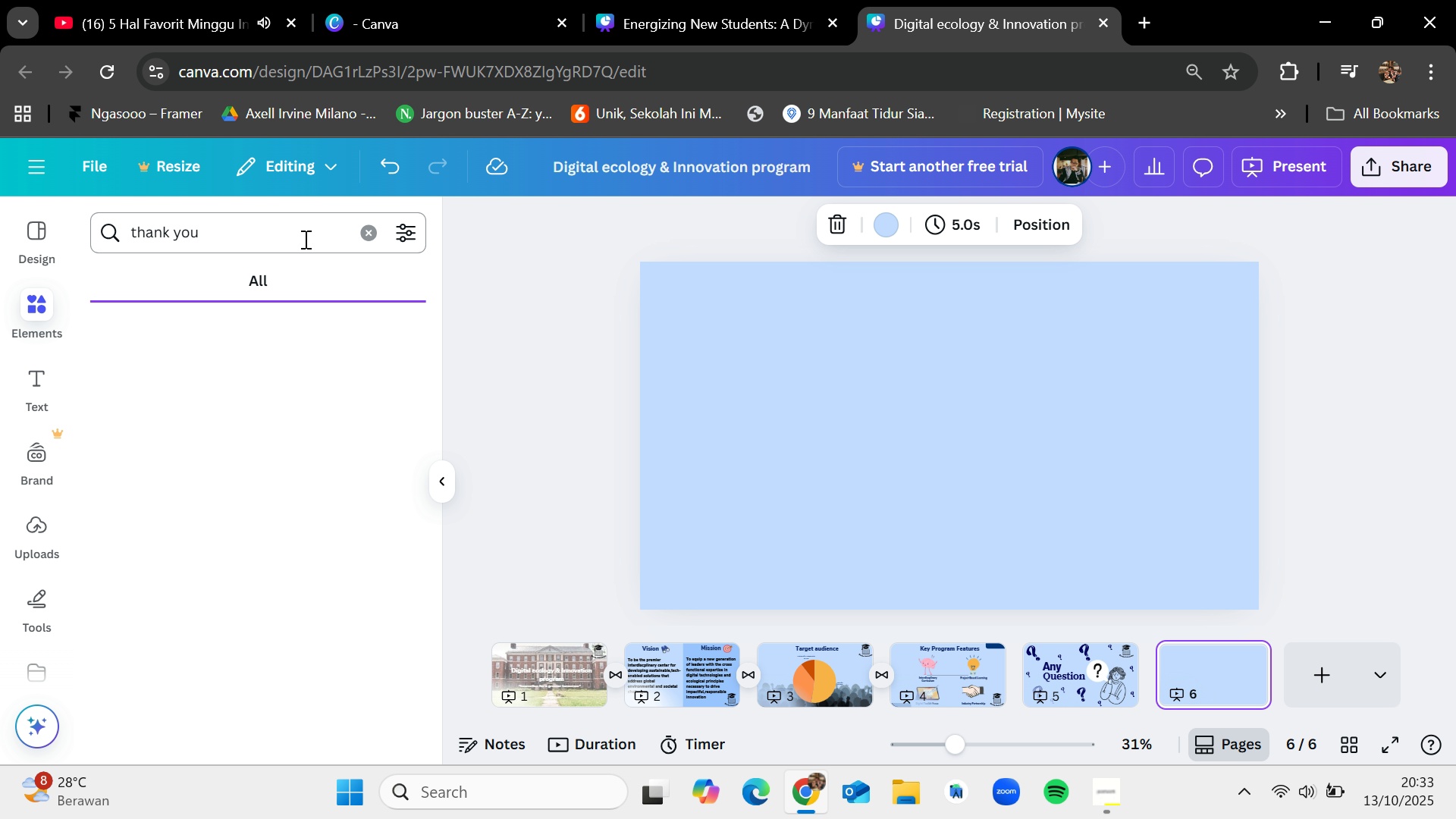 
key(Enter)
 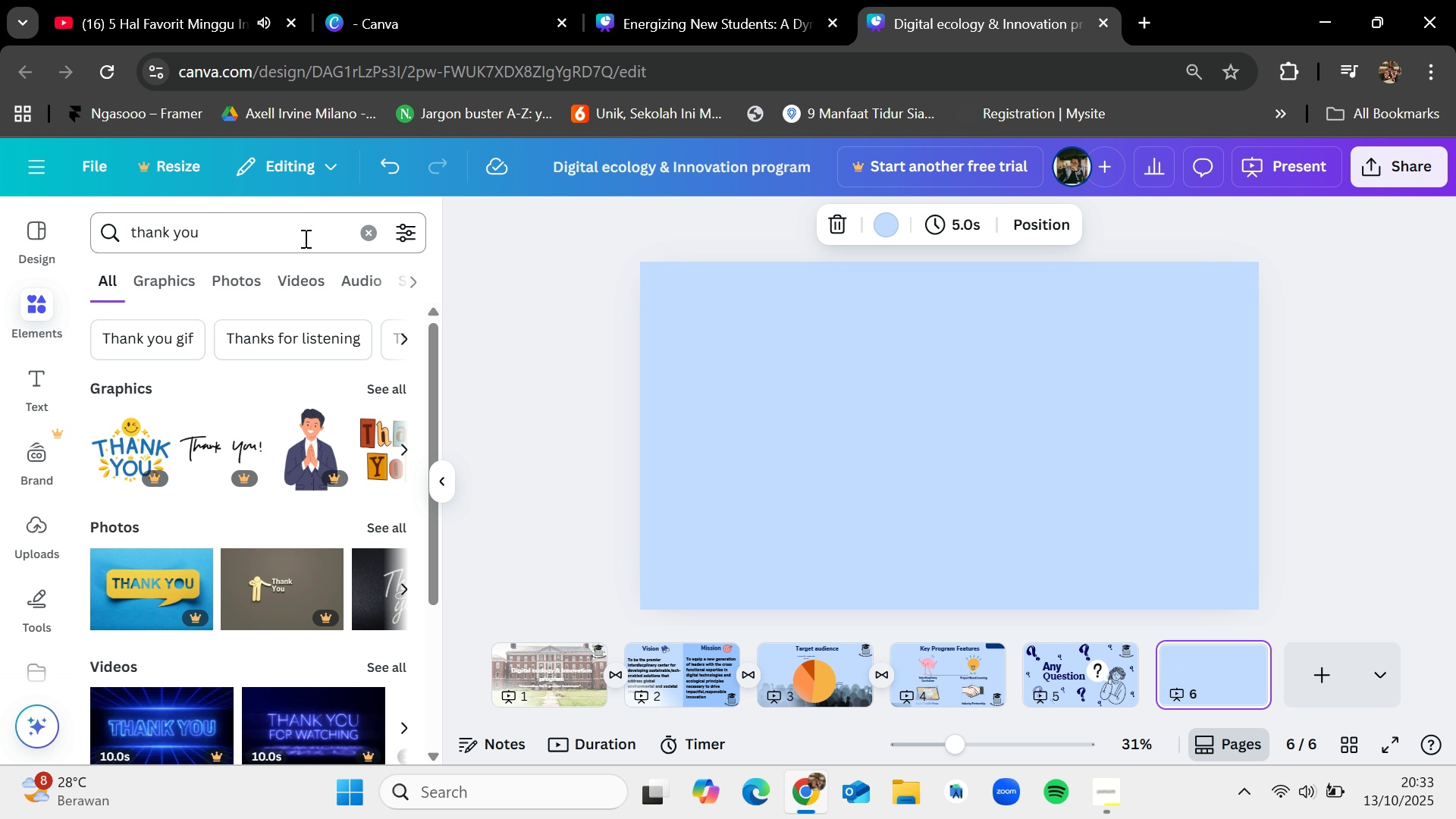 
wait(5.22)
 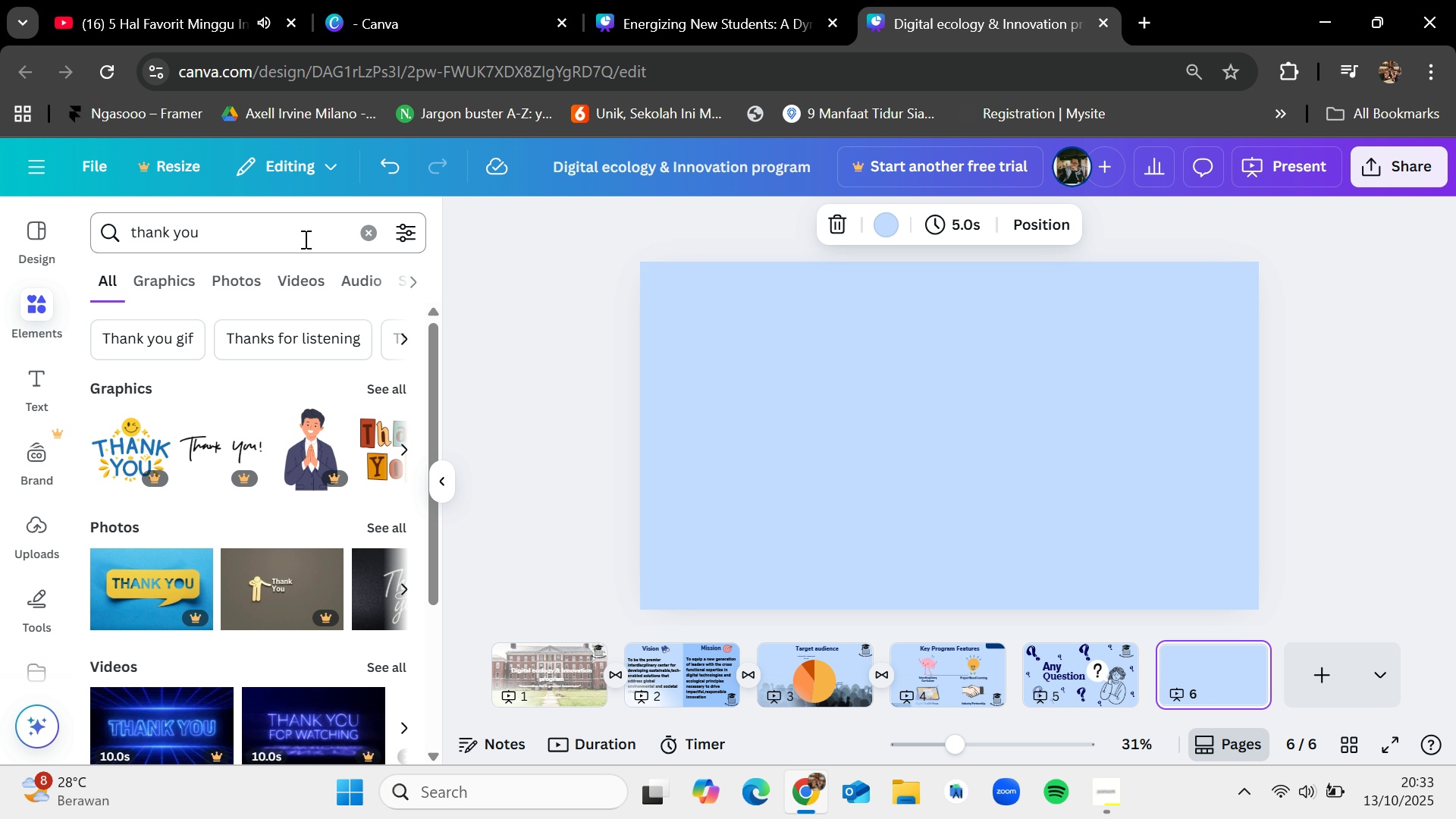 
left_click([400, 522])
 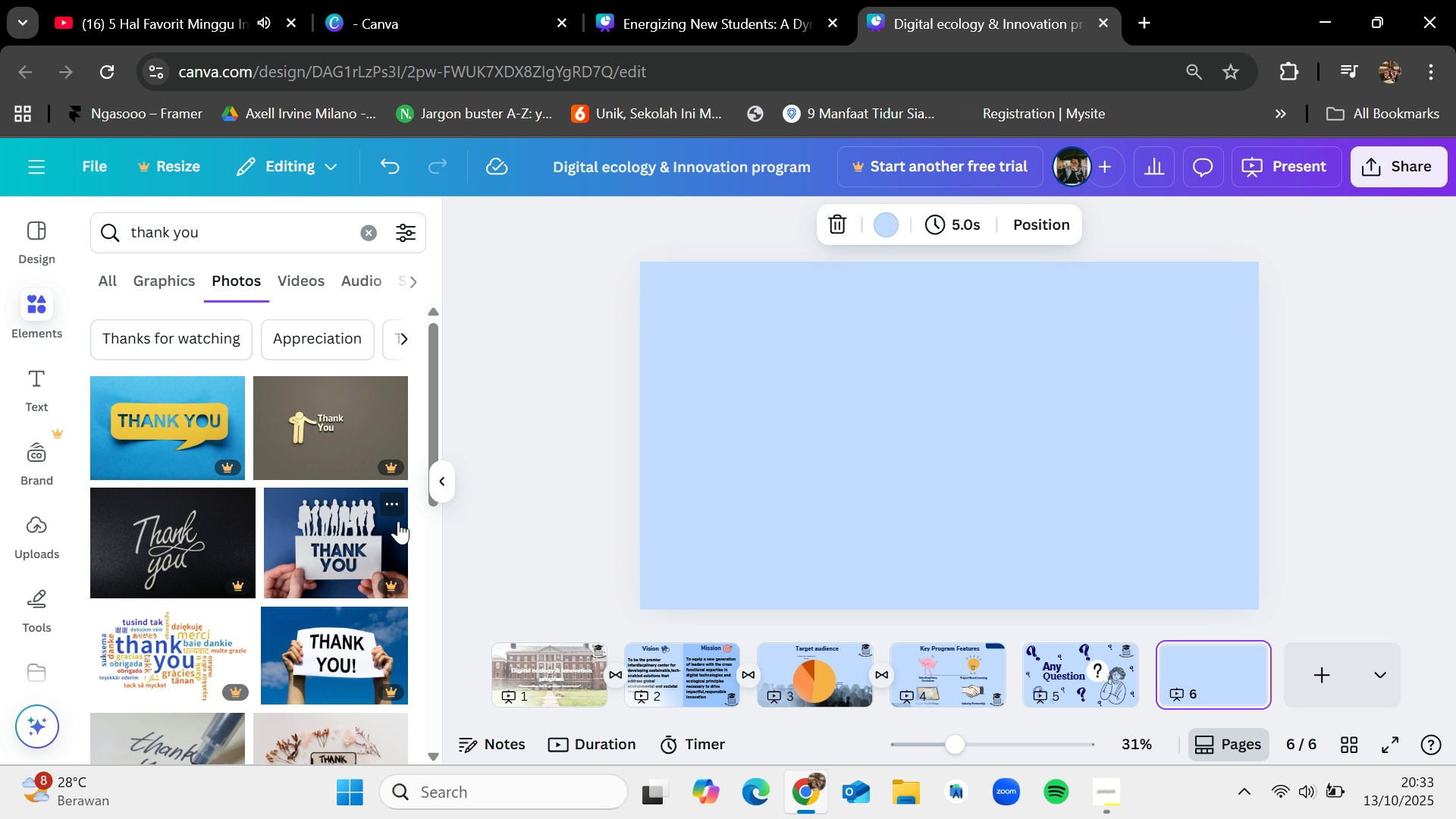 
wait(7.77)
 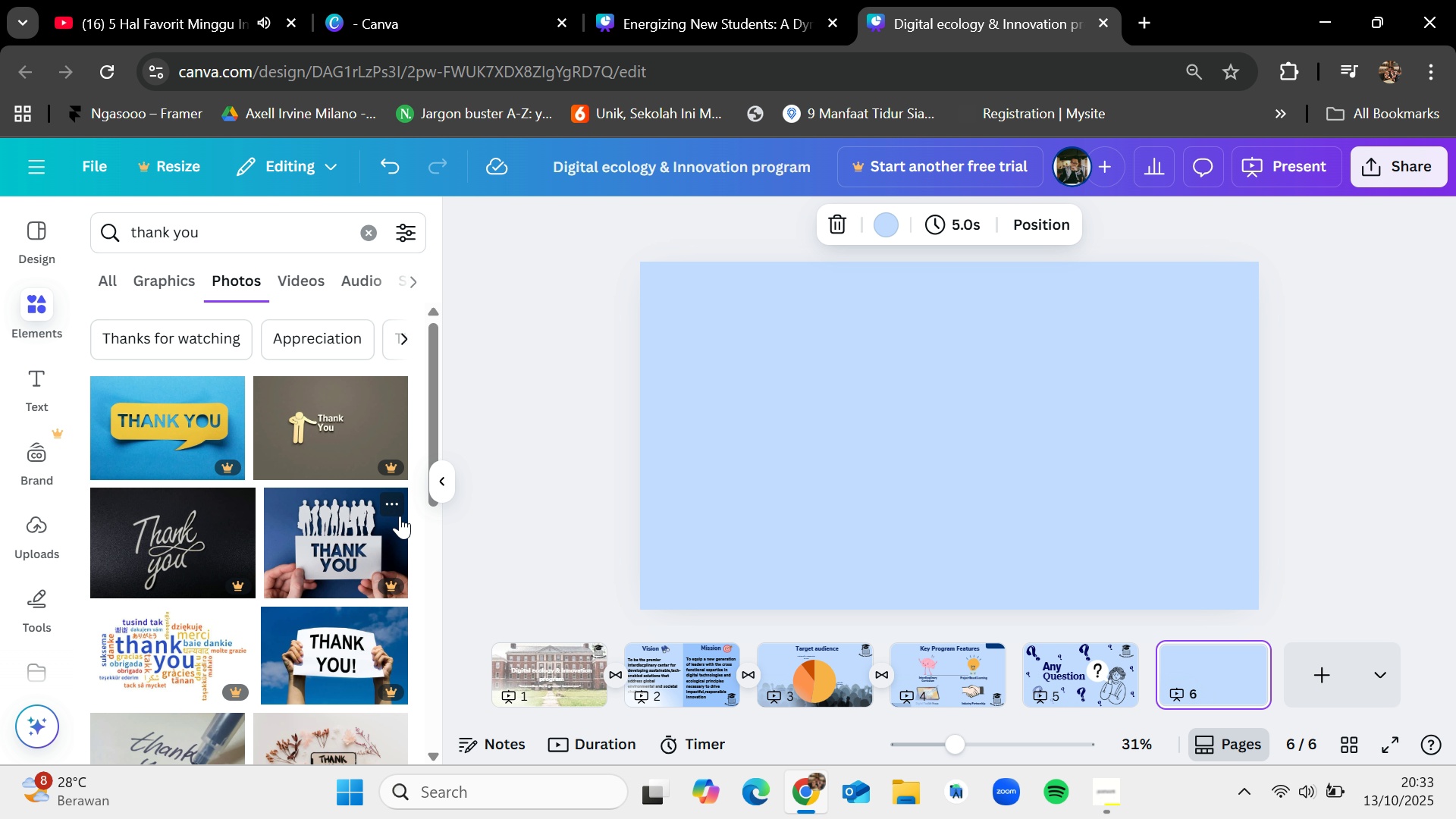 
scroll: coordinate [321, 554], scroll_direction: down, amount: 3.0
 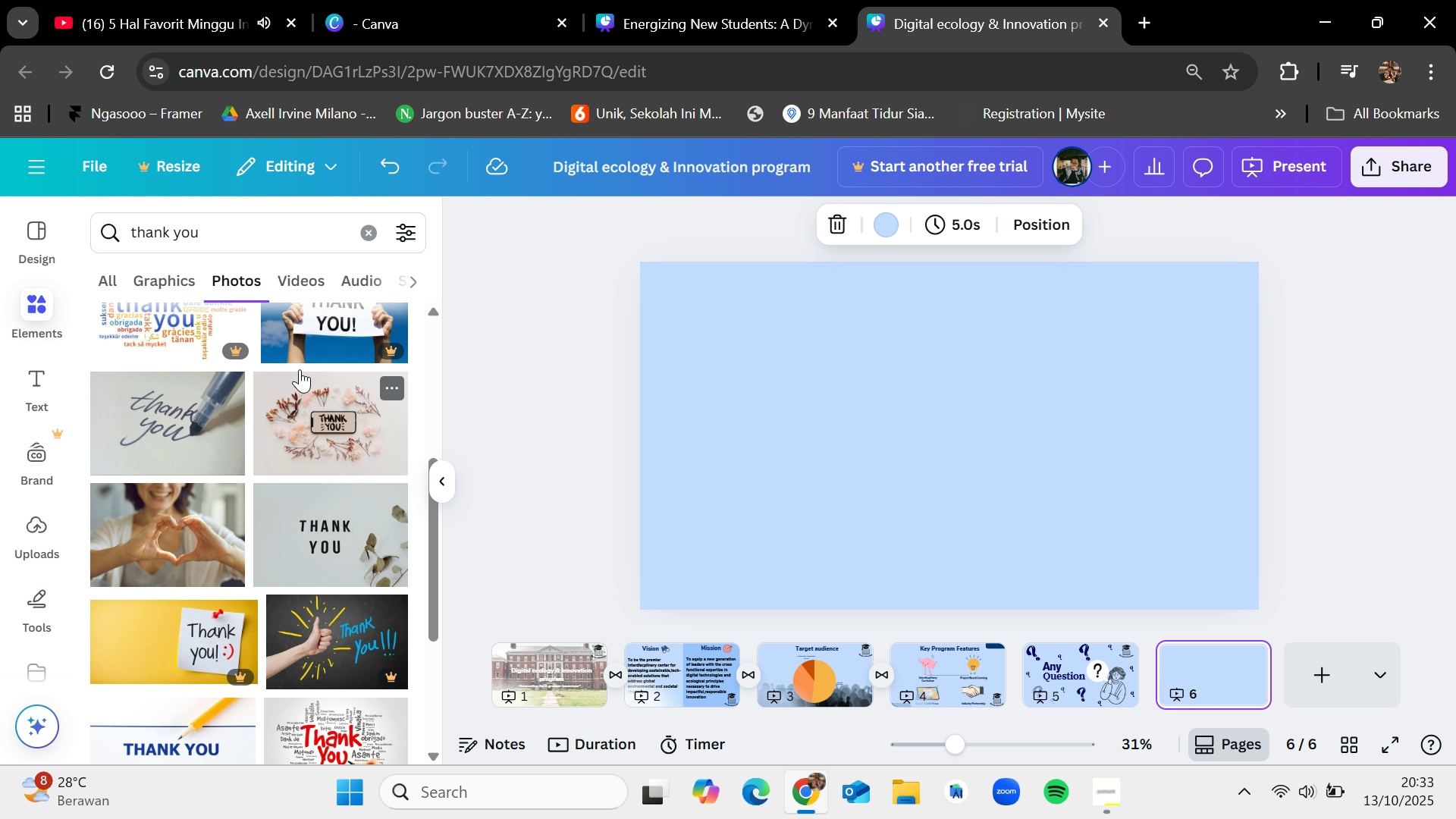 
mouse_move([298, 393])
 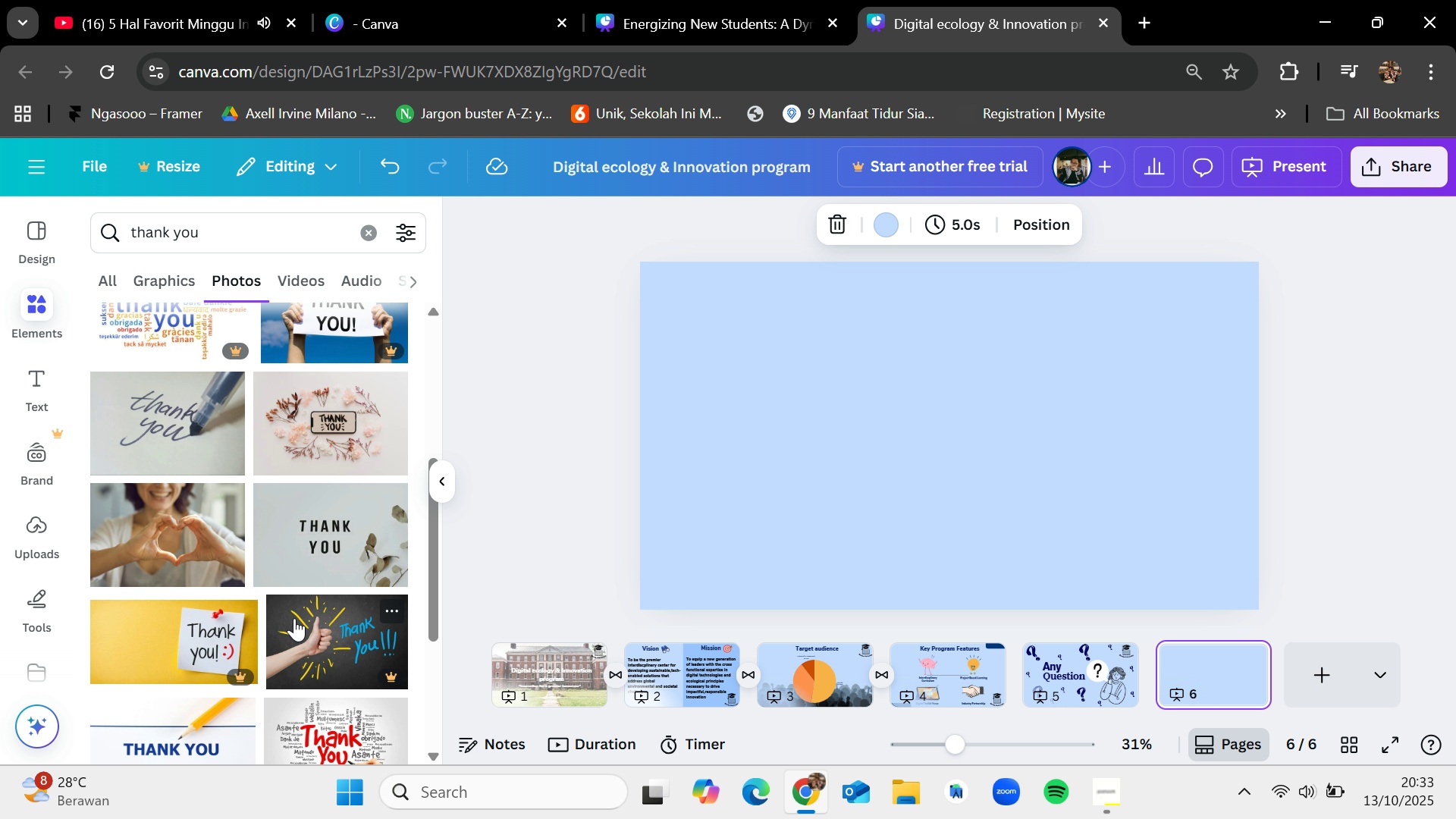 
scroll: coordinate [300, 582], scroll_direction: down, amount: 11.0
 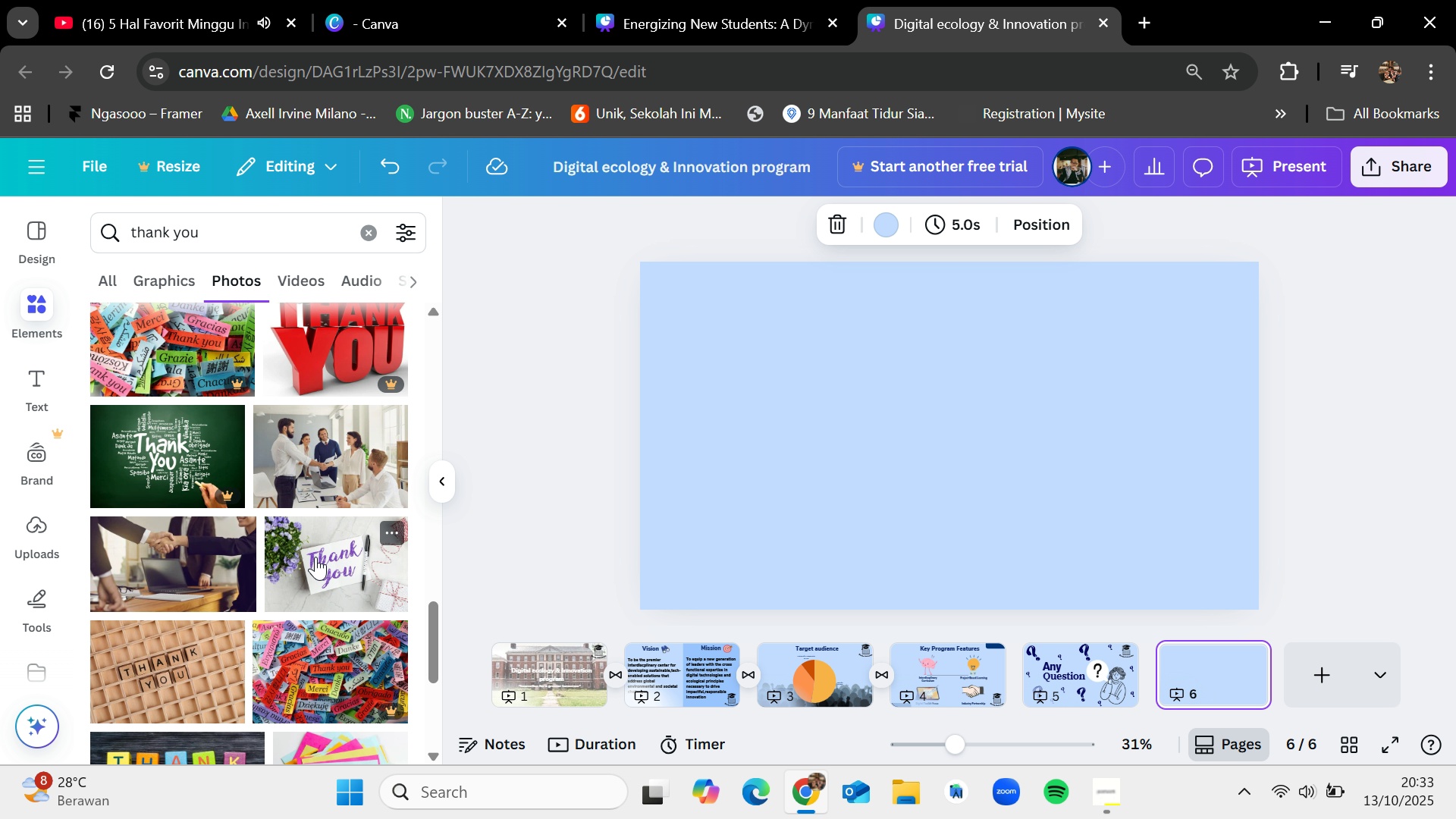 
scroll: coordinate [184, 551], scroll_direction: down, amount: 4.0
 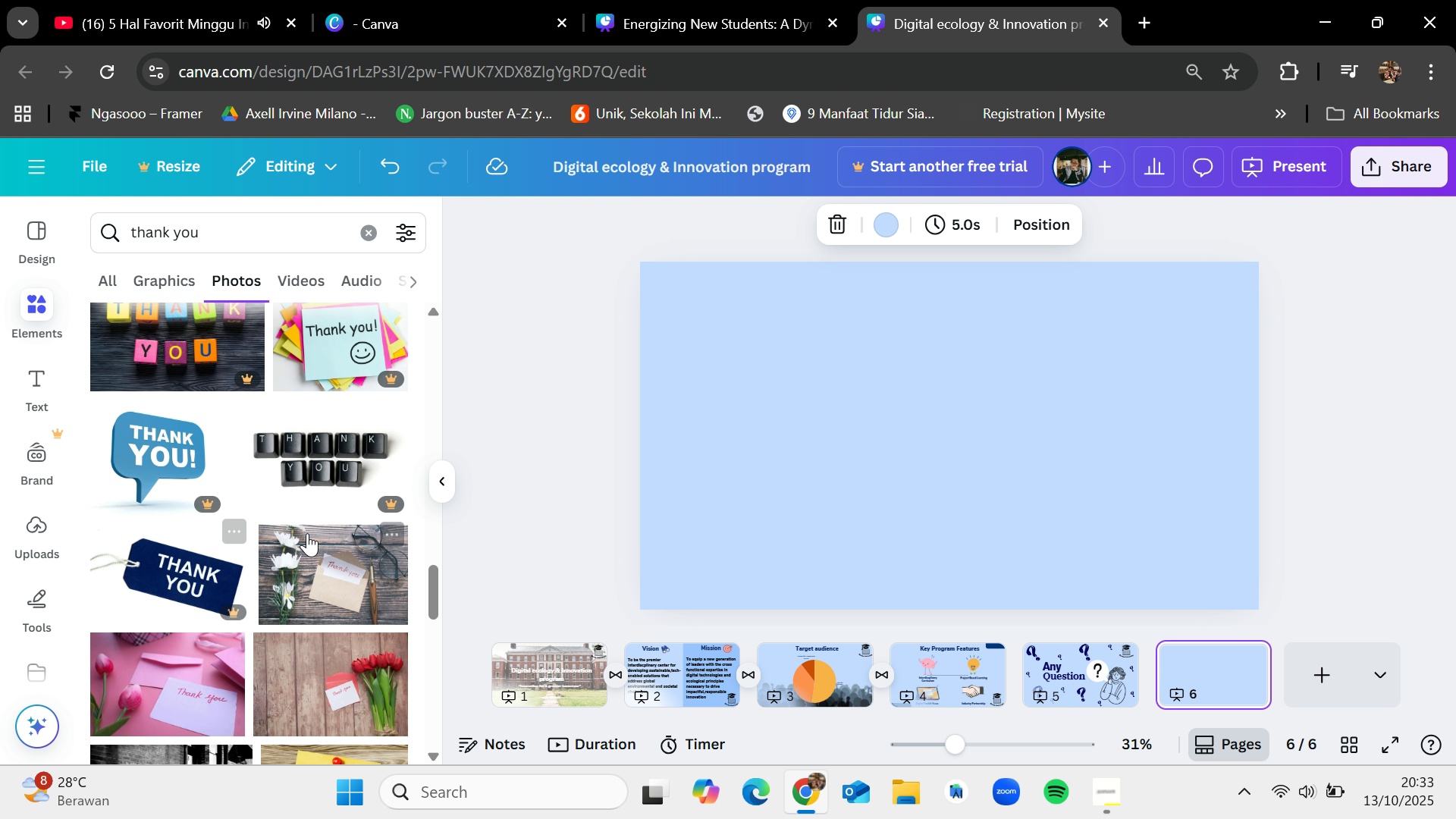 
left_click_drag(start_coordinate=[316, 583], to_coordinate=[664, 449])
 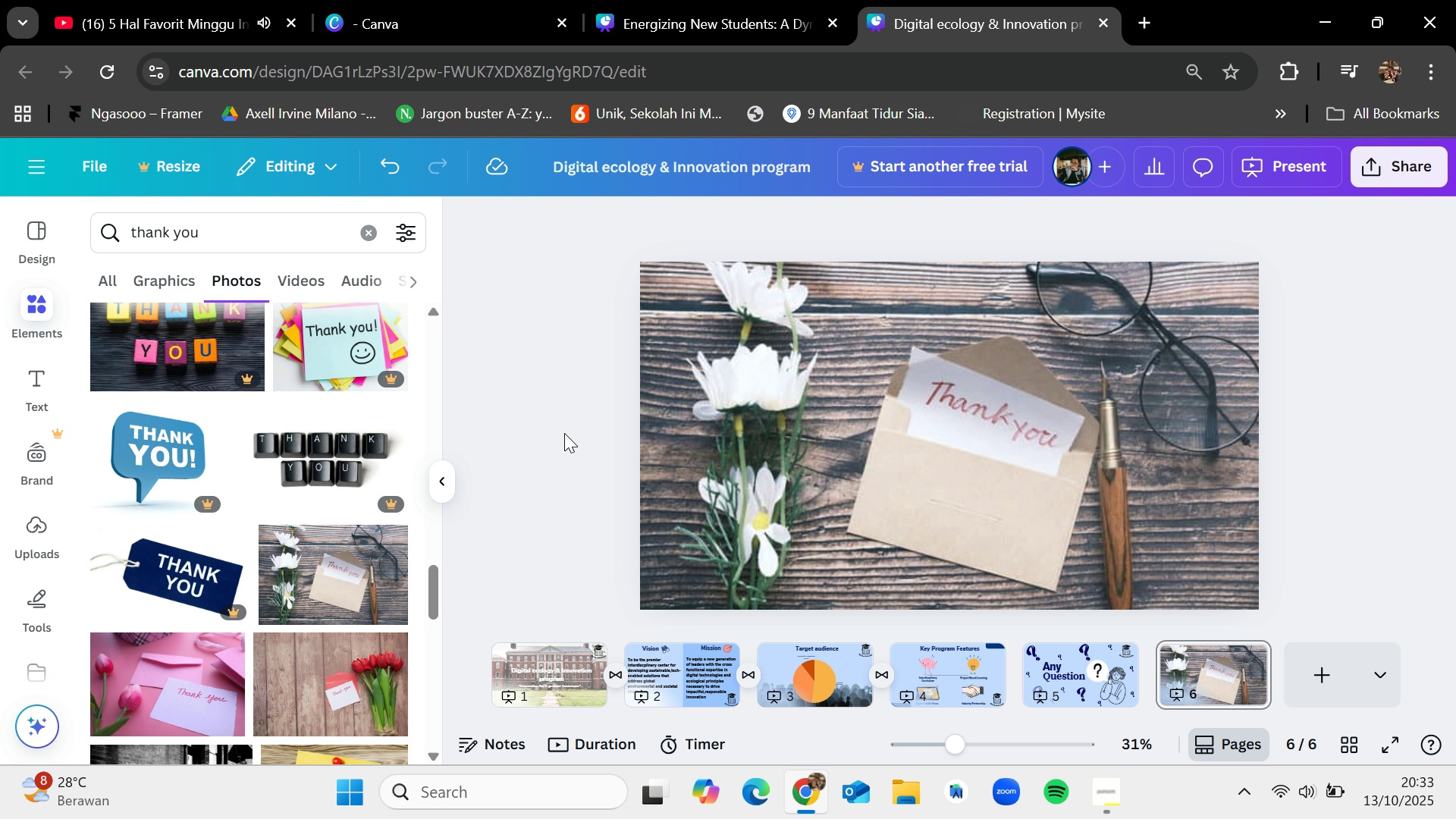 
left_click([564, 433])
 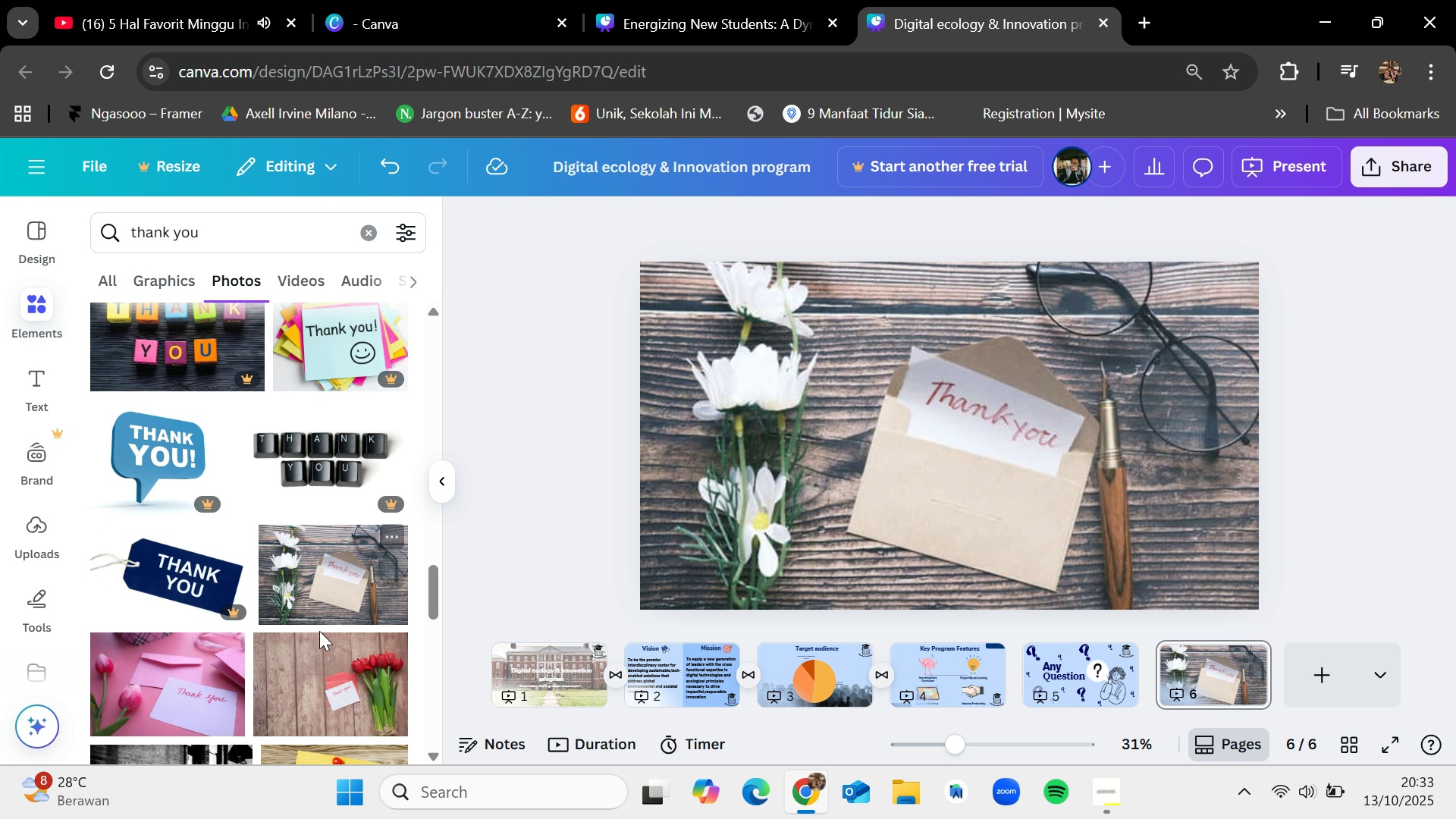 
scroll: coordinate [318, 627], scroll_direction: down, amount: 10.0
 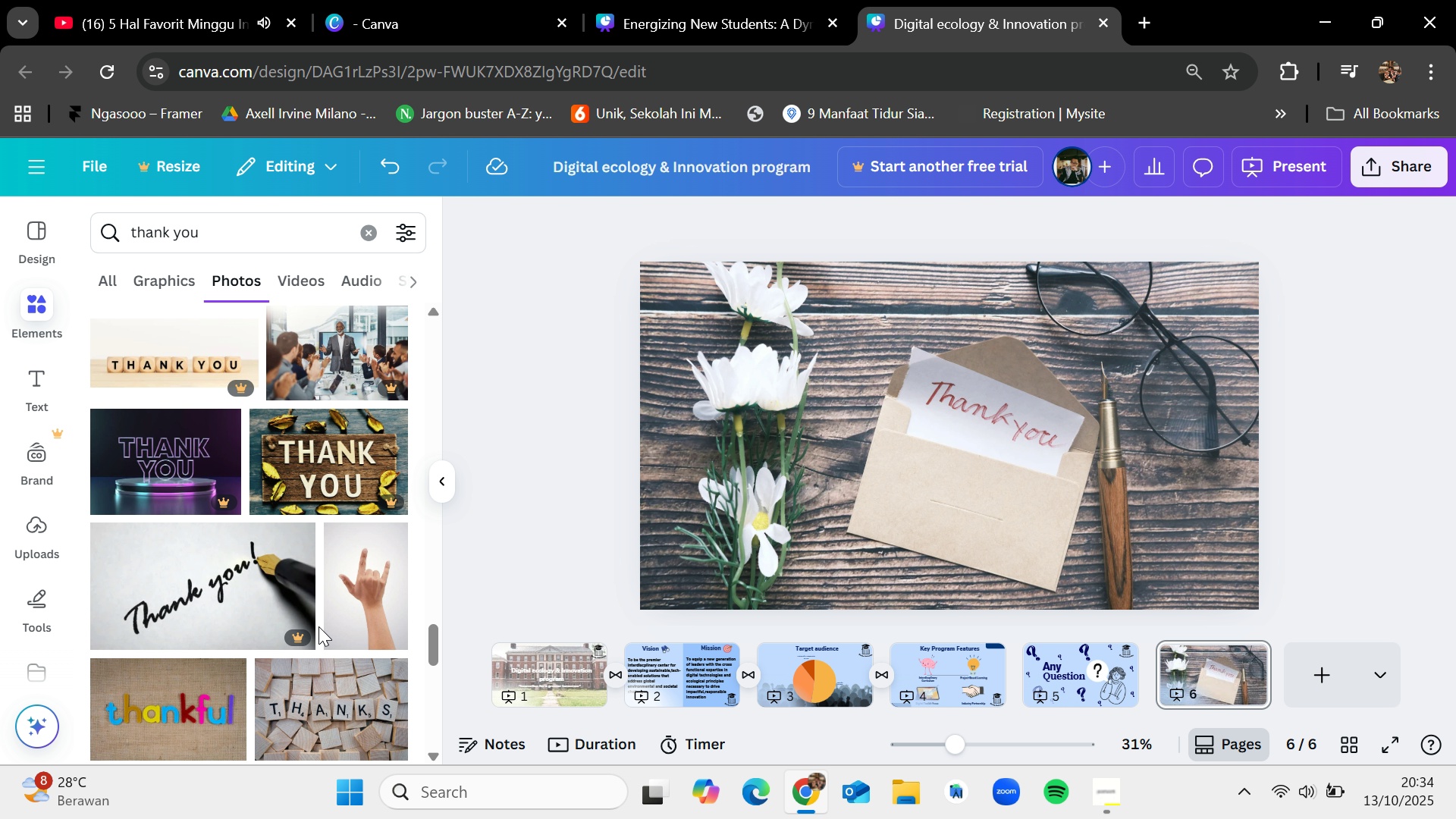 
scroll: coordinate [318, 626], scroll_direction: down, amount: 2.0
 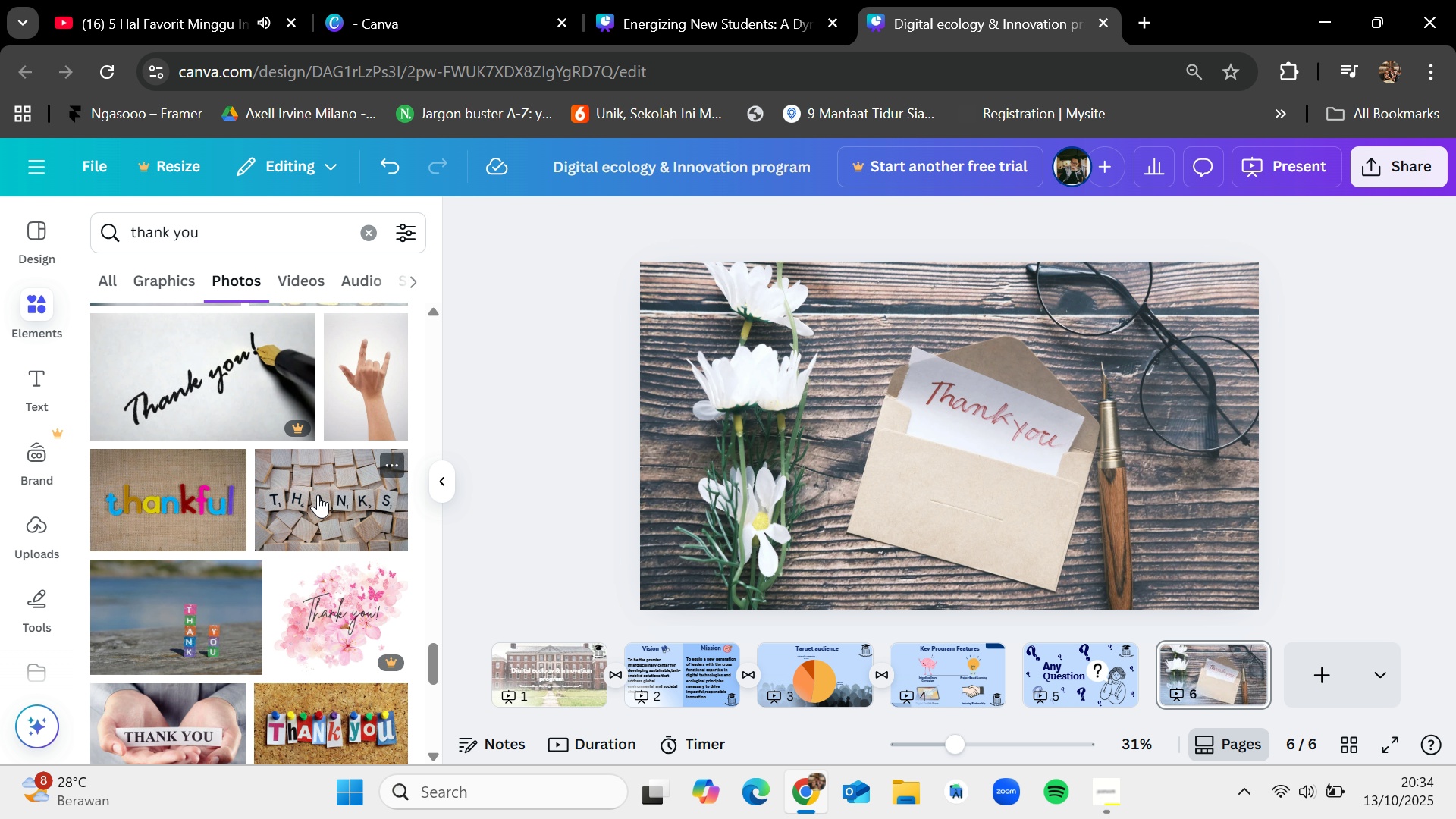 
left_click_drag(start_coordinate=[296, 504], to_coordinate=[661, 463])
 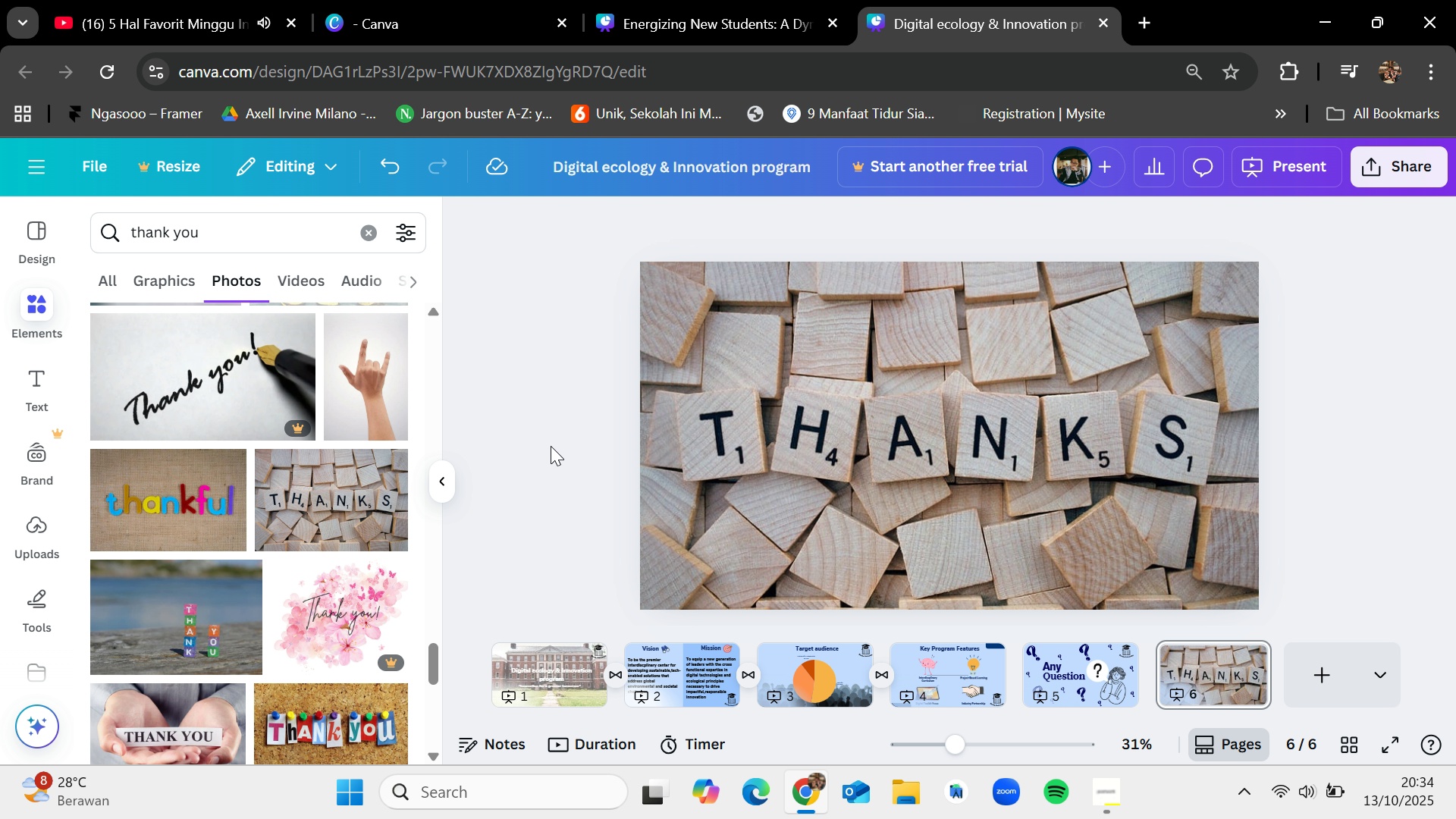 
left_click([551, 446])
 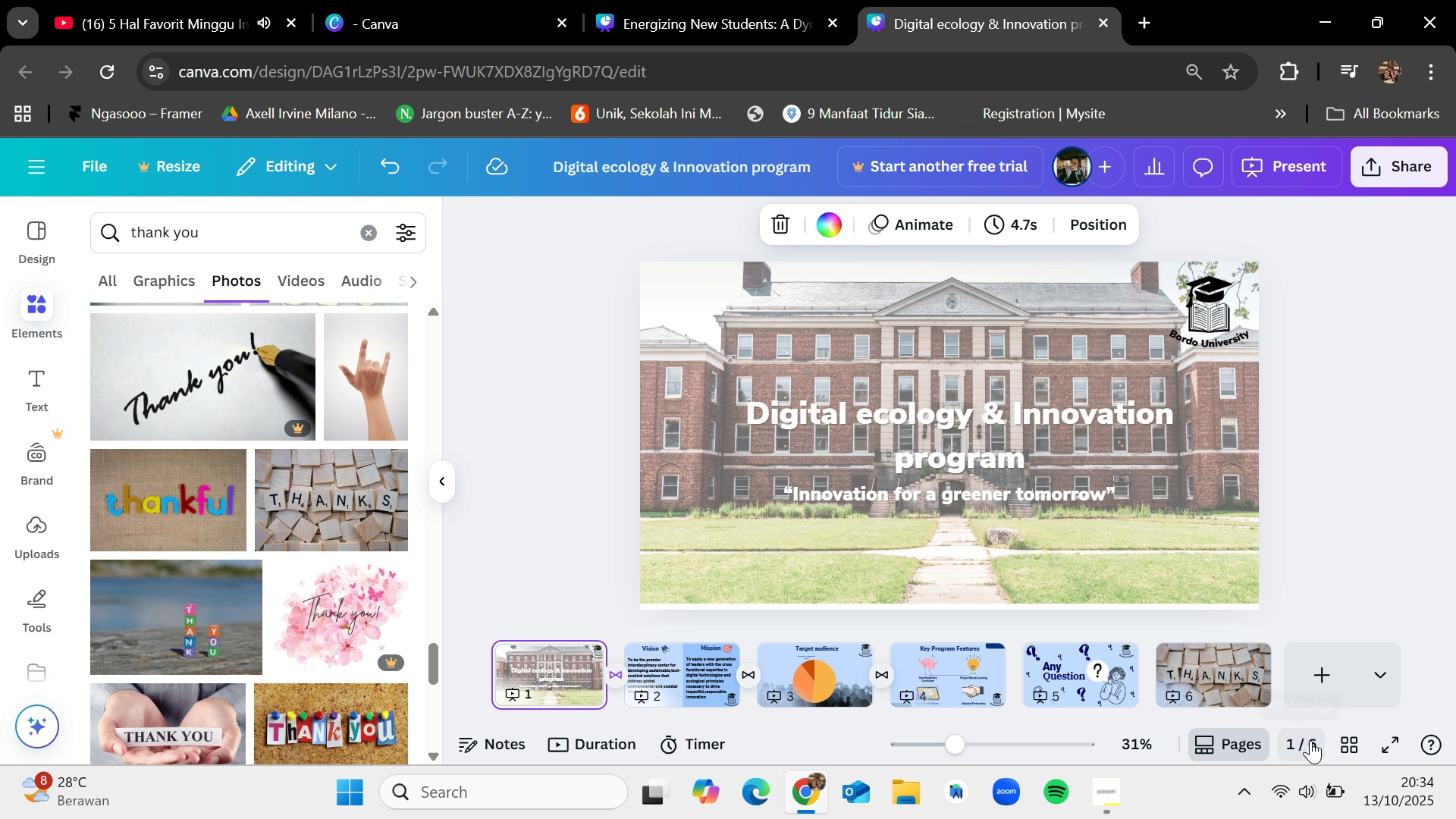 
left_click([1385, 753])
 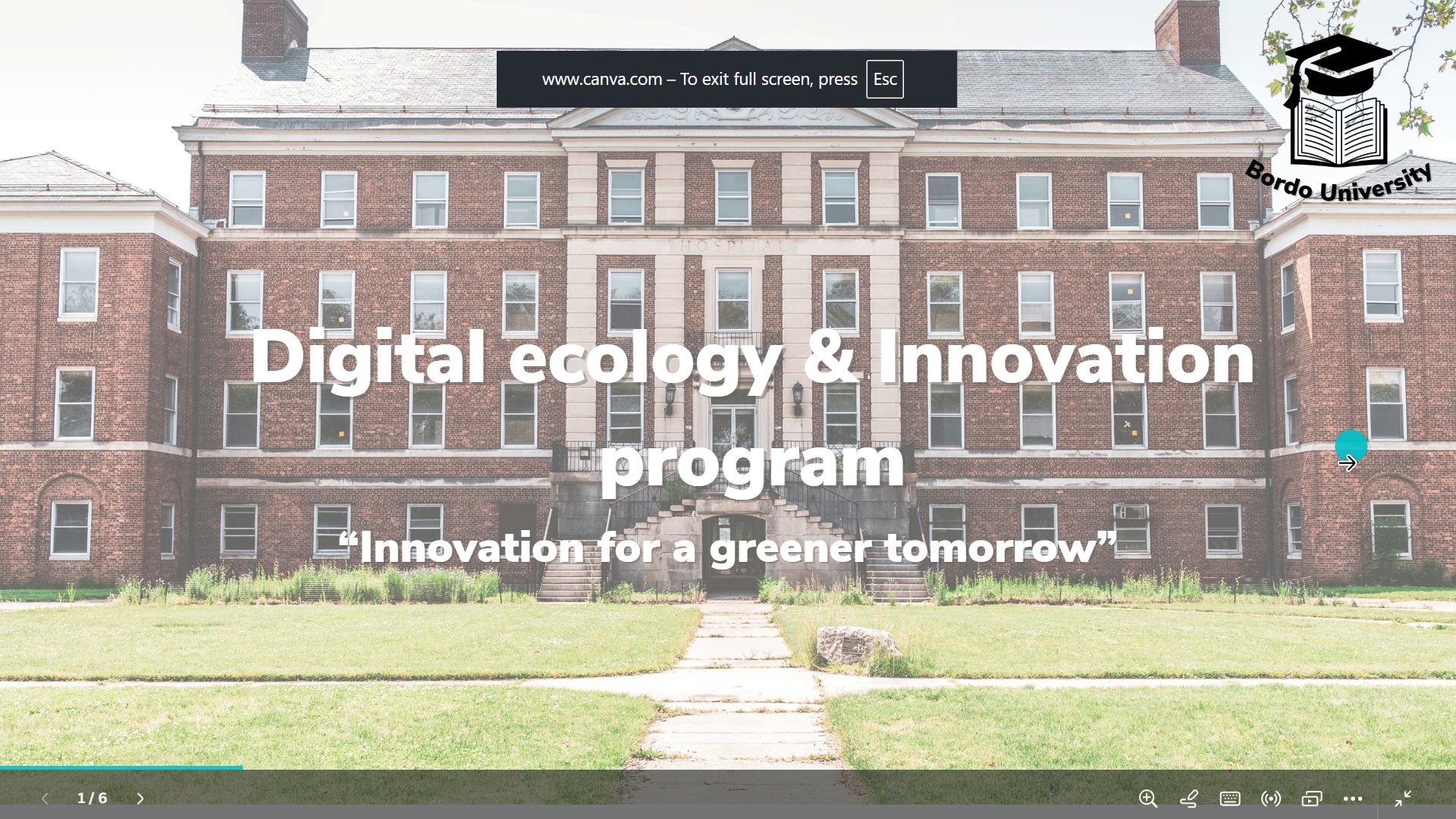 
left_click([1339, 483])
 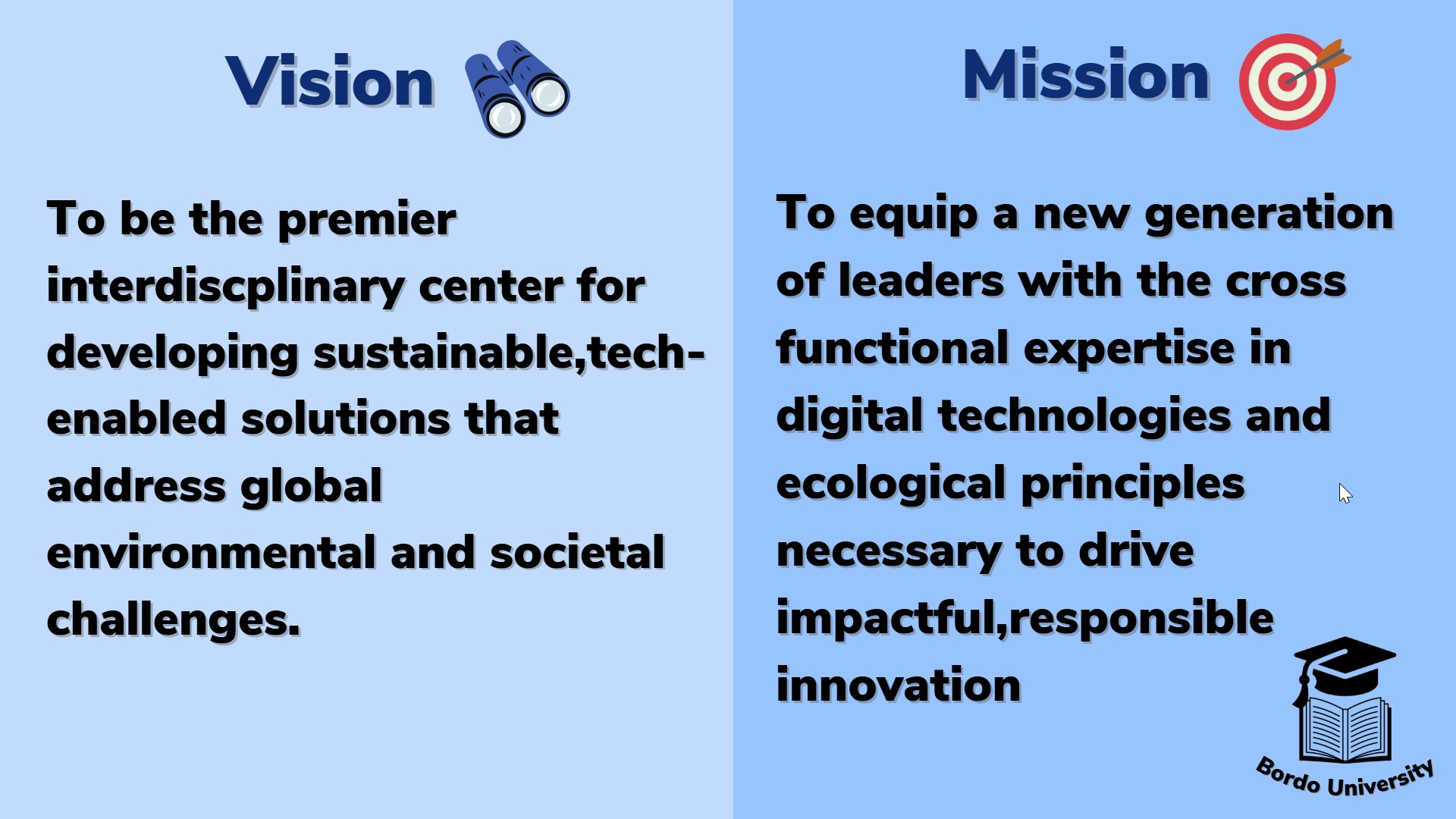 
left_click([1339, 483])
 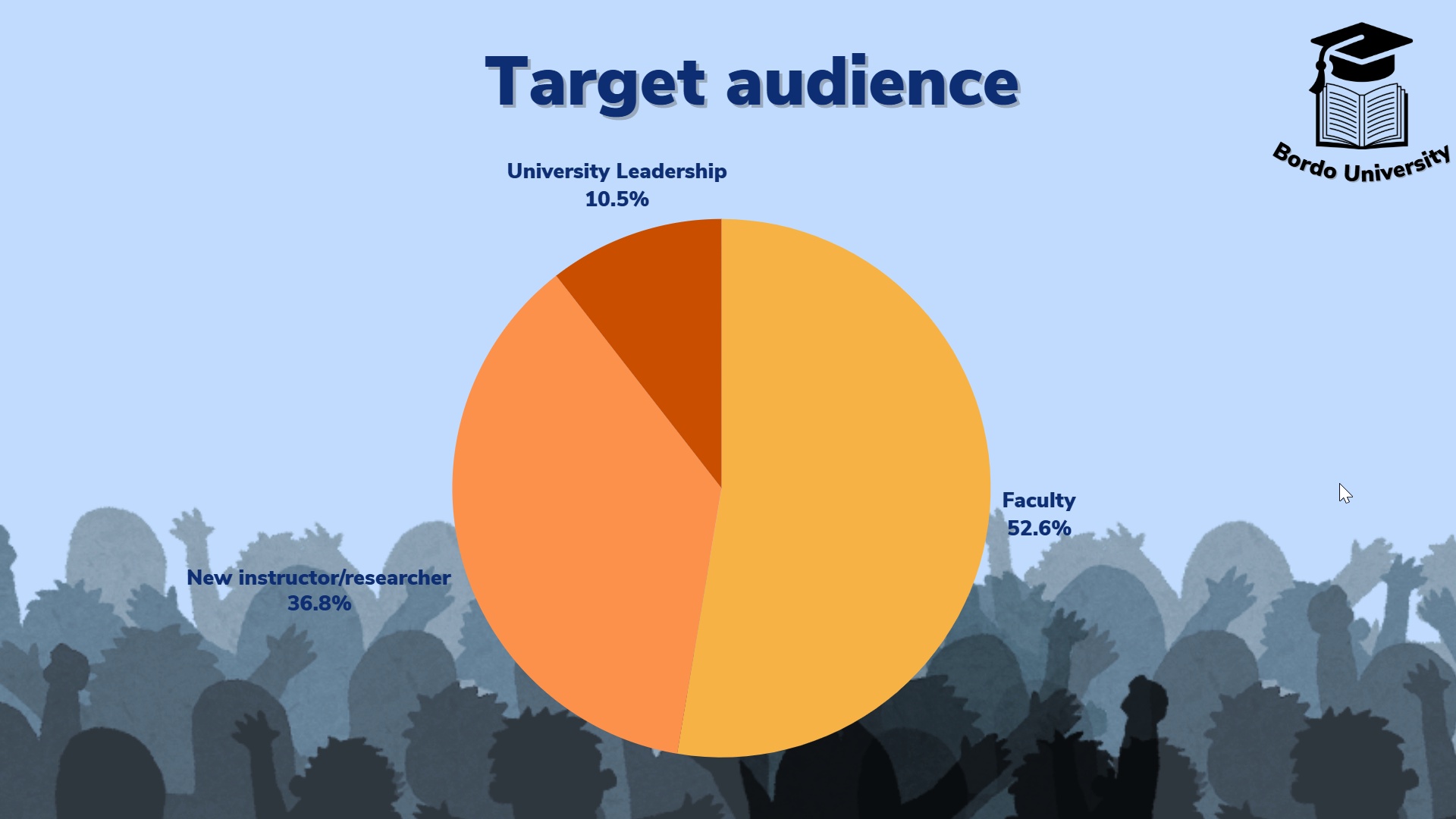 
left_click([1339, 483])
 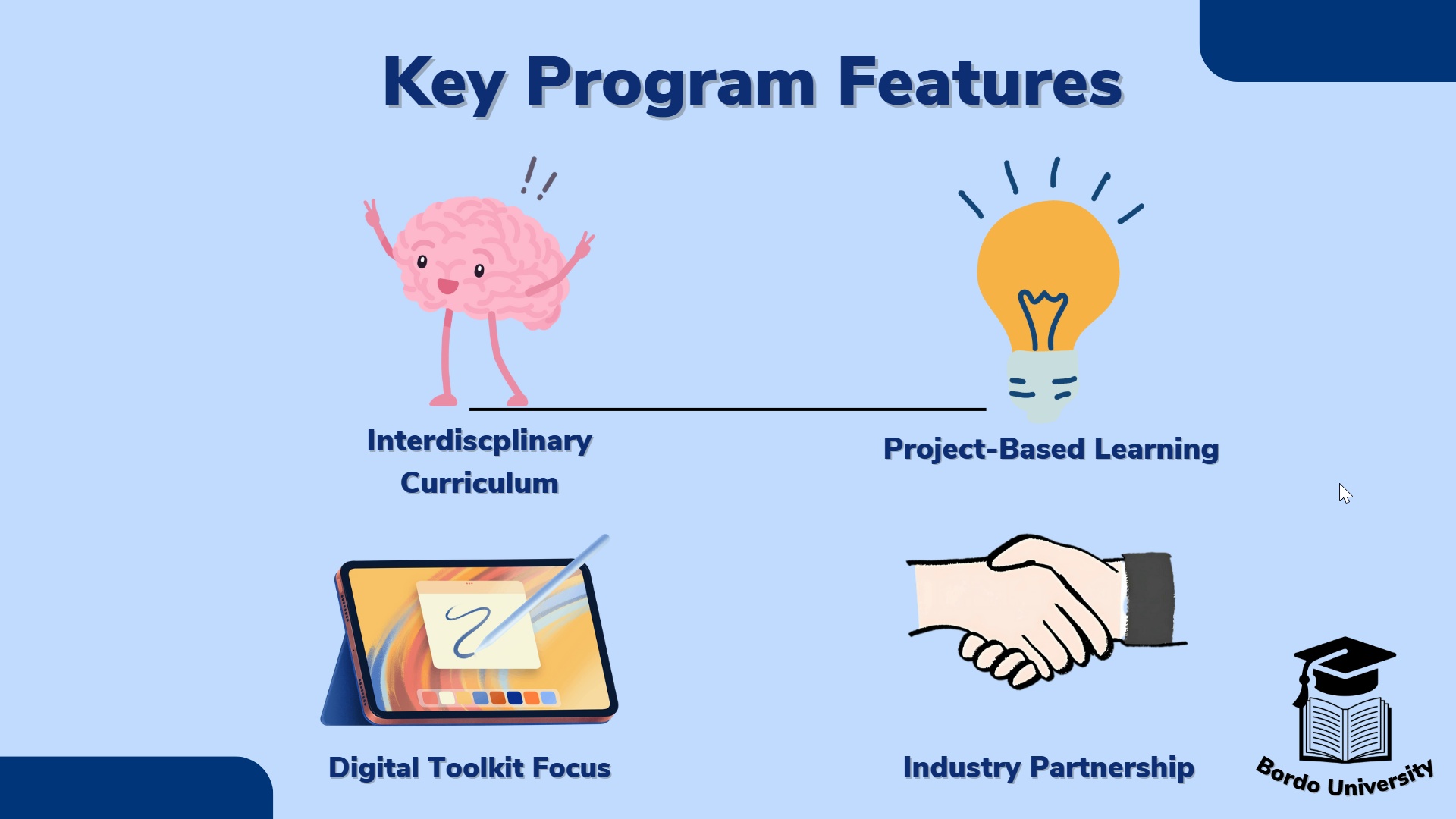 
wait(6.95)
 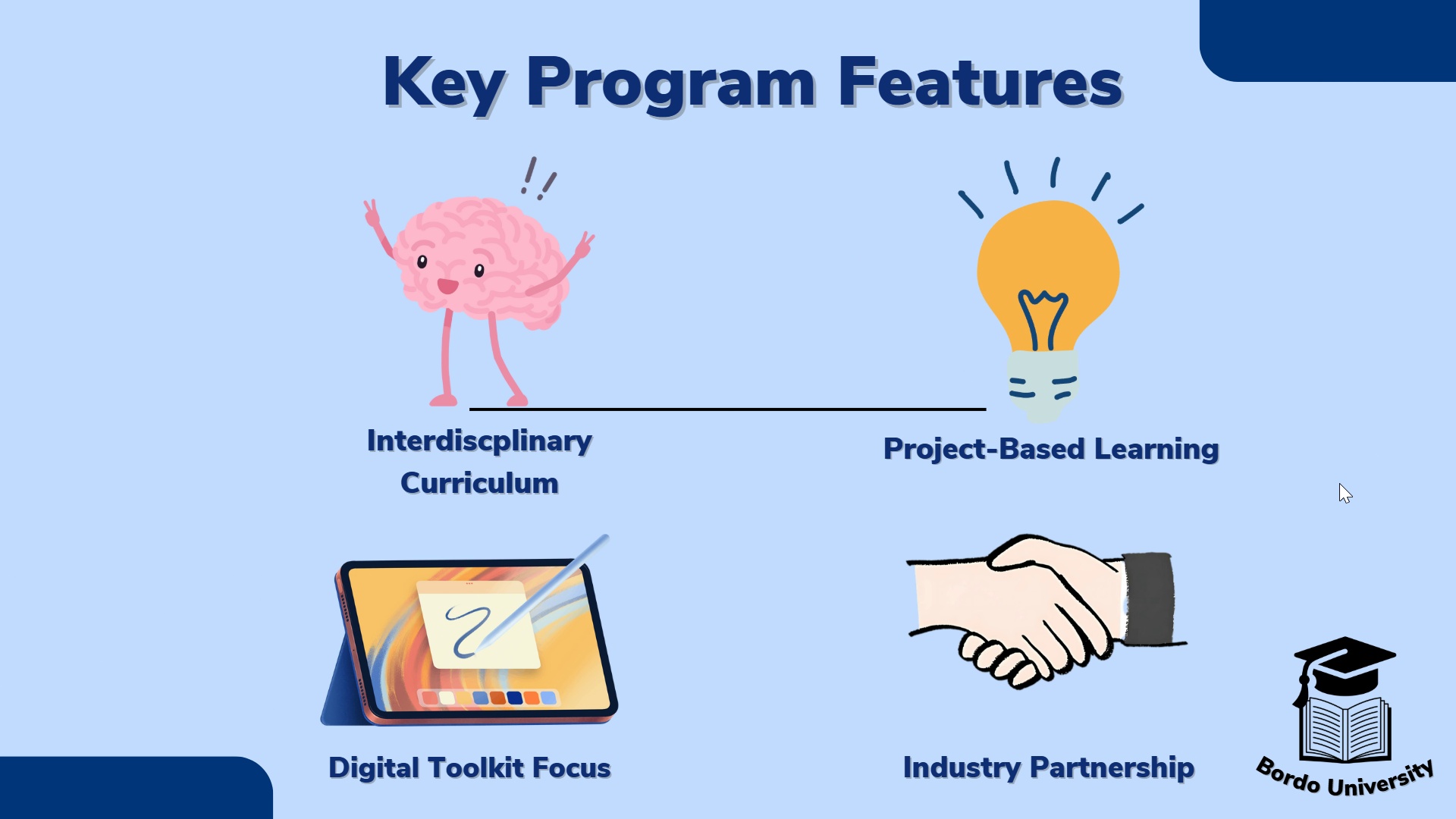 
left_click([1339, 483])
 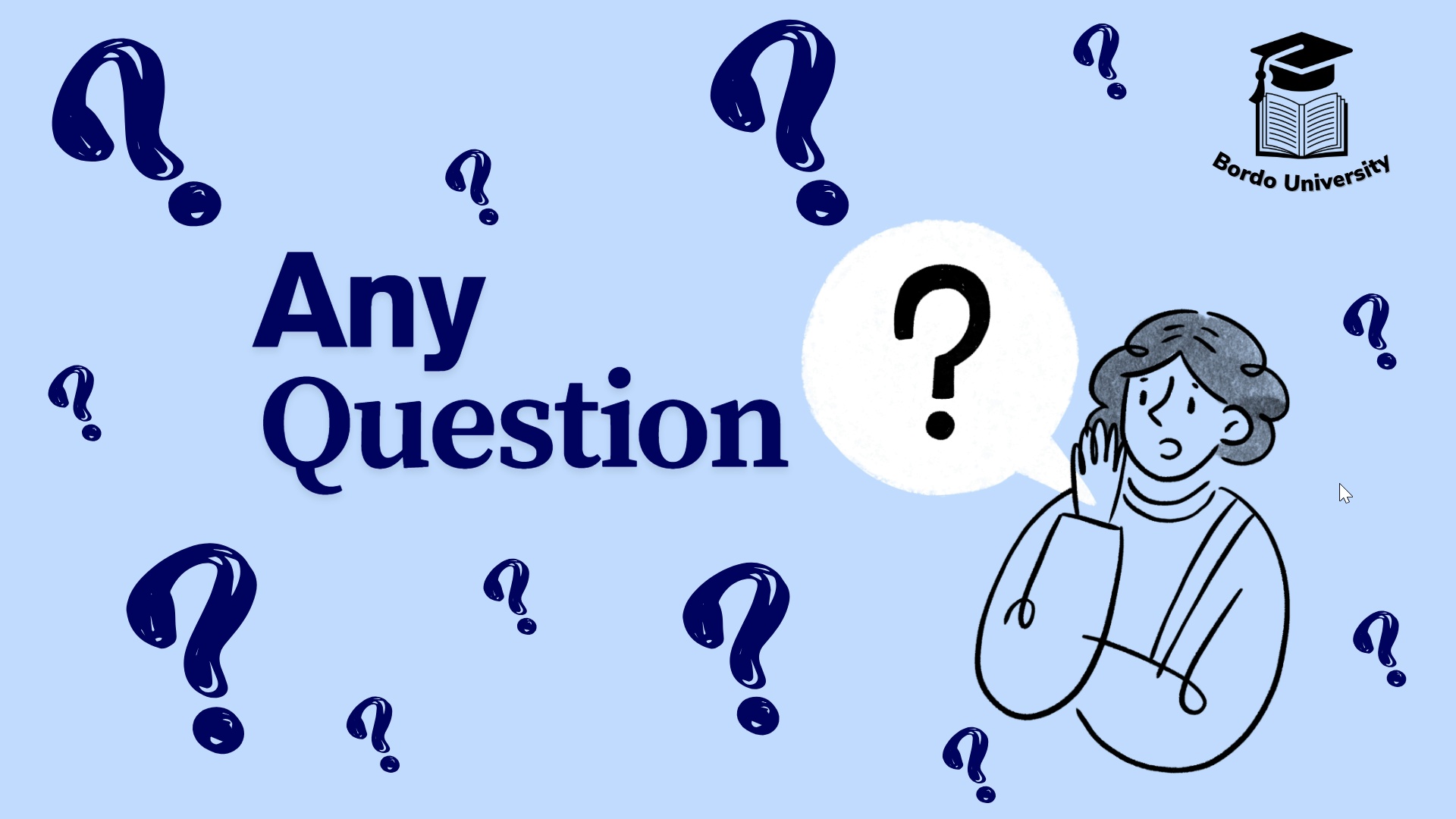 
left_click([1339, 483])
 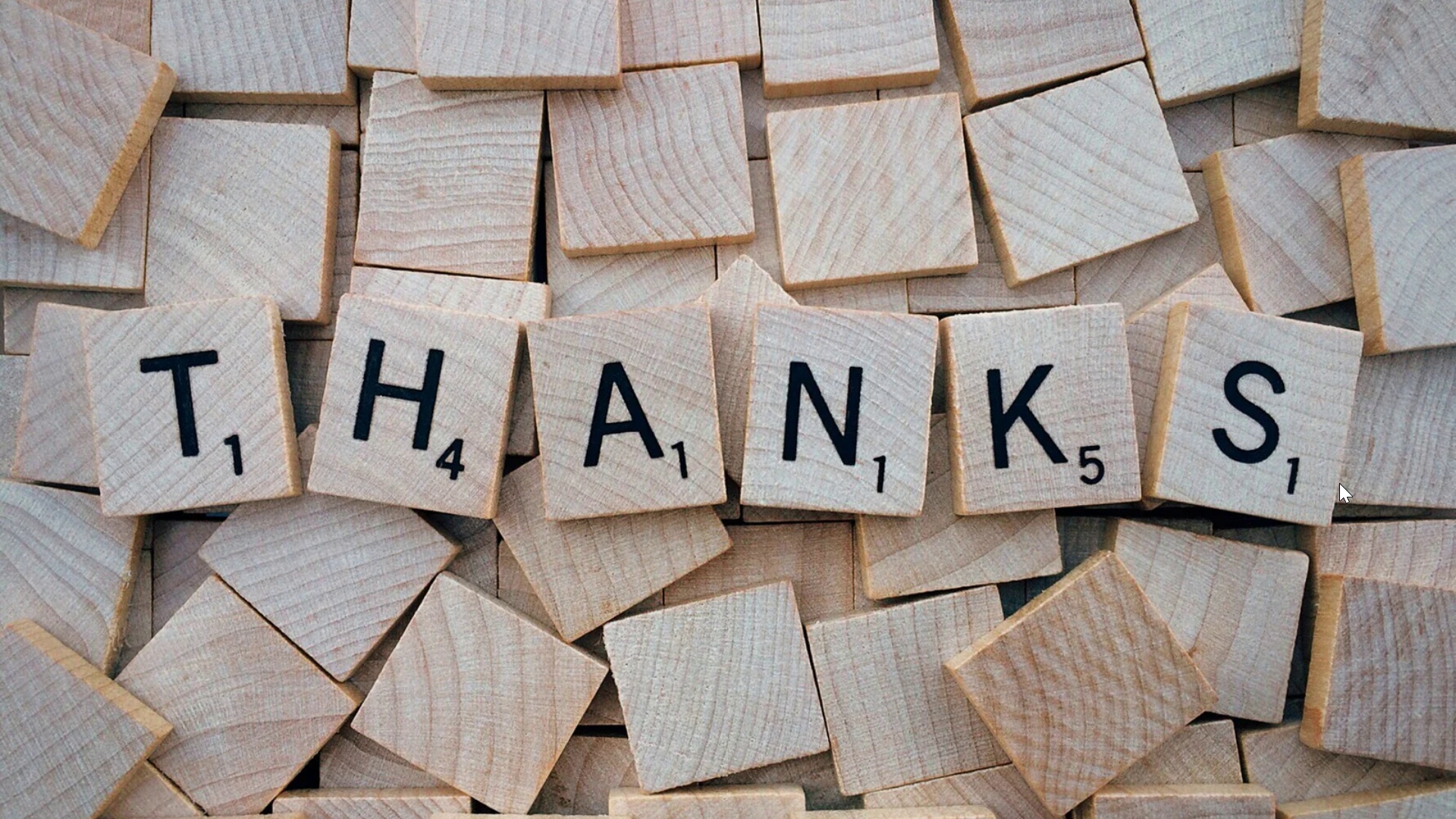 
left_click([1339, 483])
 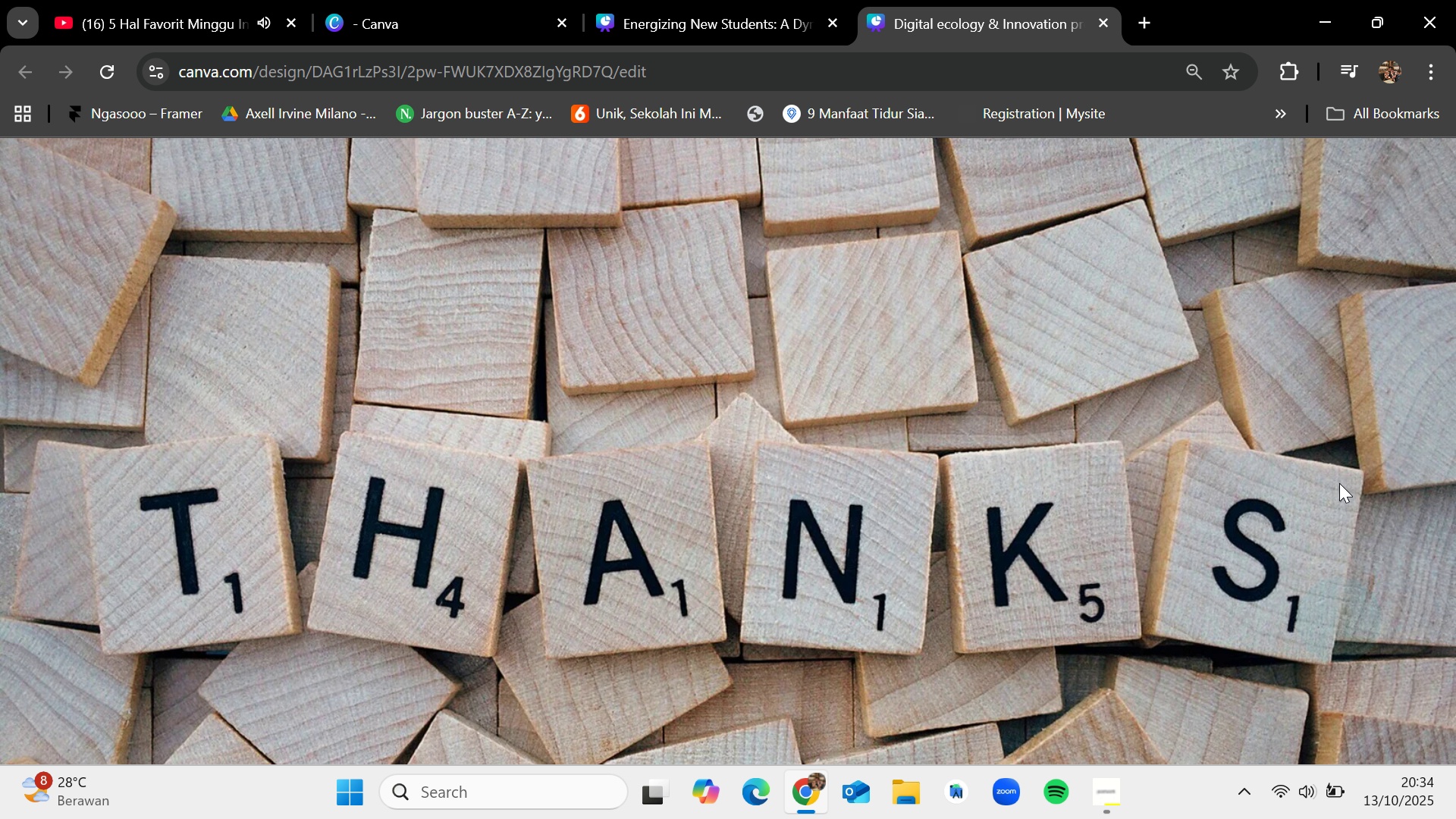 
key(Escape)
 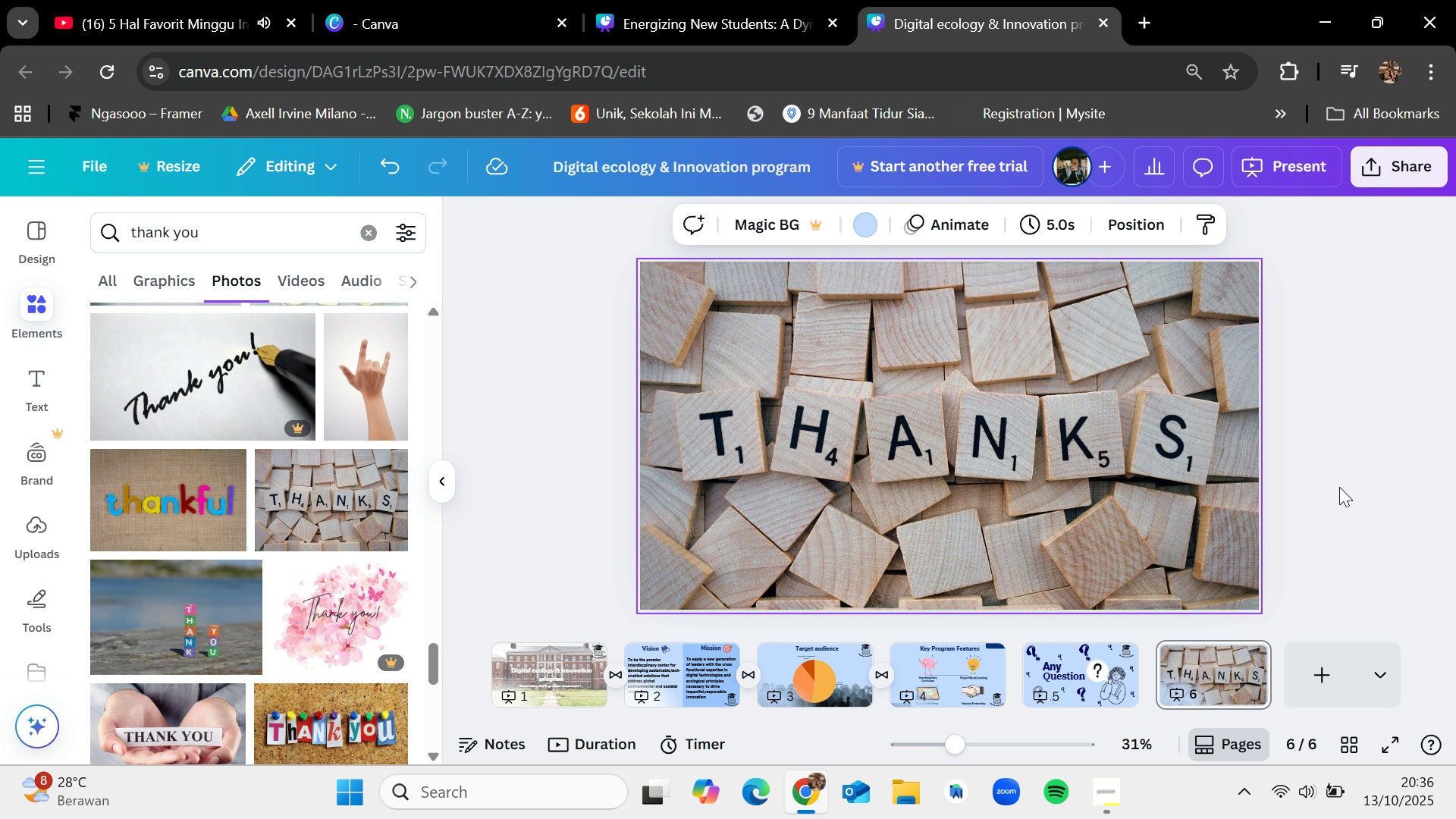 
wait(139.19)
 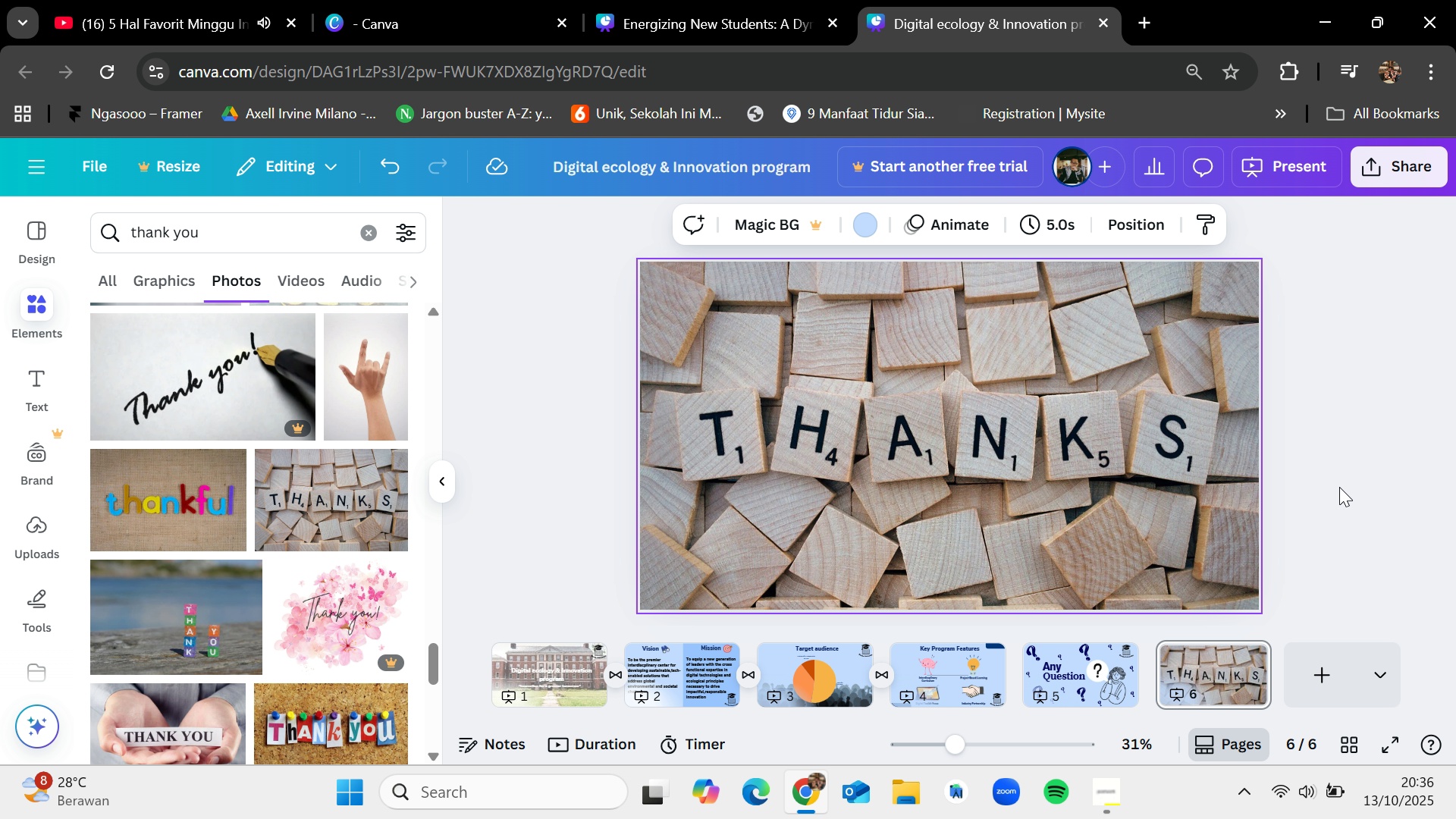 
scroll: coordinate [237, 540], scroll_direction: down, amount: 6.0
 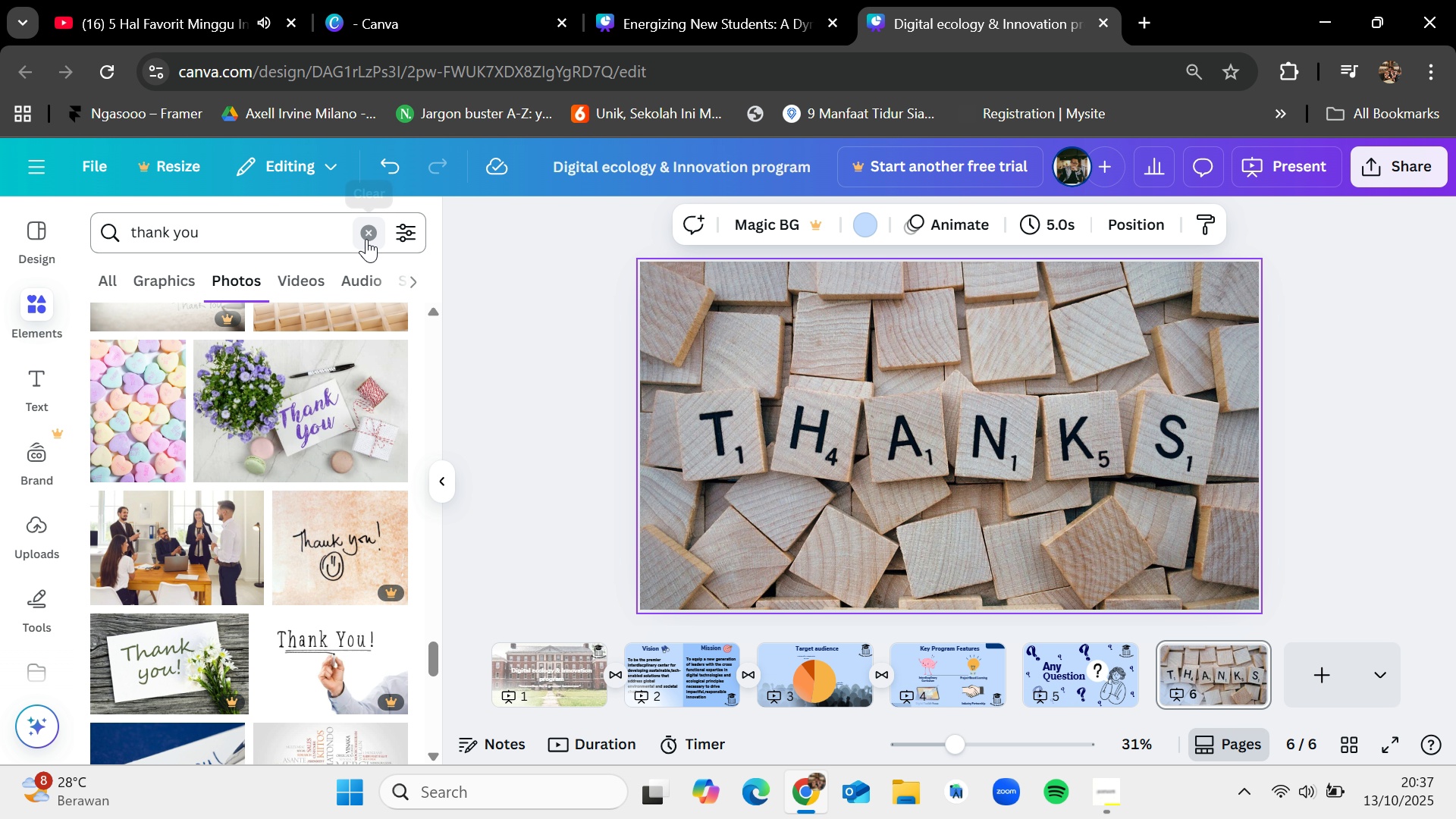 
left_click([366, 239])
 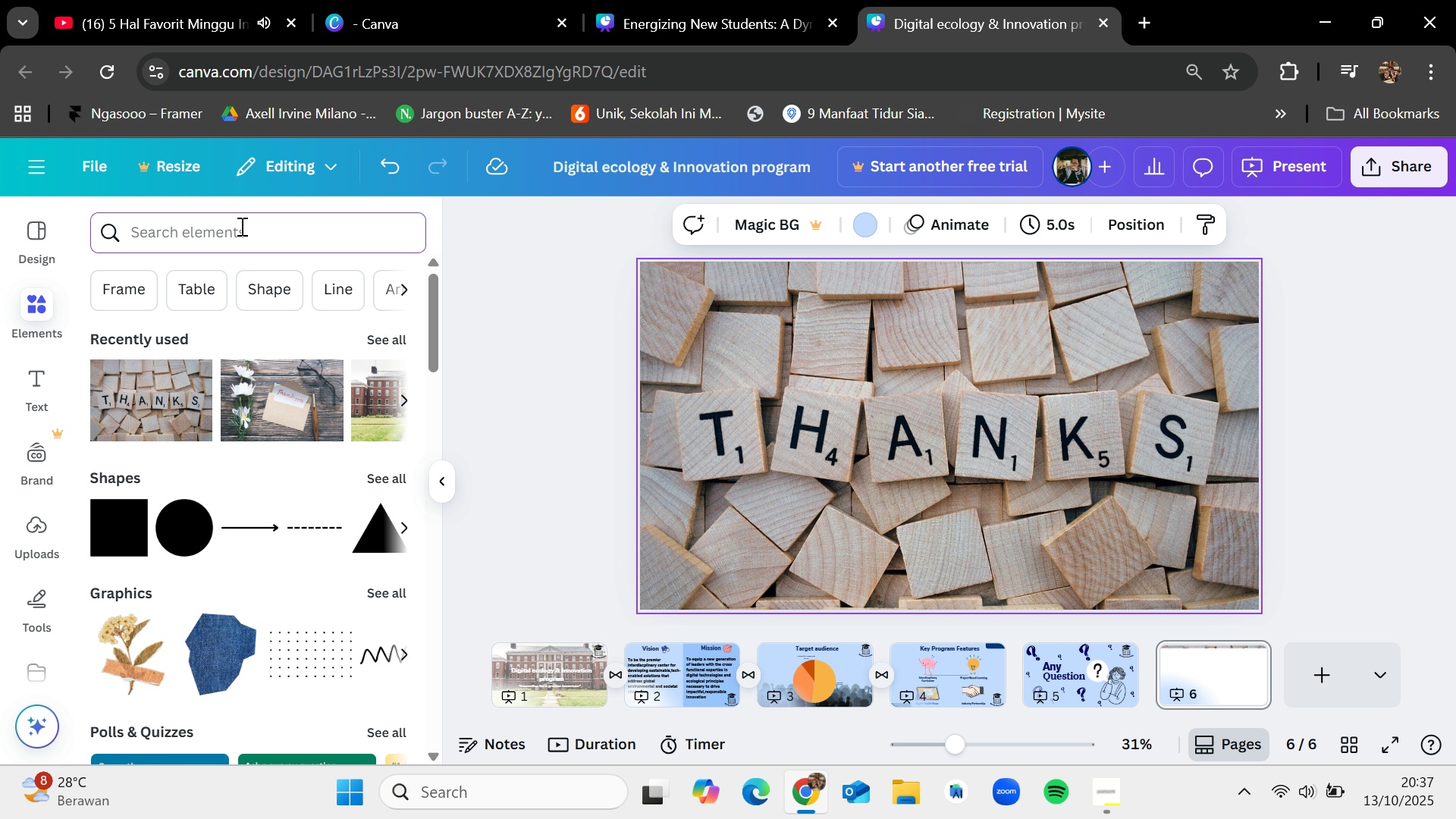 
type(uni)
 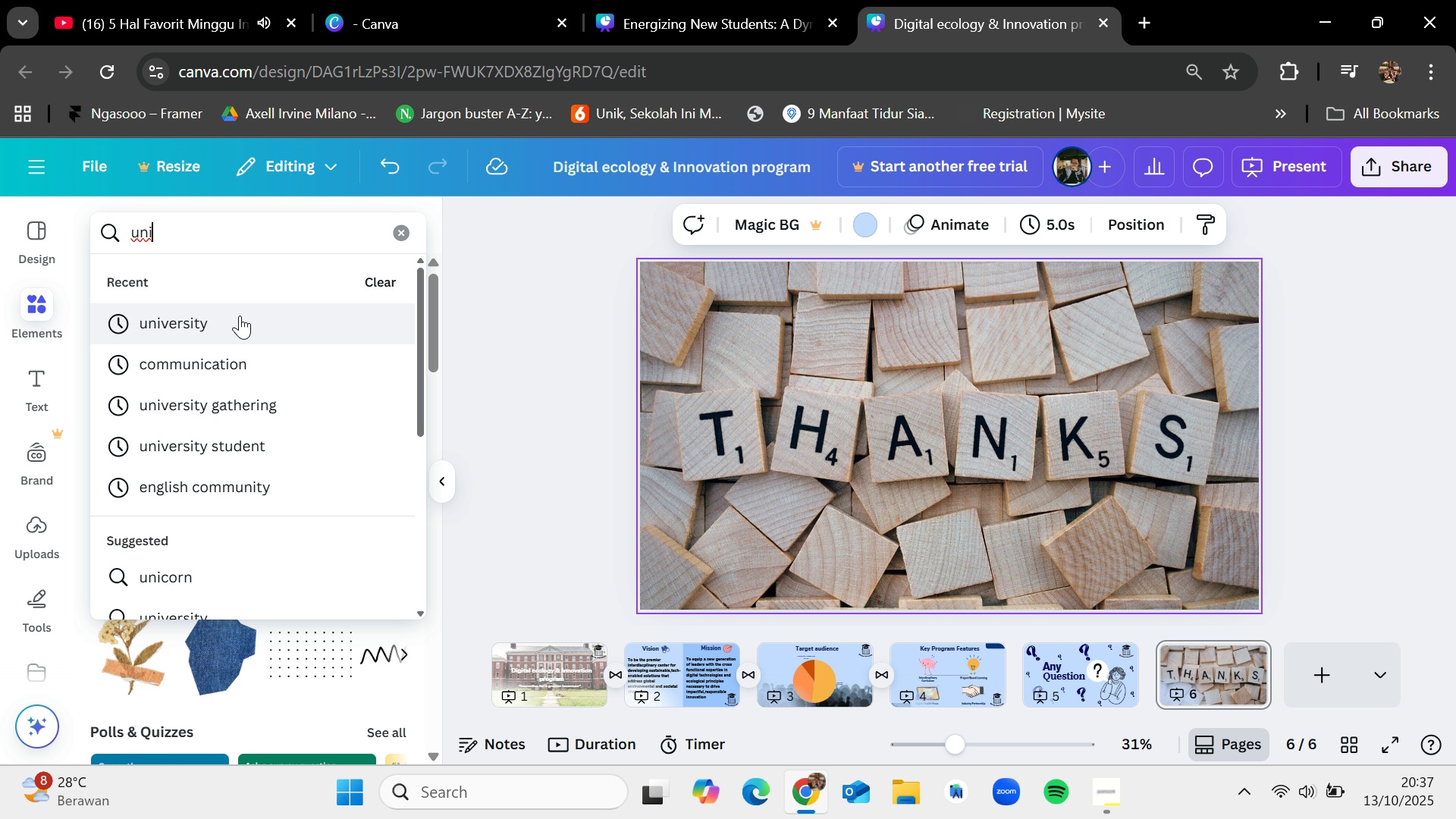 
left_click([240, 315])
 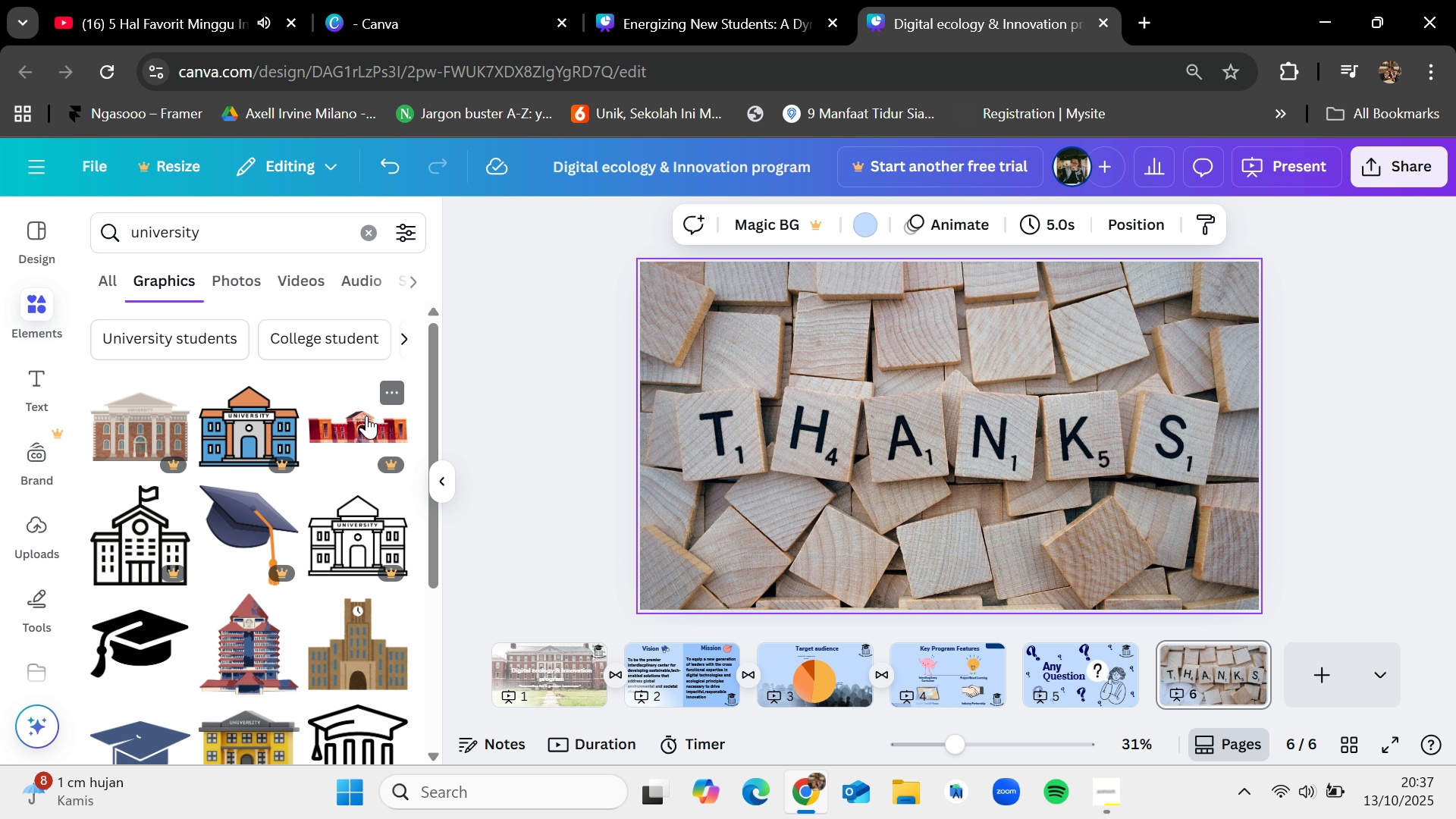 
wait(40.72)
 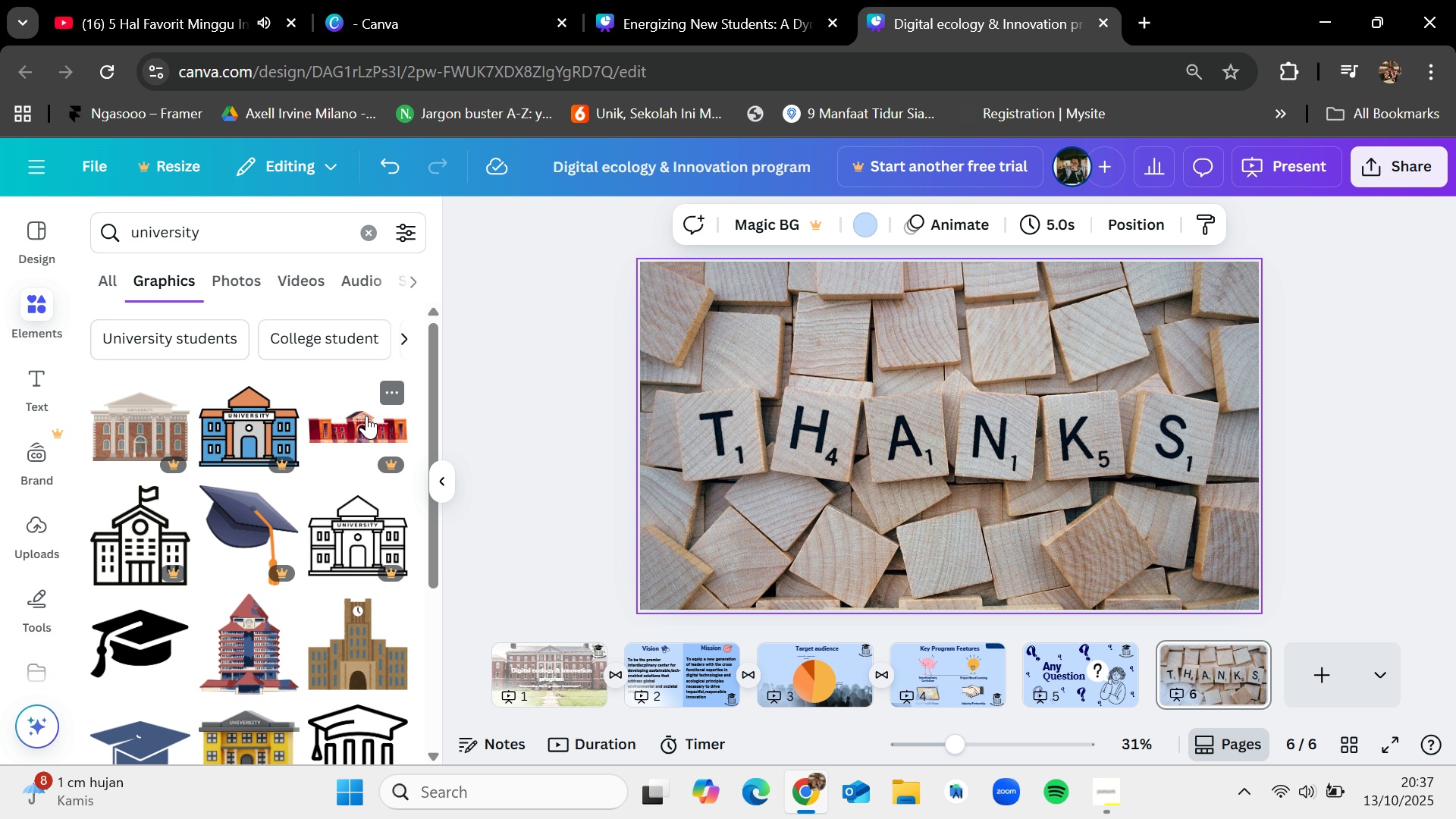 
scroll: coordinate [331, 544], scroll_direction: down, amount: 8.0
 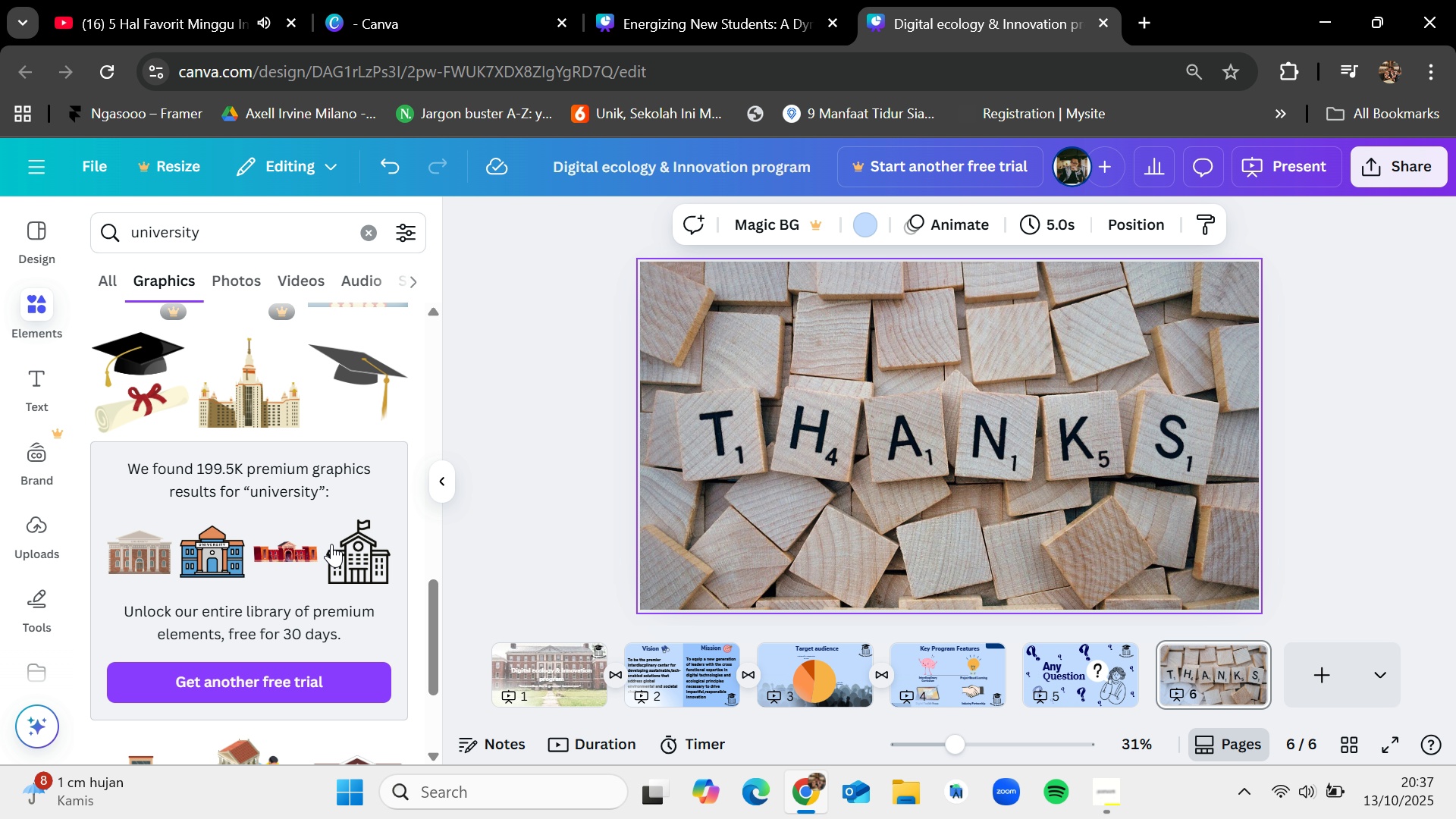 
scroll: coordinate [331, 544], scroll_direction: up, amount: 4.0
 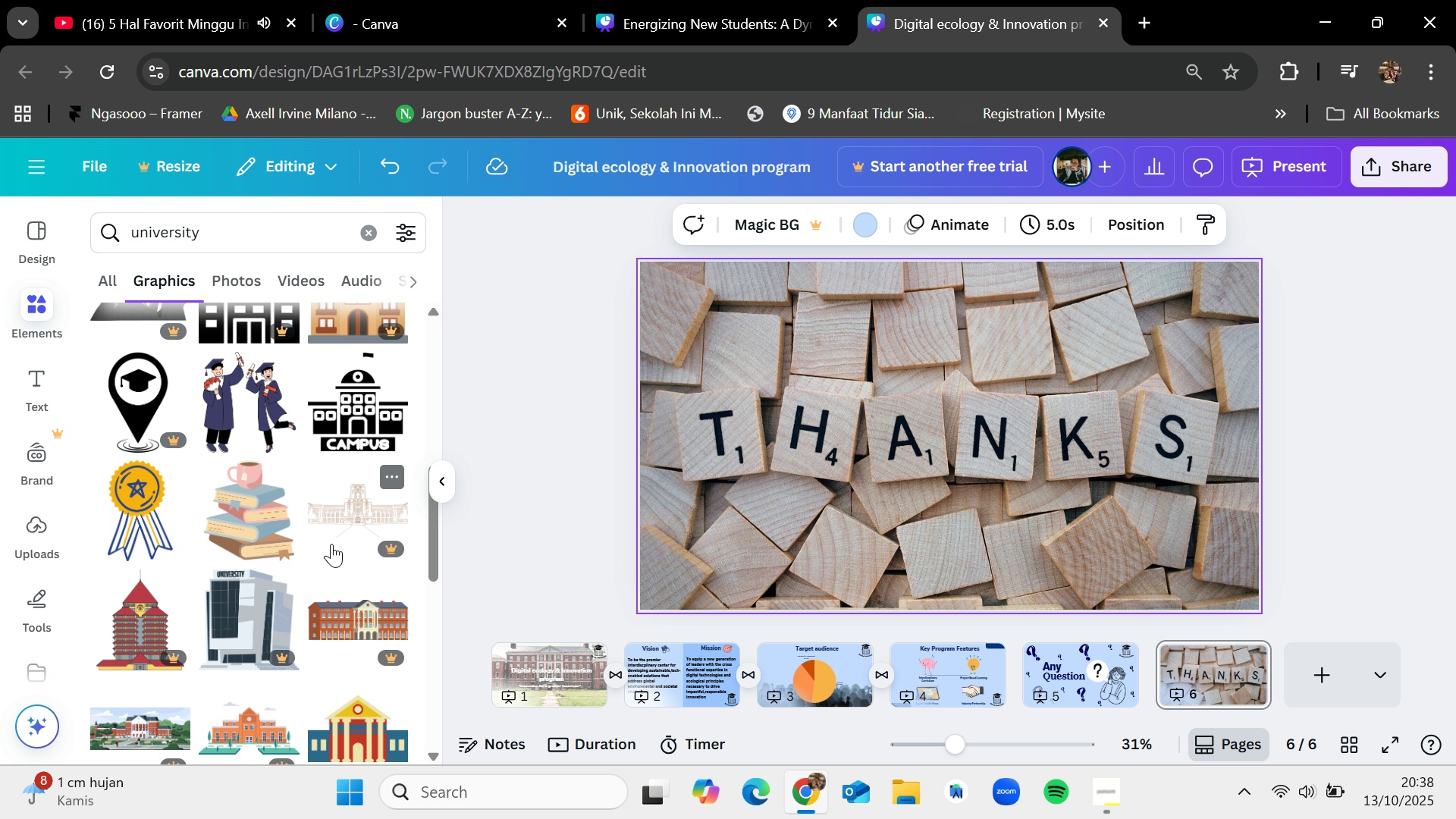 
scroll: coordinate [331, 544], scroll_direction: down, amount: 1.0
 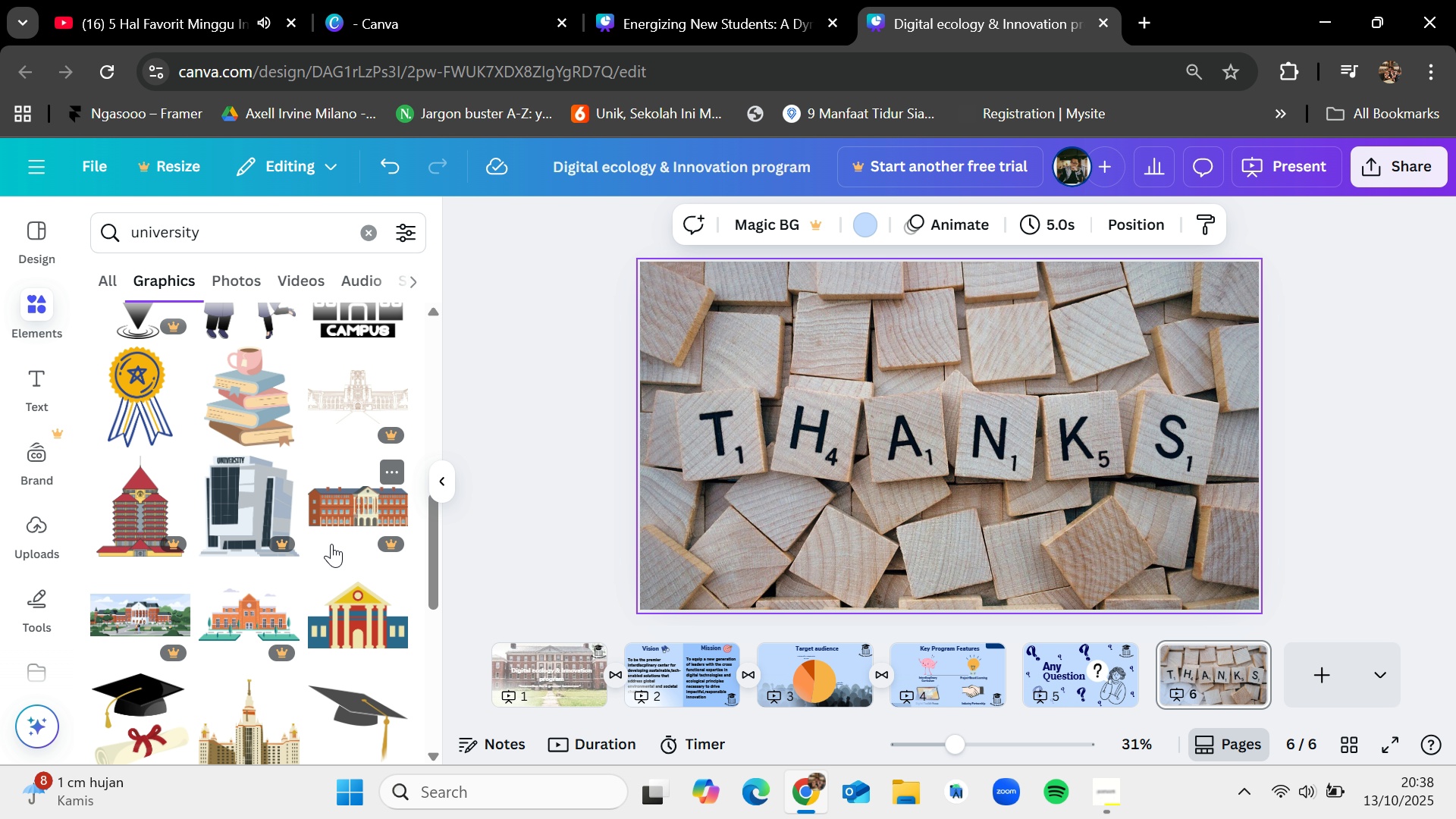 
wait(7.64)
 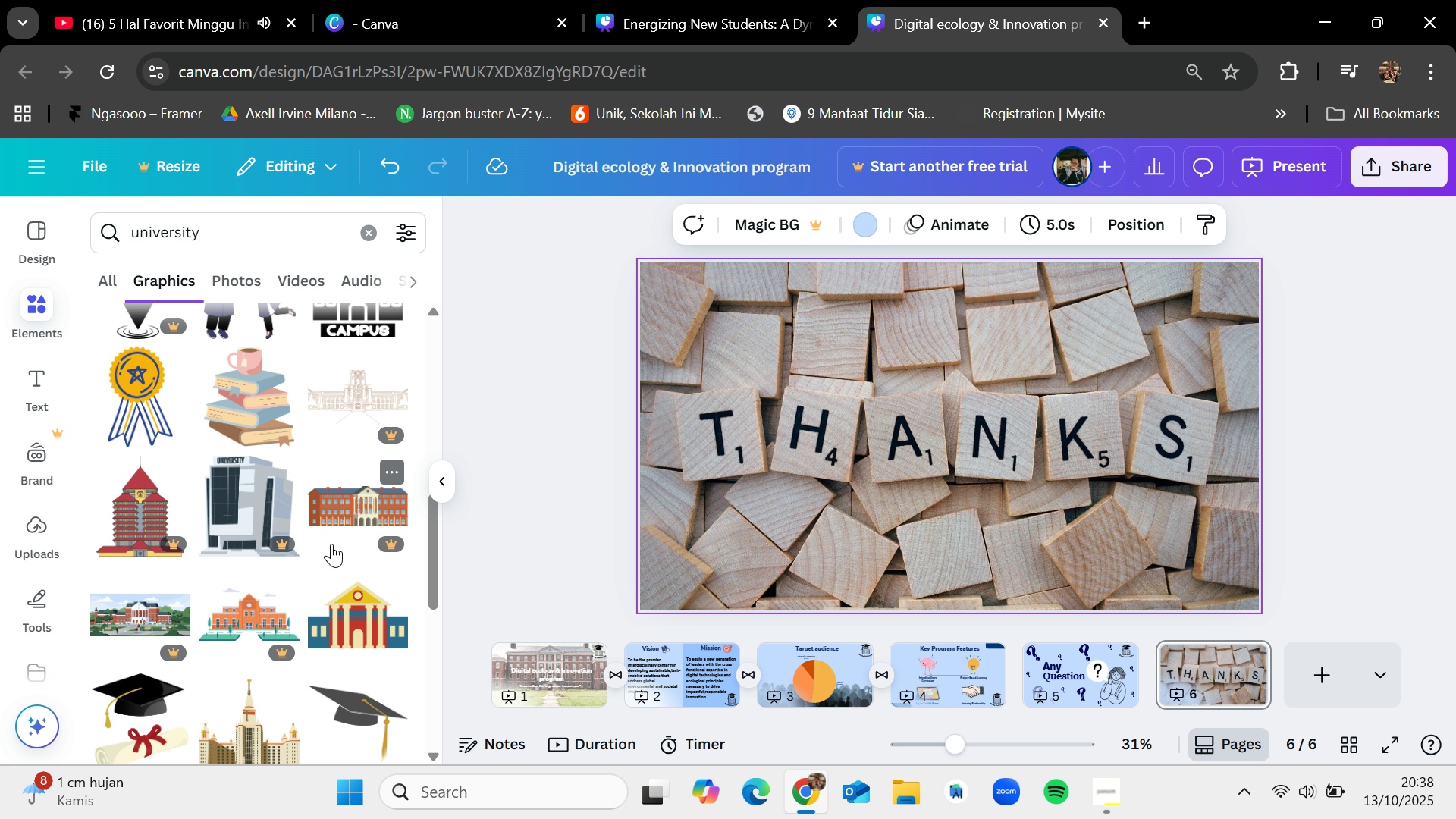 
scroll: coordinate [331, 544], scroll_direction: down, amount: 11.0
 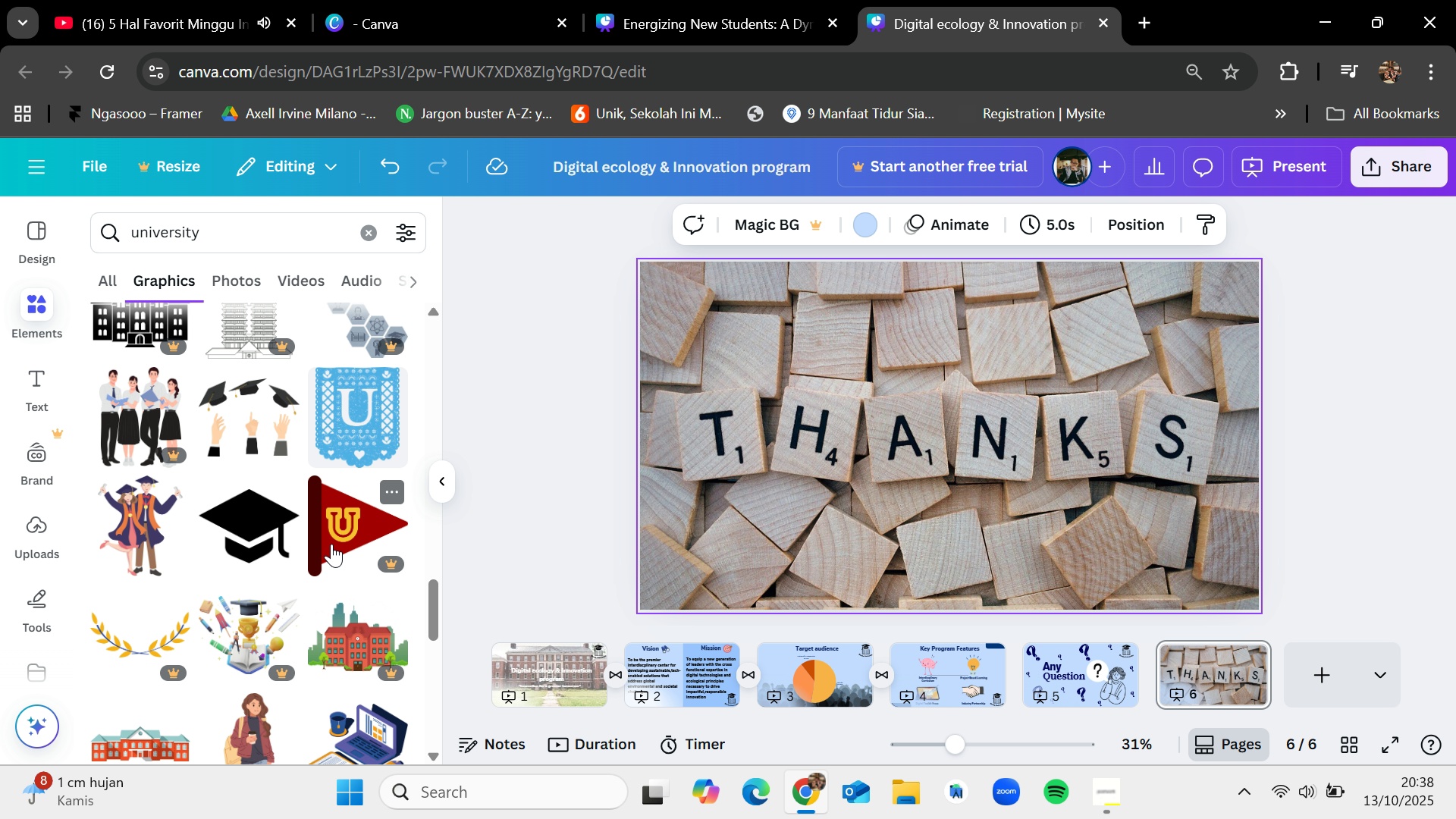 
wait(12.64)
 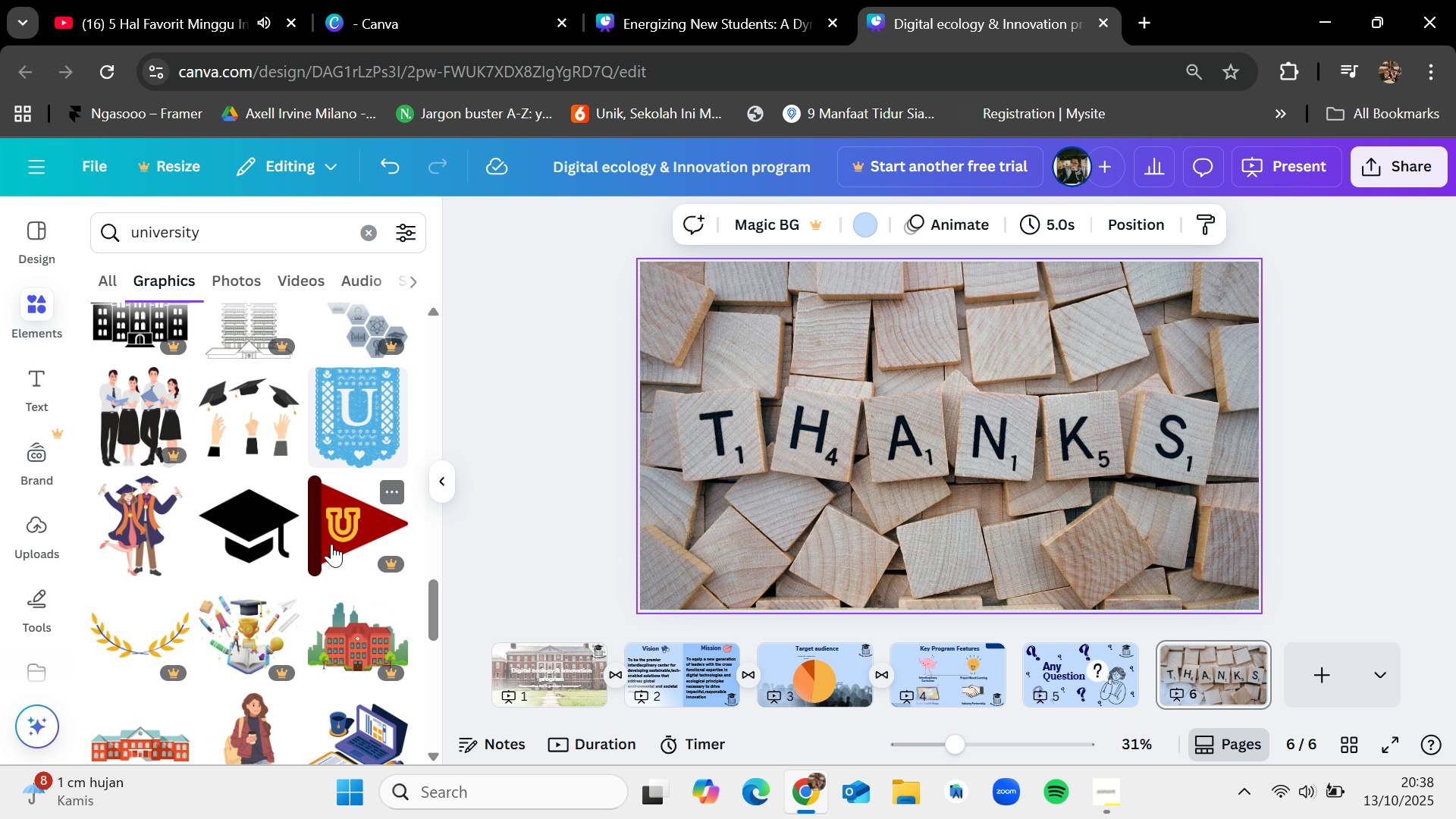 
scroll: coordinate [197, 507], scroll_direction: down, amount: 6.0
 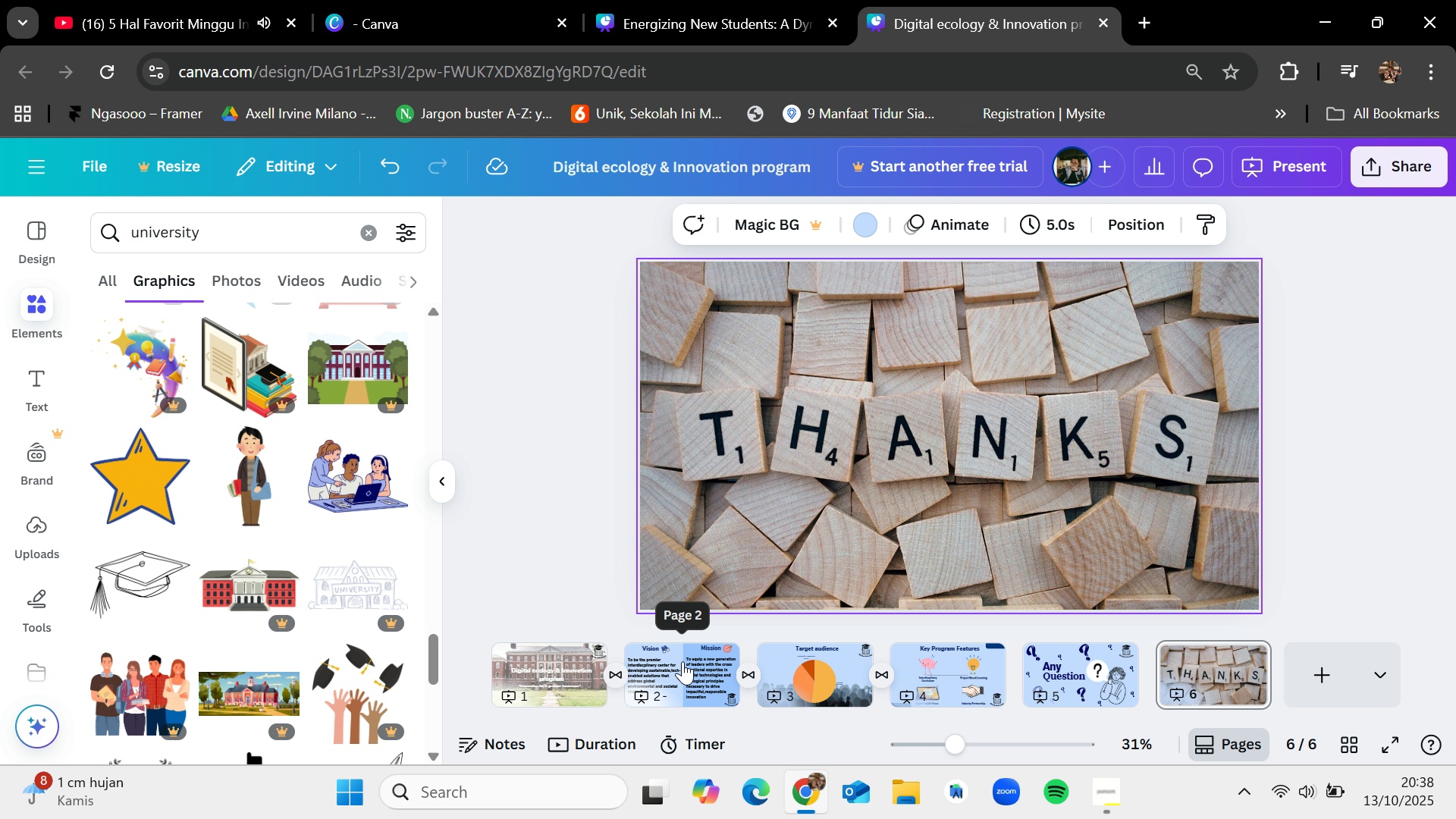 
left_click([783, 662])
 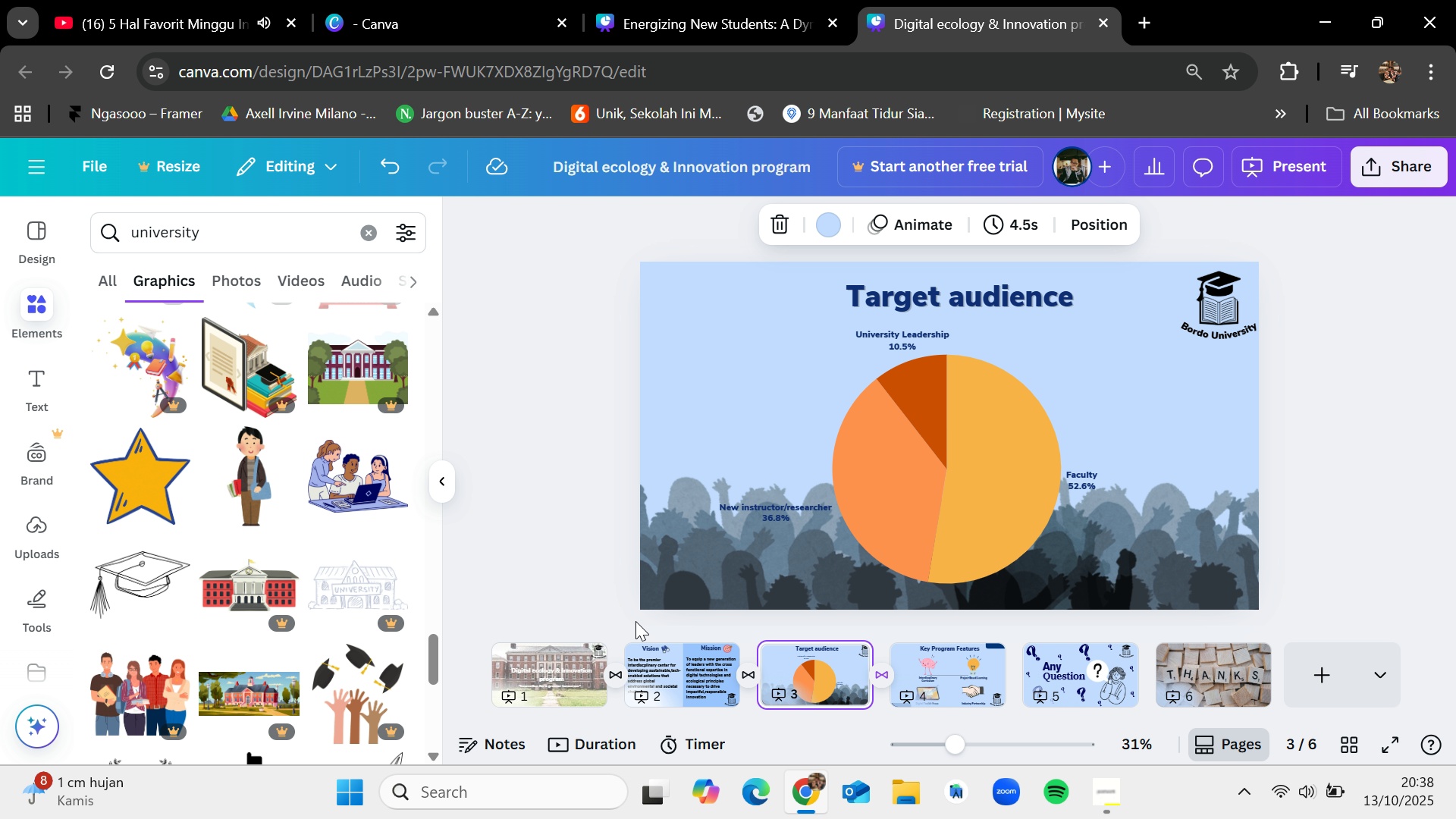 
mouse_move([346, 488])
 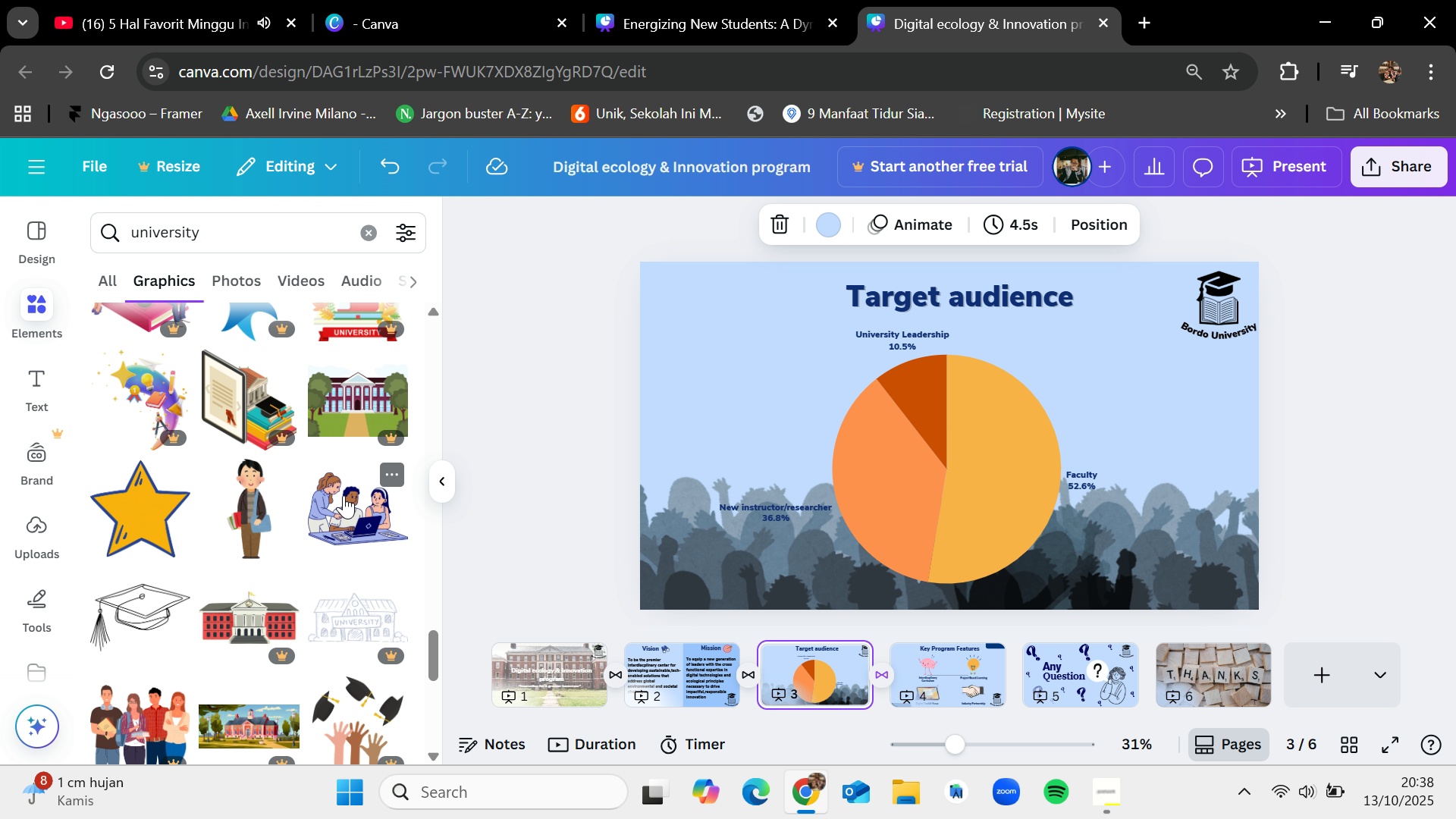 
scroll: coordinate [345, 491], scroll_direction: up, amount: 1.0
 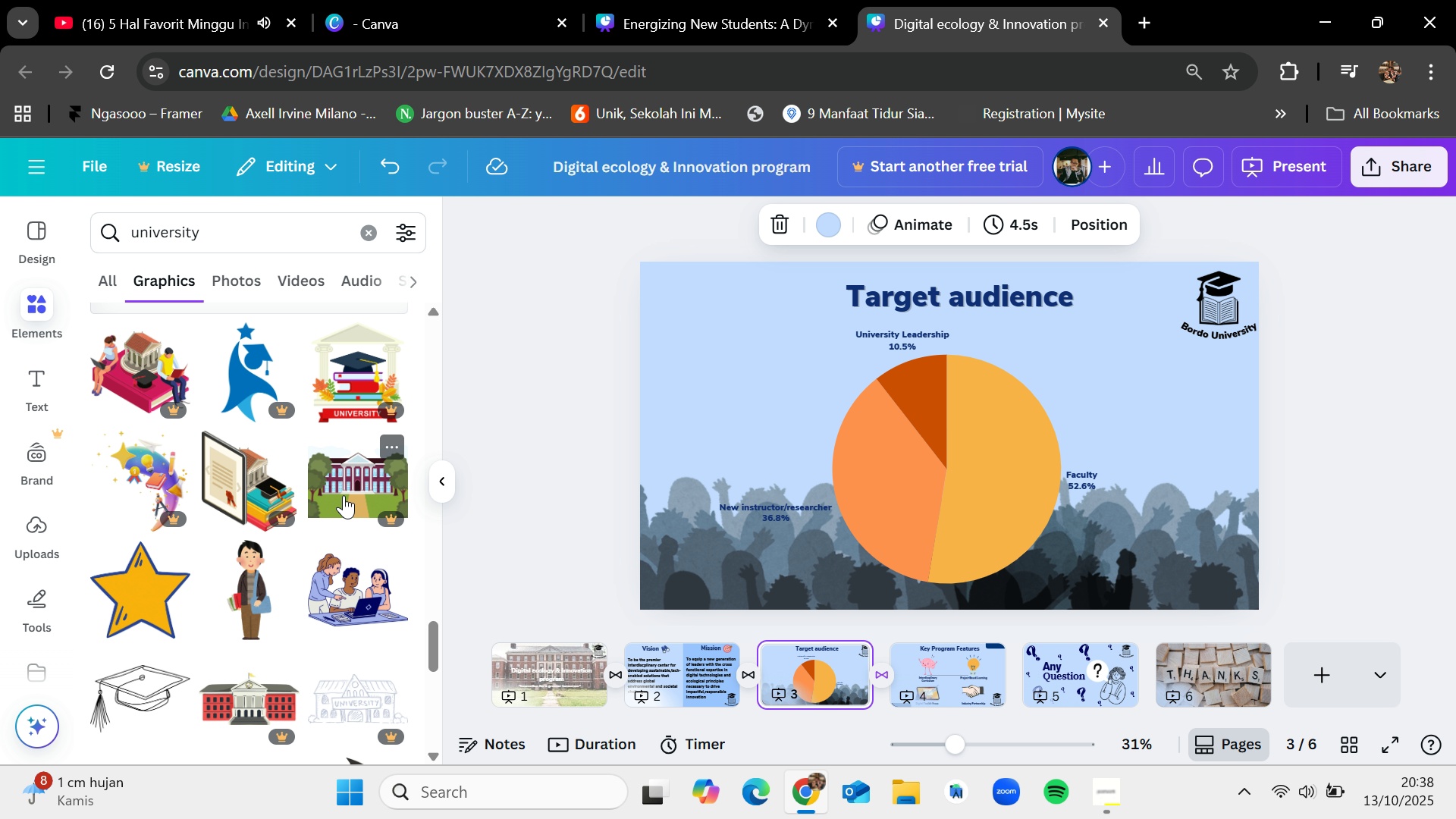 
scroll: coordinate [344, 495], scroll_direction: down, amount: 2.0
 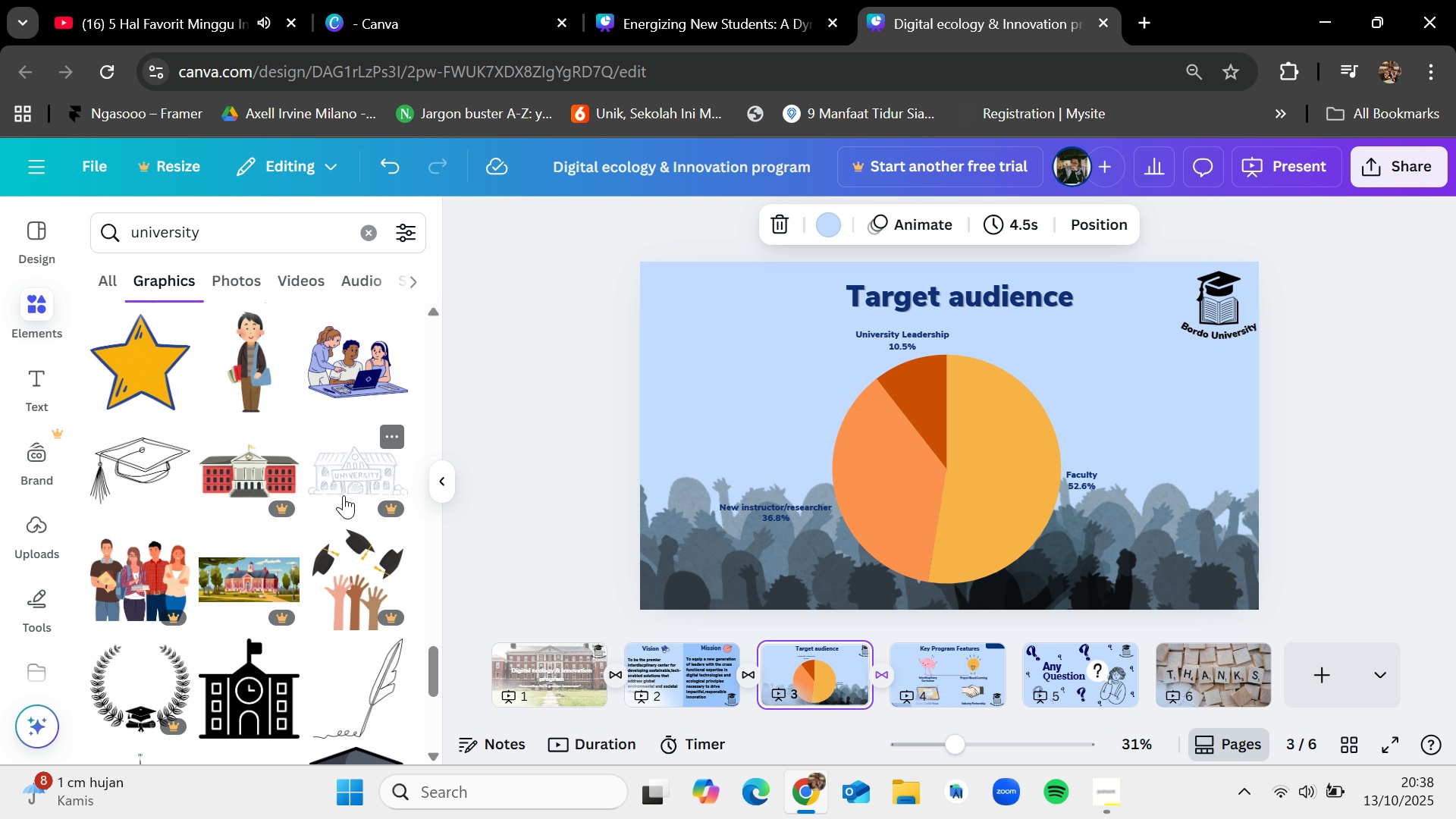 
wait(9.3)
 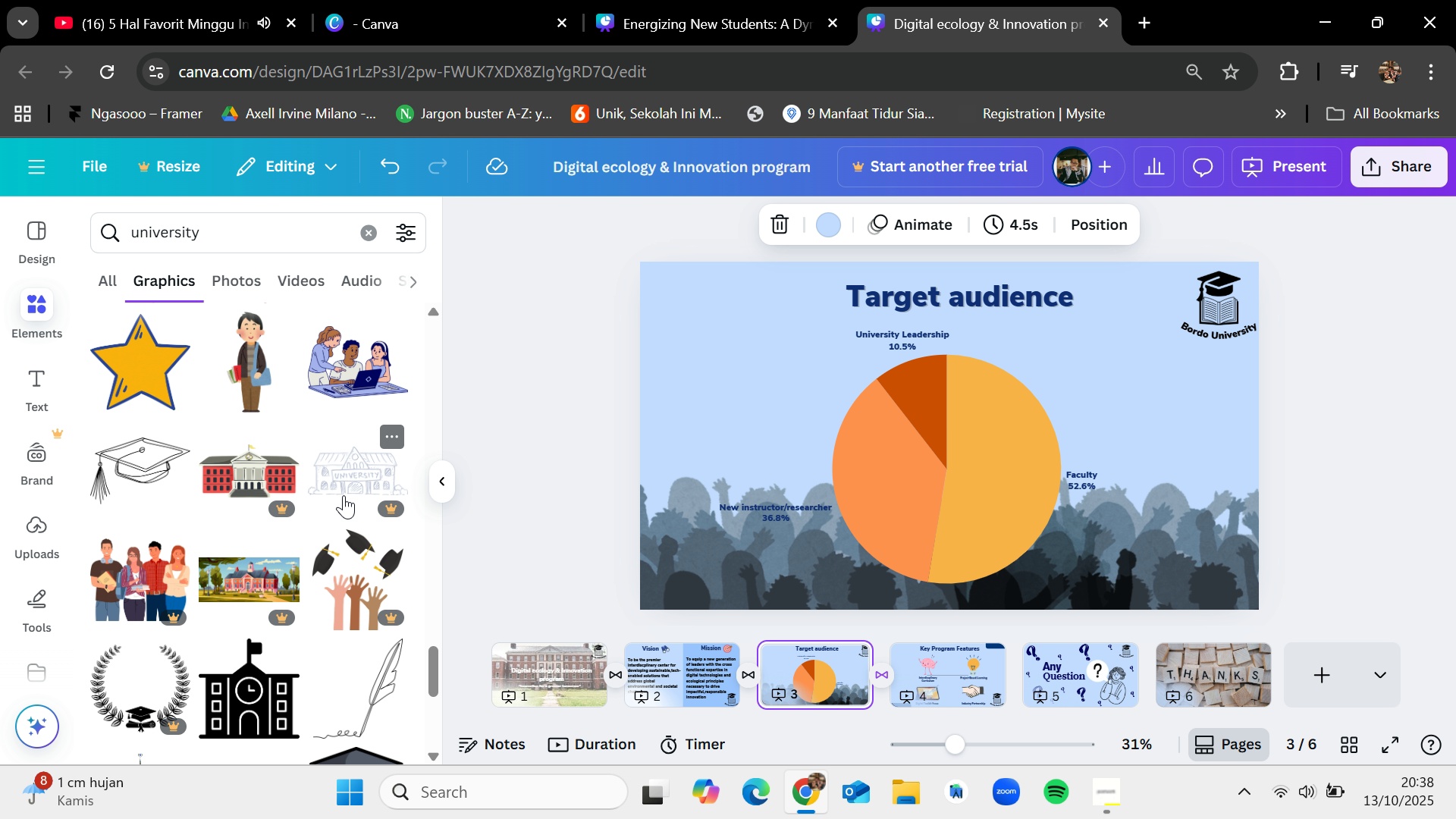 
scroll: coordinate [344, 495], scroll_direction: down, amount: 5.0
 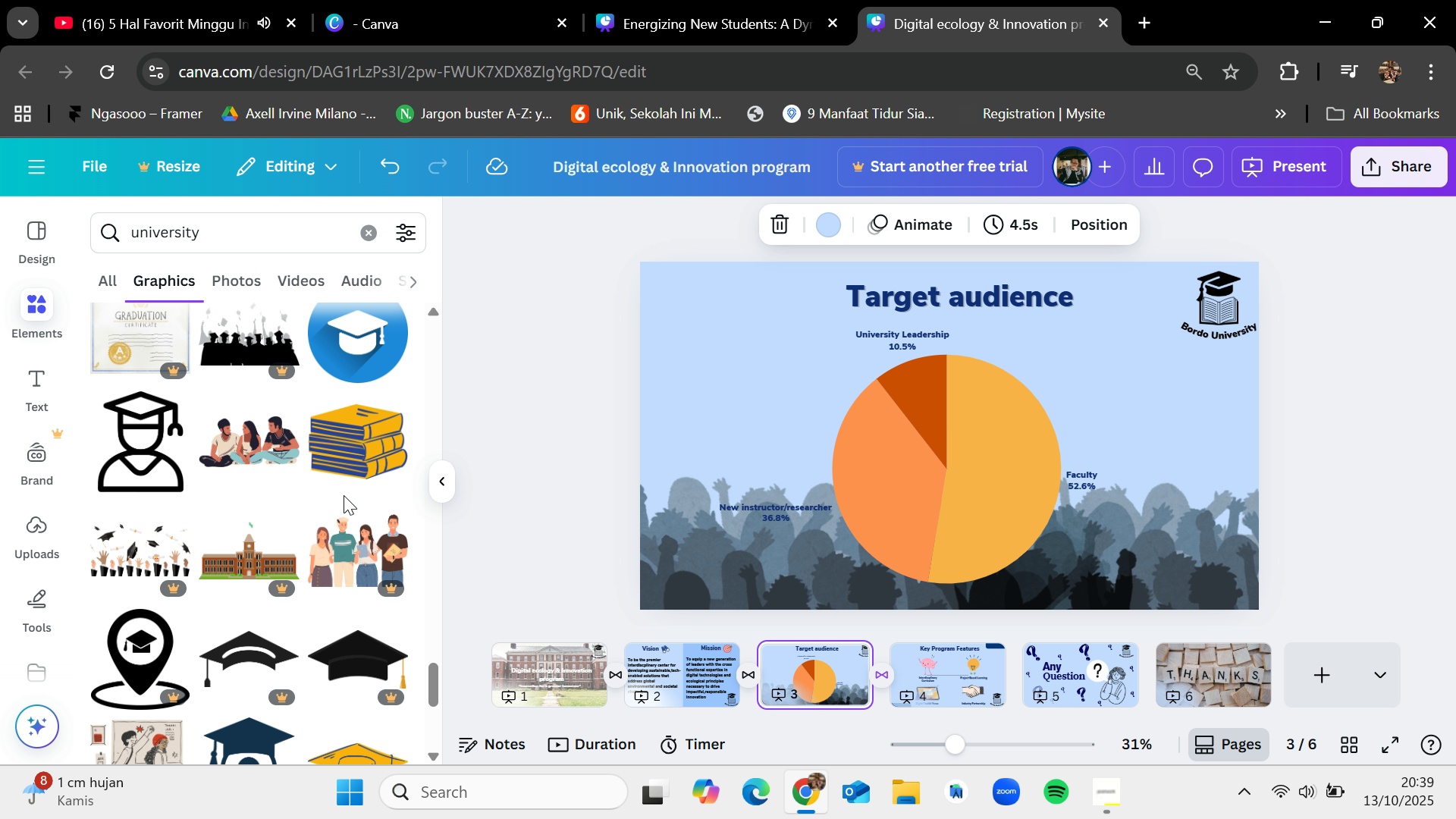 
wait(6.11)
 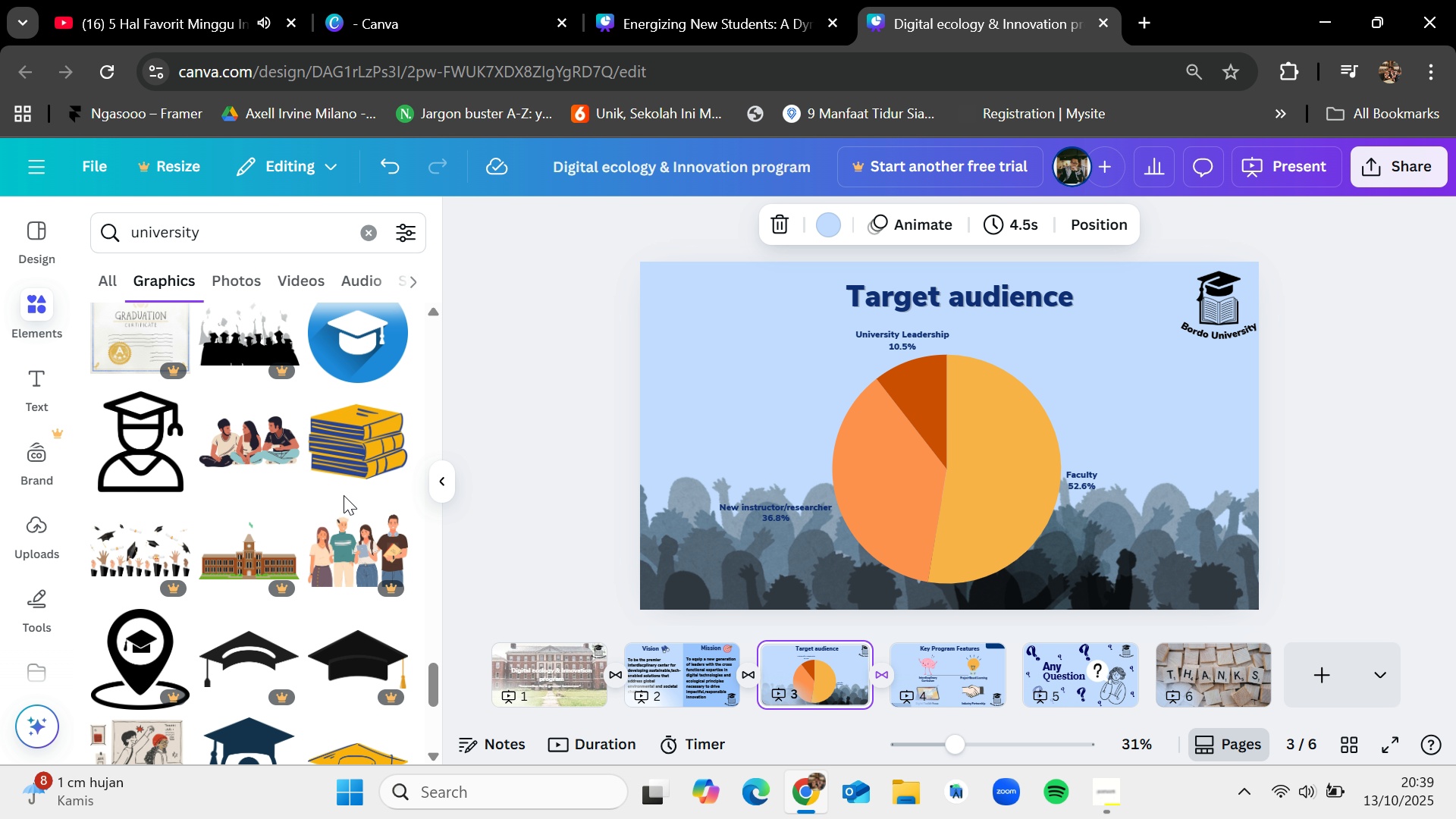 
scroll: coordinate [344, 495], scroll_direction: down, amount: 1.0
 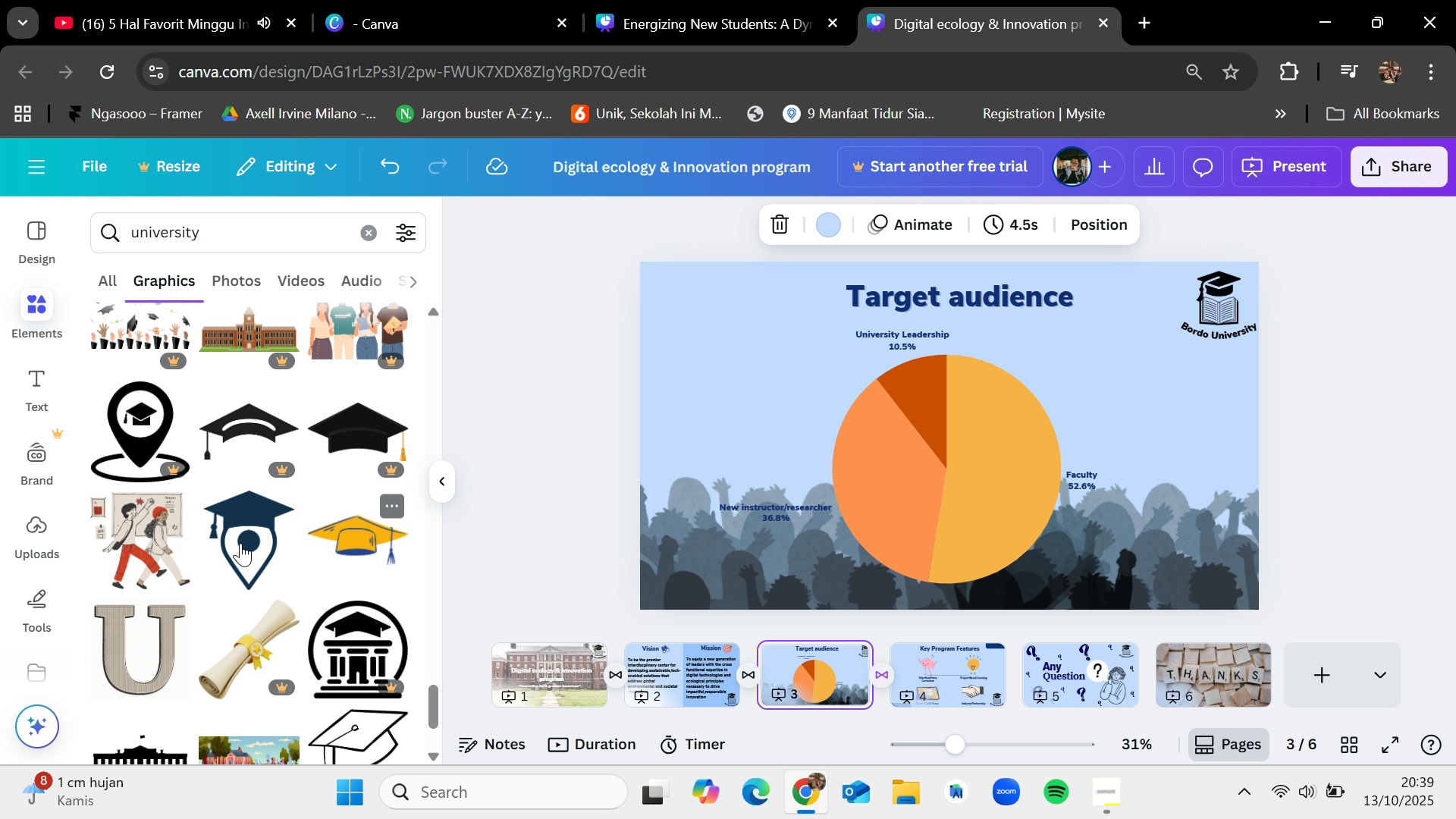 
left_click_drag(start_coordinate=[132, 542], to_coordinate=[726, 434])
 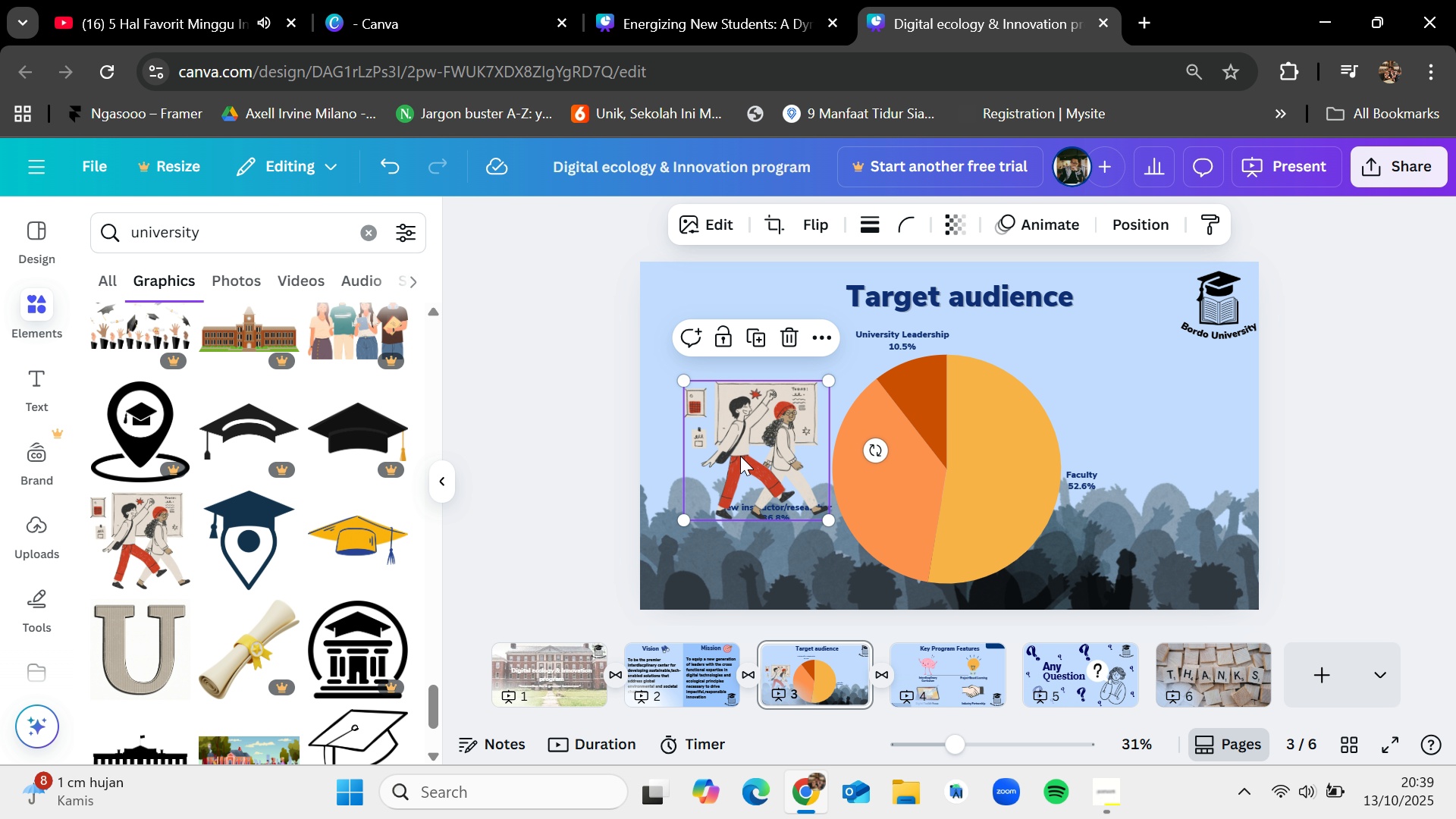 
left_click_drag(start_coordinate=[740, 456], to_coordinate=[724, 372])
 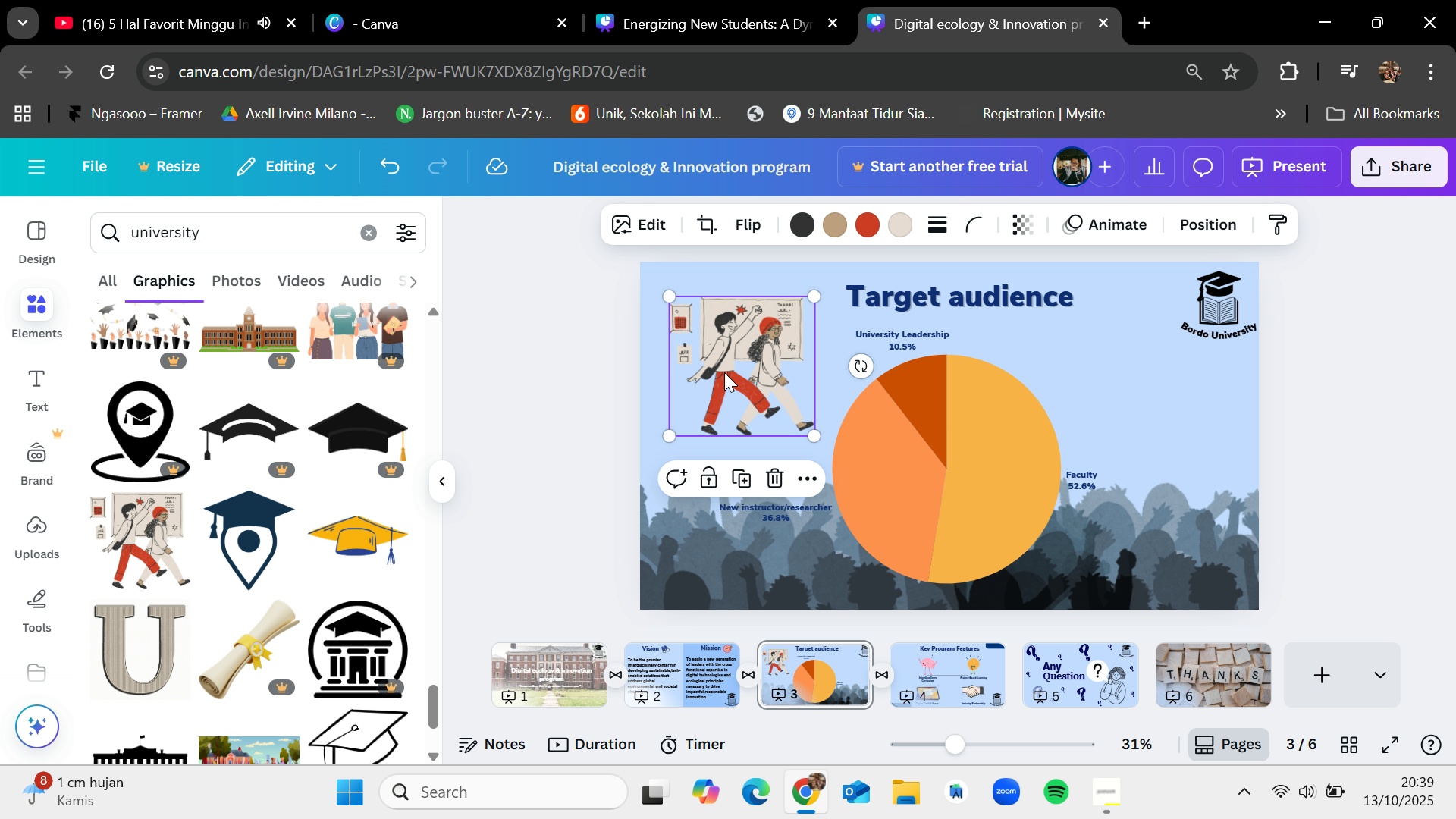 
key(Backspace)
 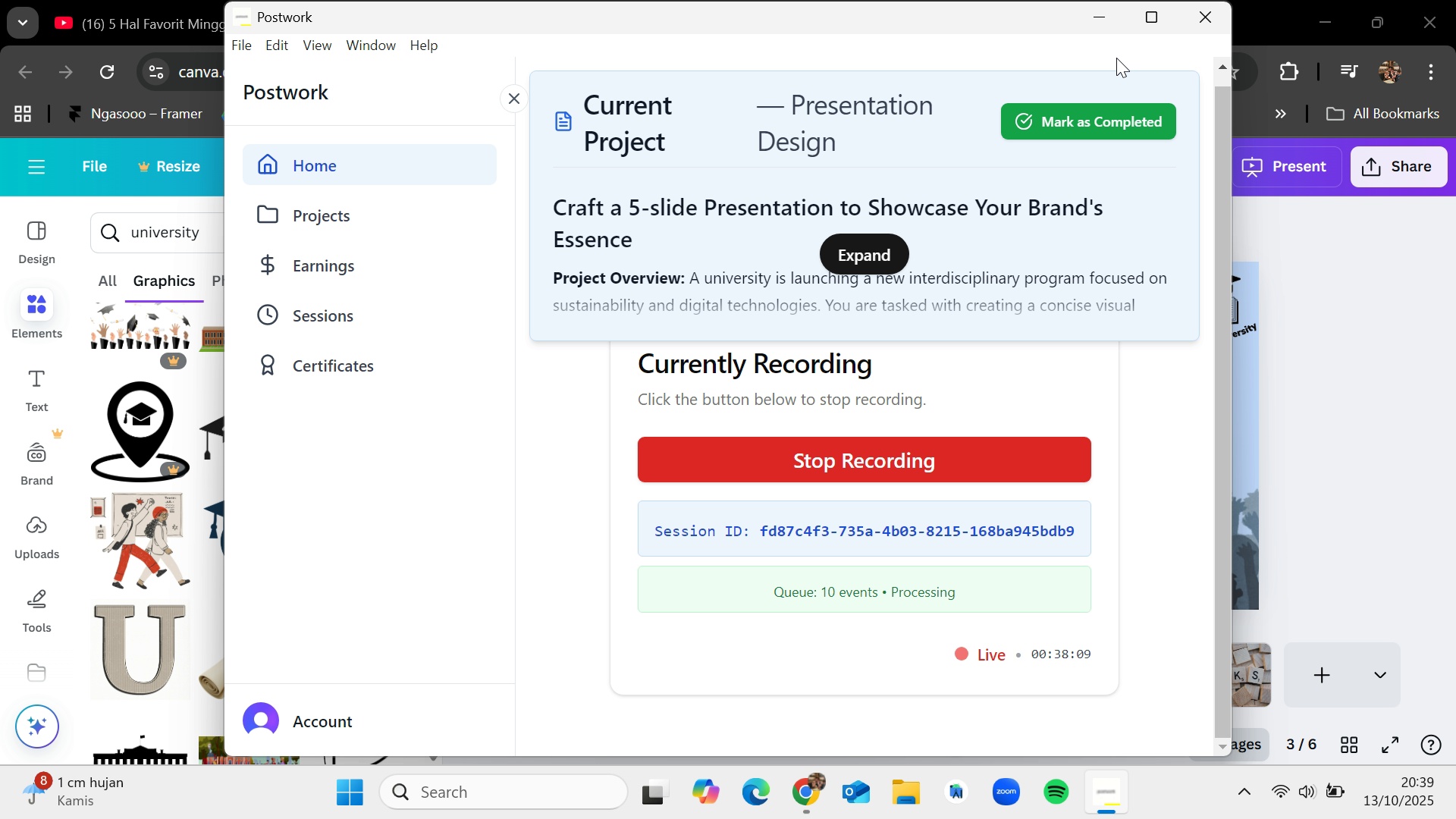 
left_click([1093, 25])
 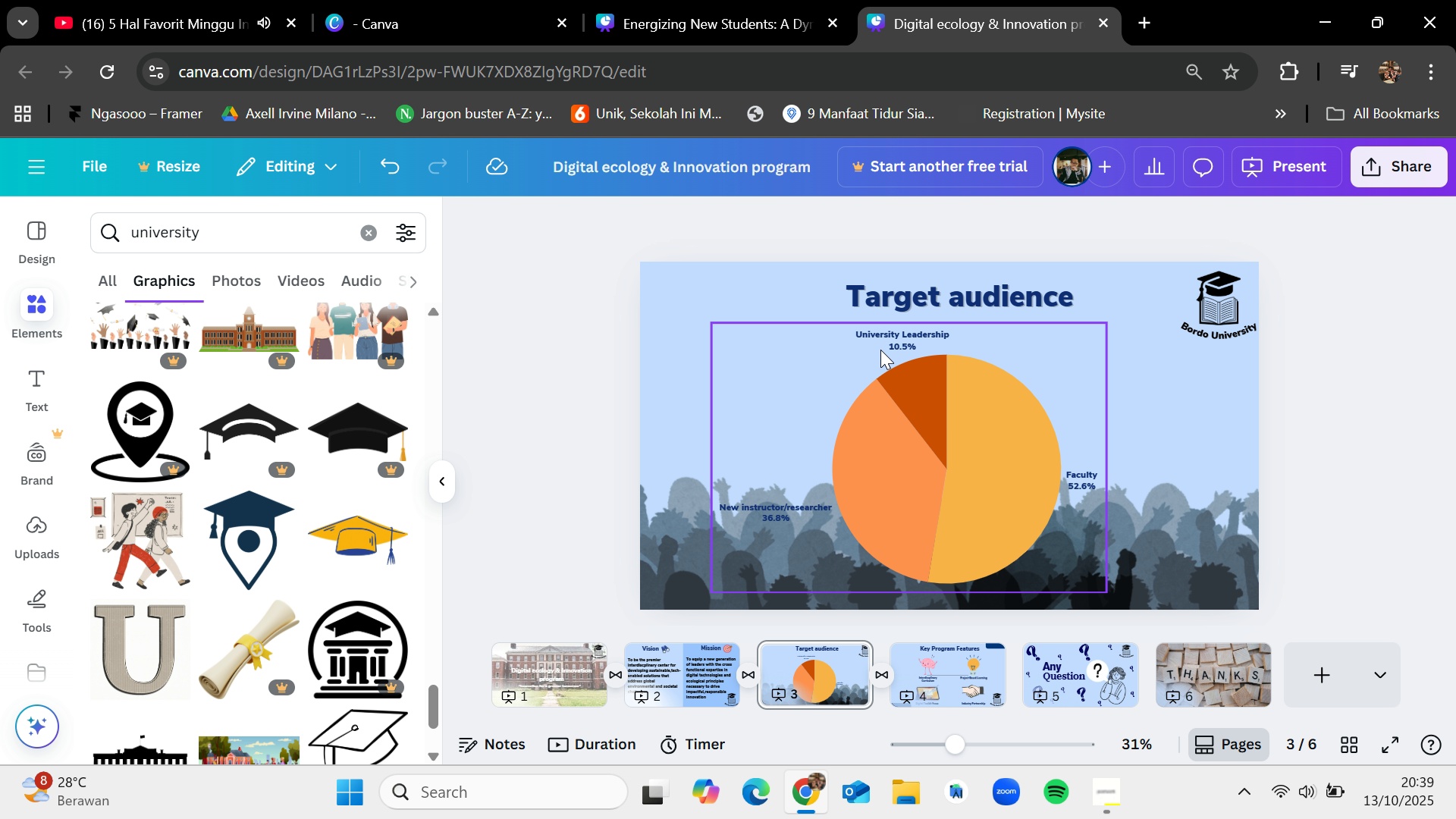 
wait(21.41)
 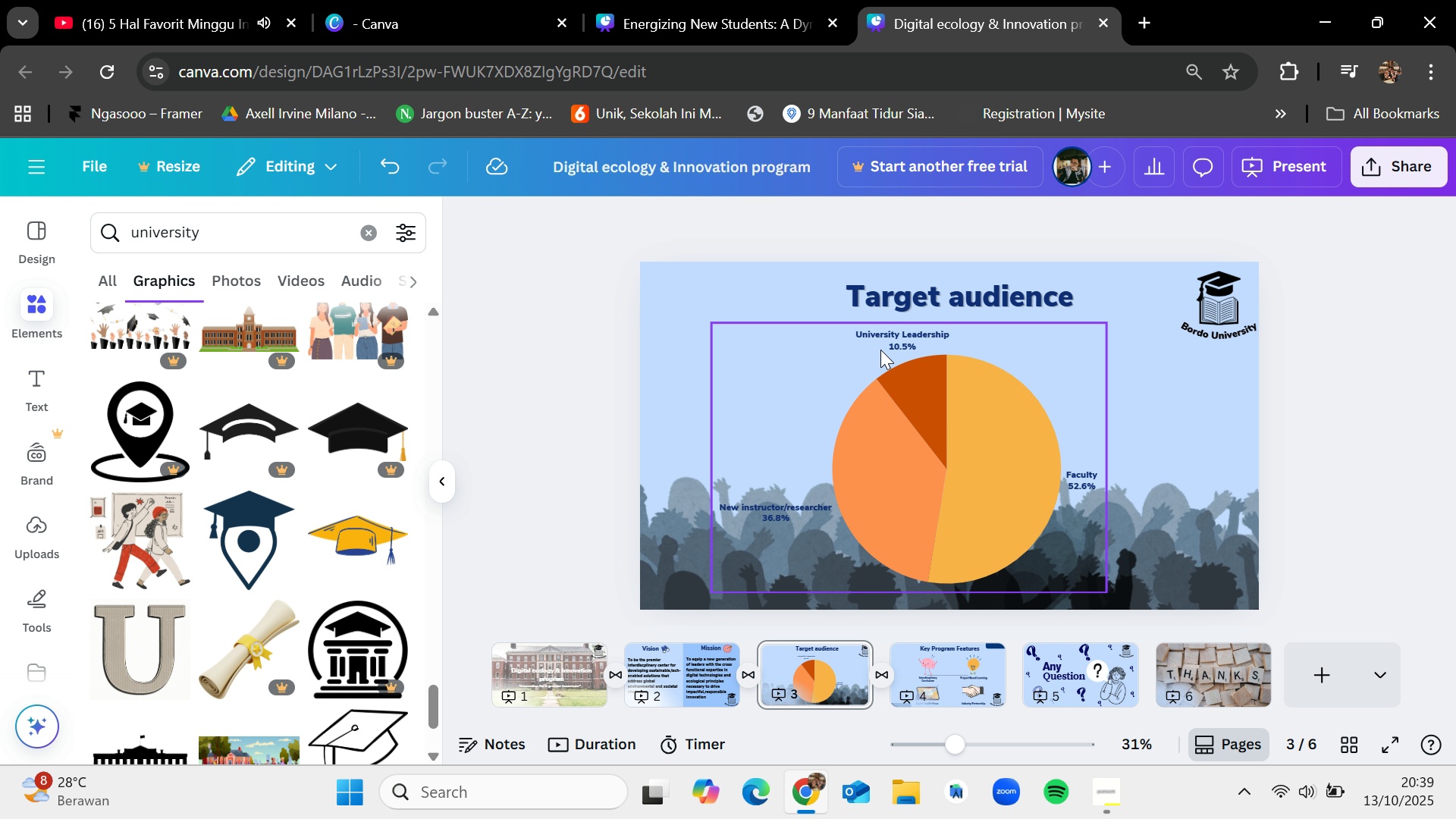 
left_click([943, 646])
 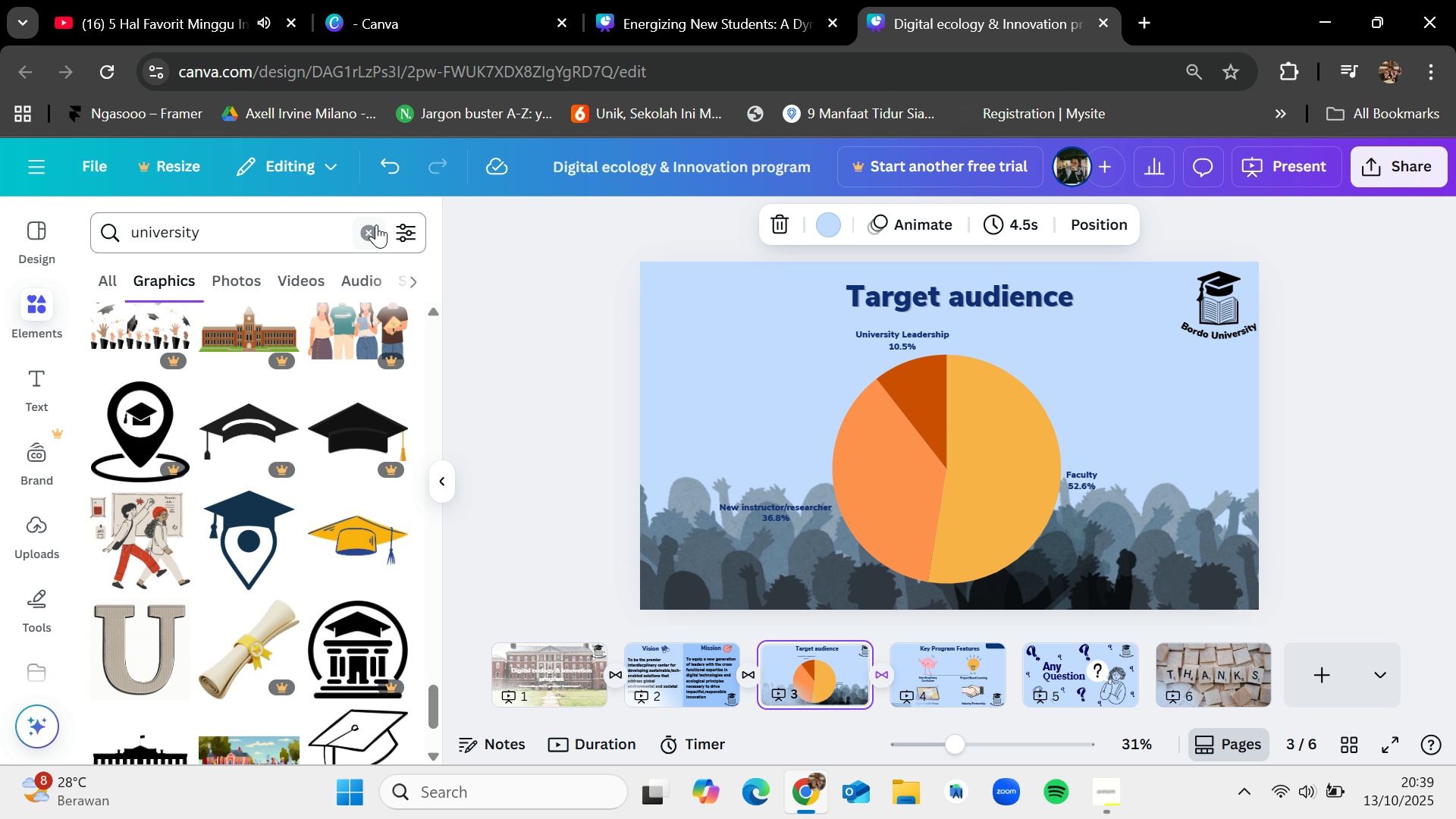 
wait(5.41)
 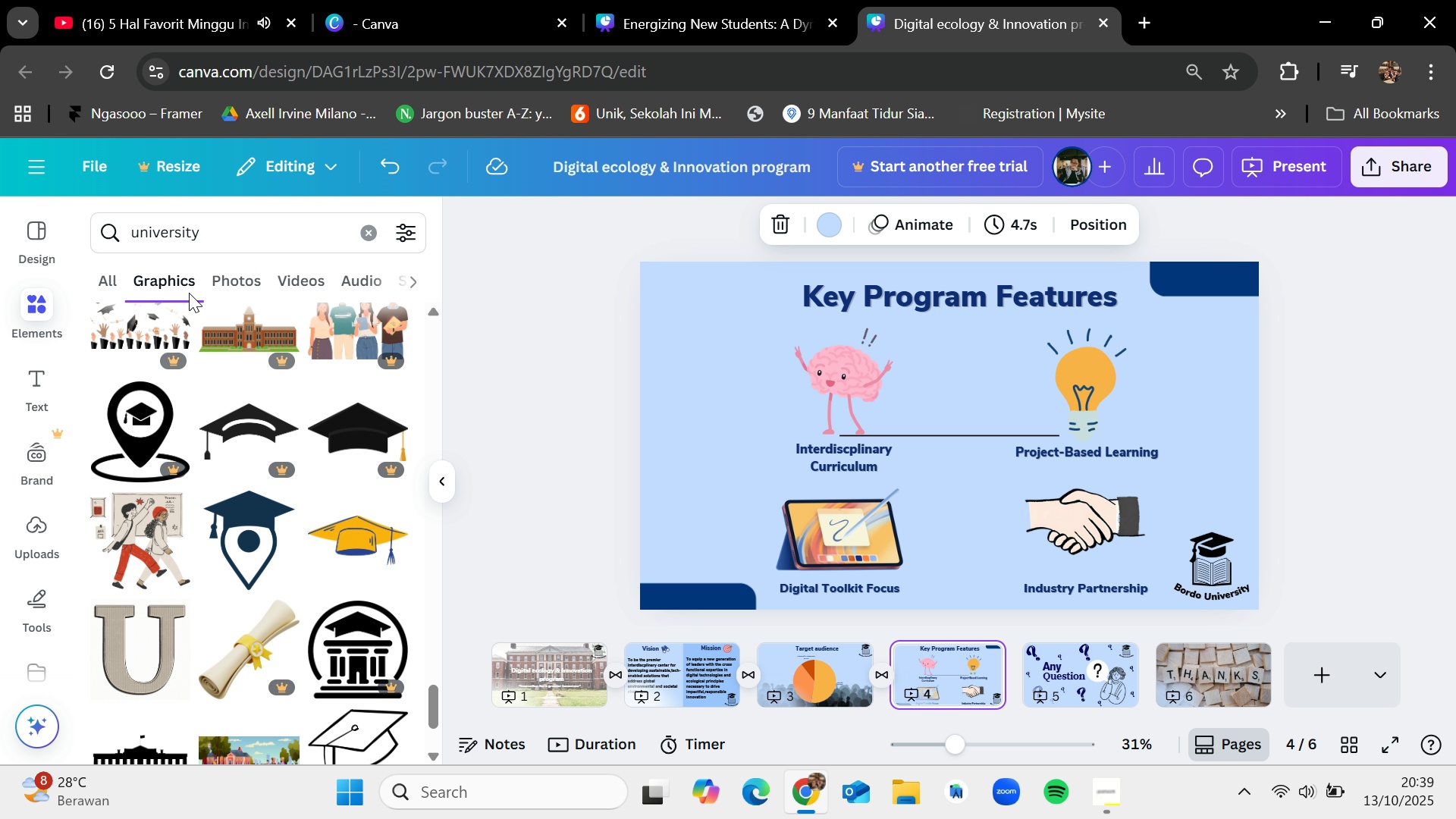 
type(audience)
 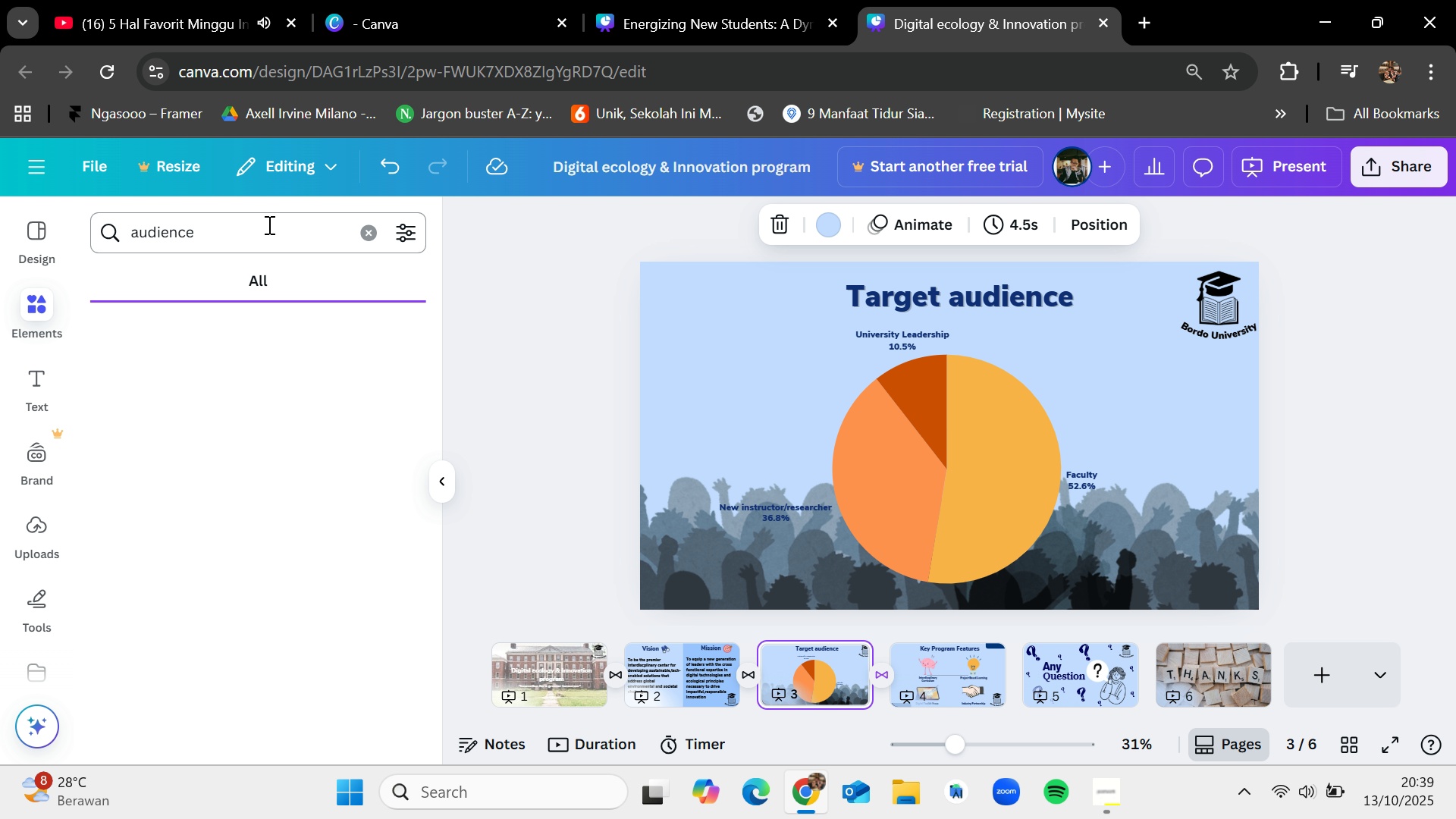 
key(Enter)
 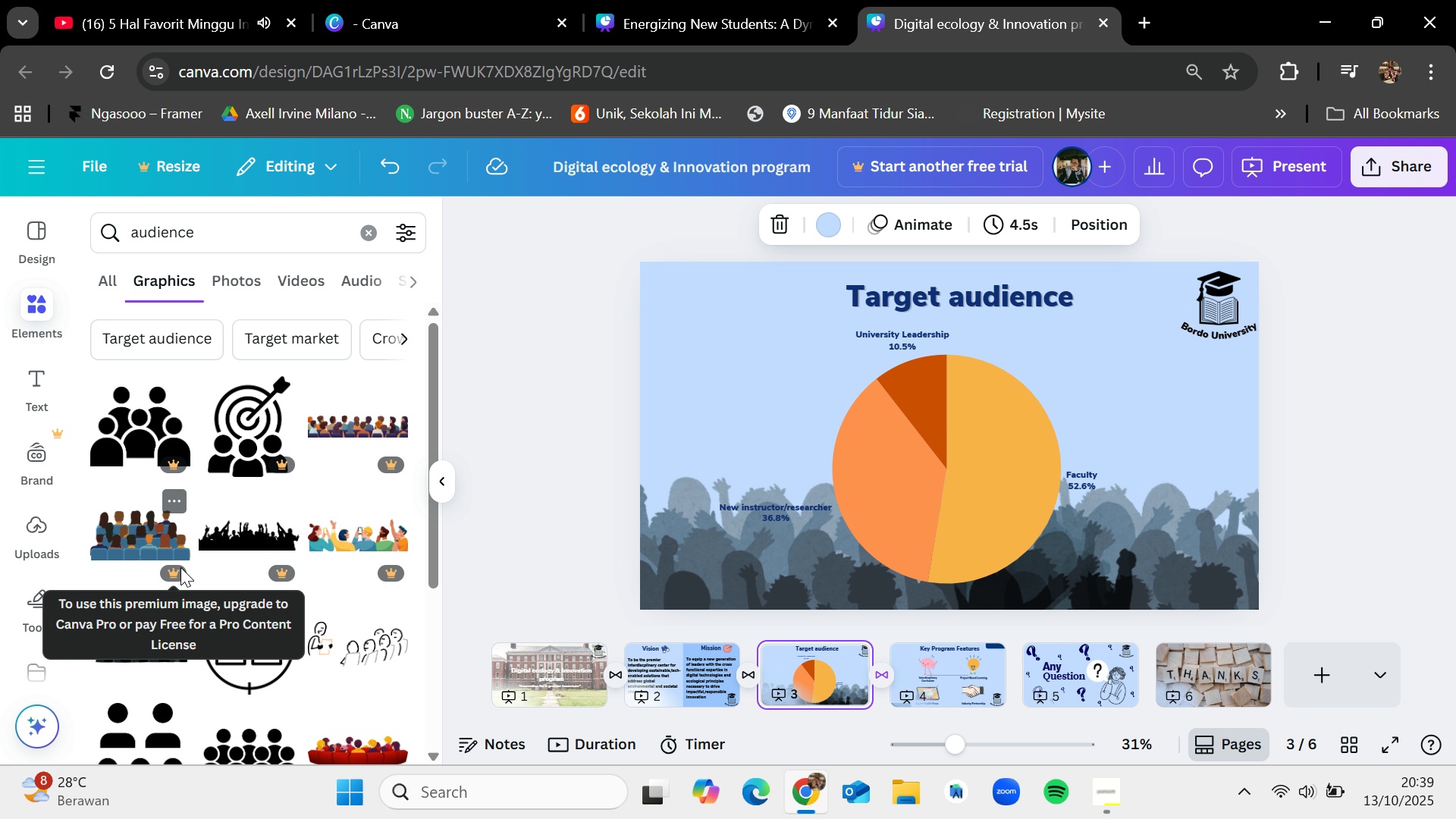 
scroll: coordinate [297, 547], scroll_direction: down, amount: 4.0
 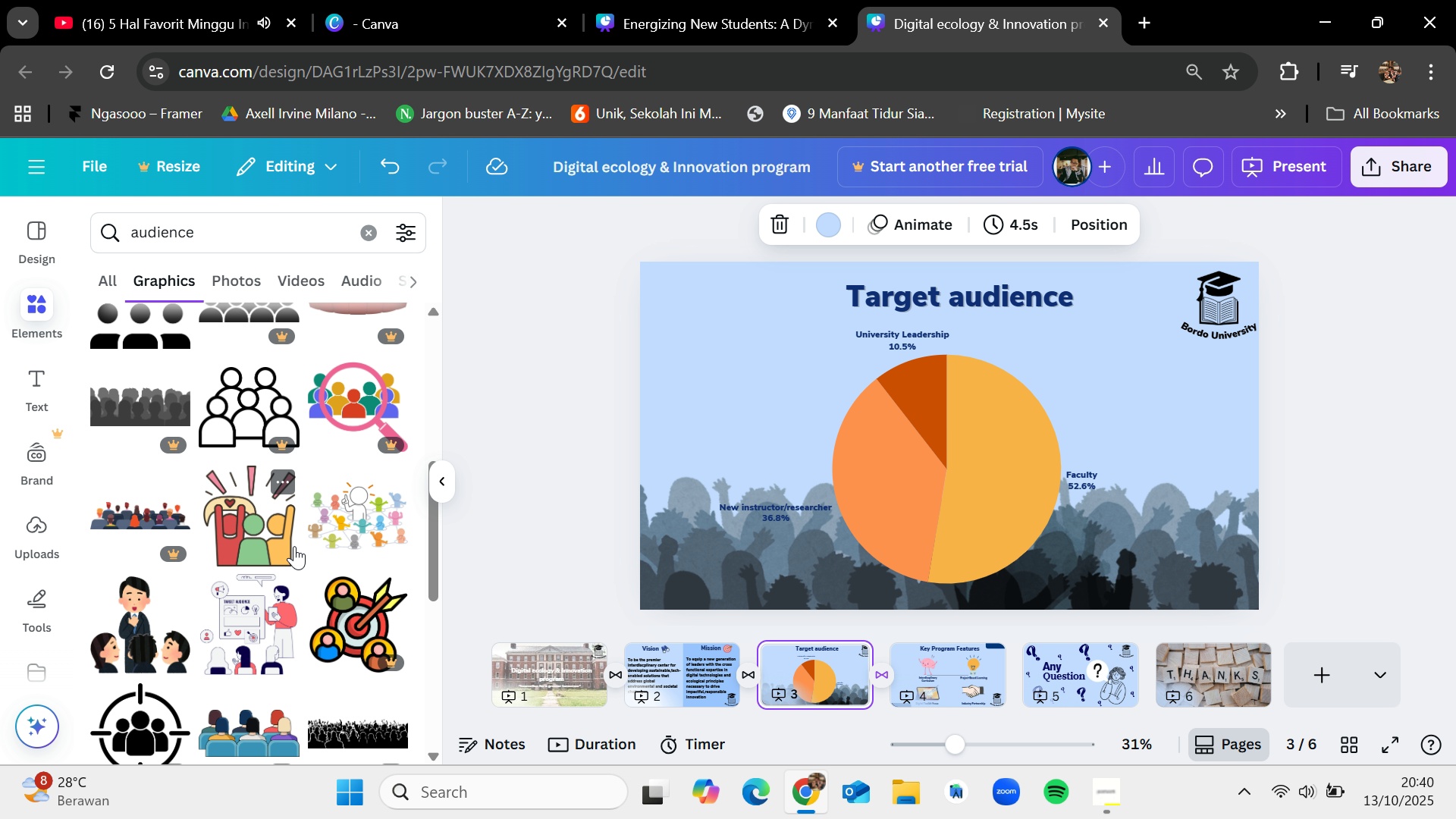 
left_click_drag(start_coordinate=[239, 621], to_coordinate=[743, 328])
 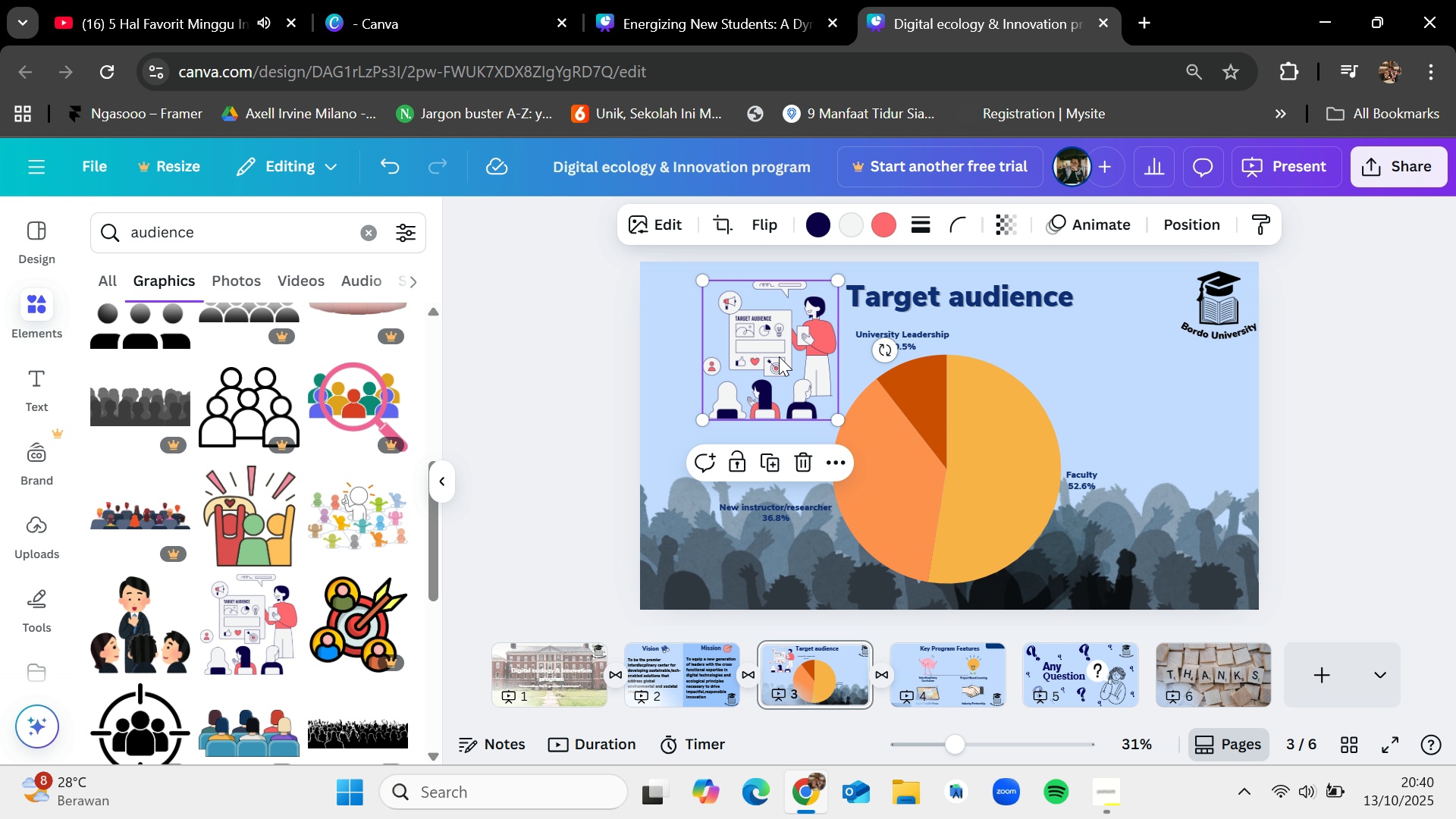 
left_click_drag(start_coordinate=[780, 356], to_coordinate=[740, 354])
 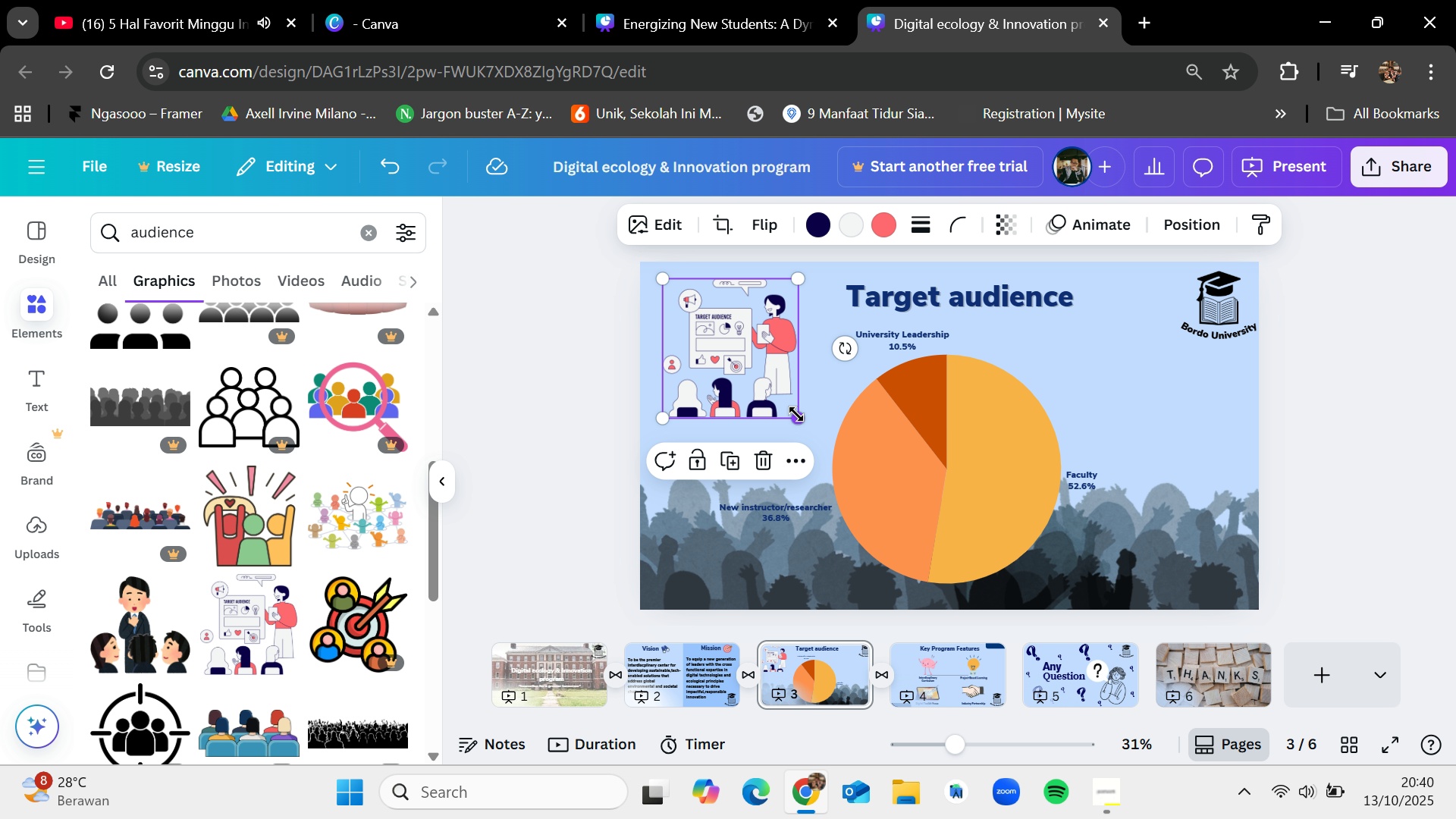 
left_click_drag(start_coordinate=[796, 414], to_coordinate=[748, 356])
 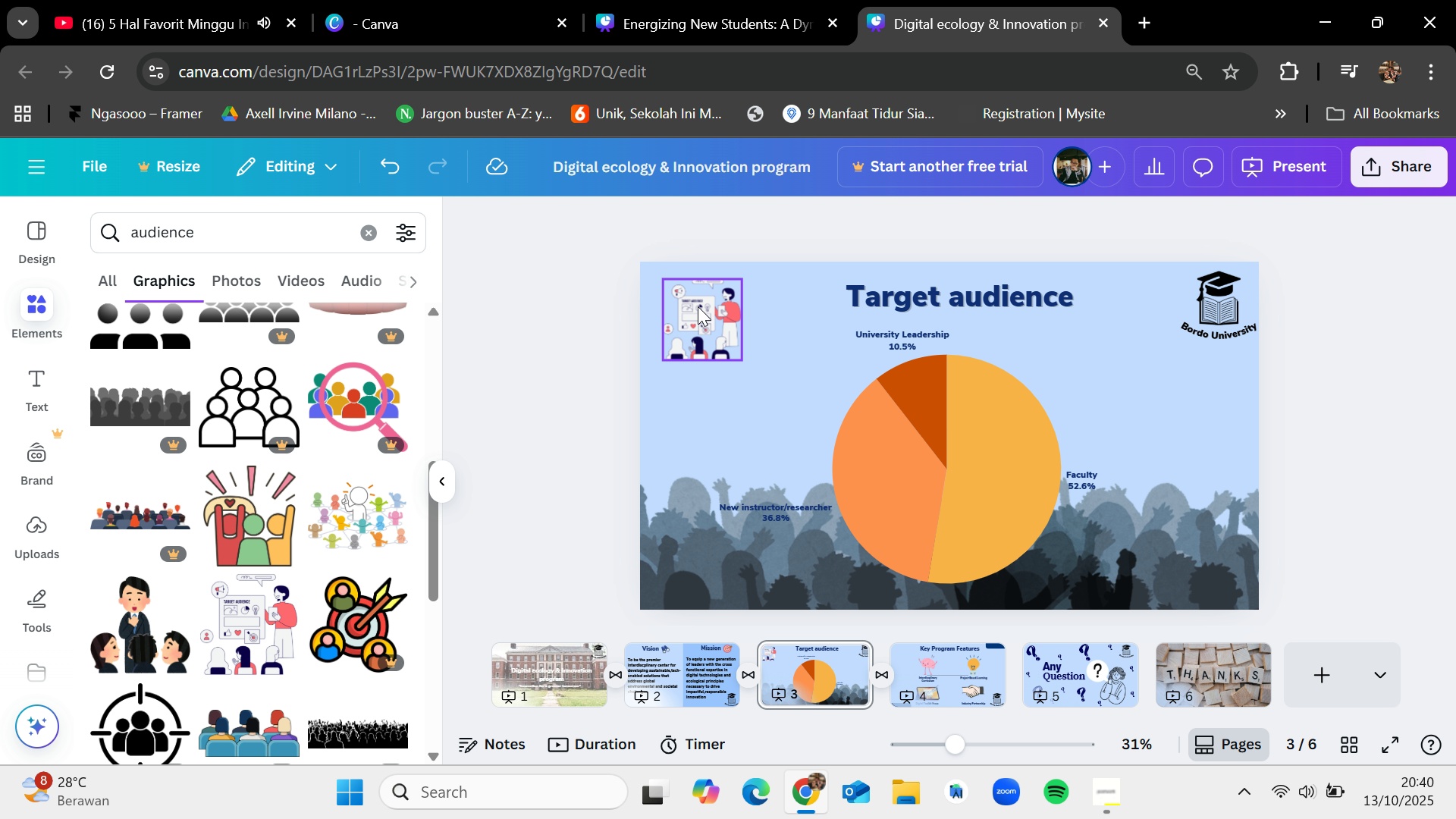 
left_click([700, 310])
 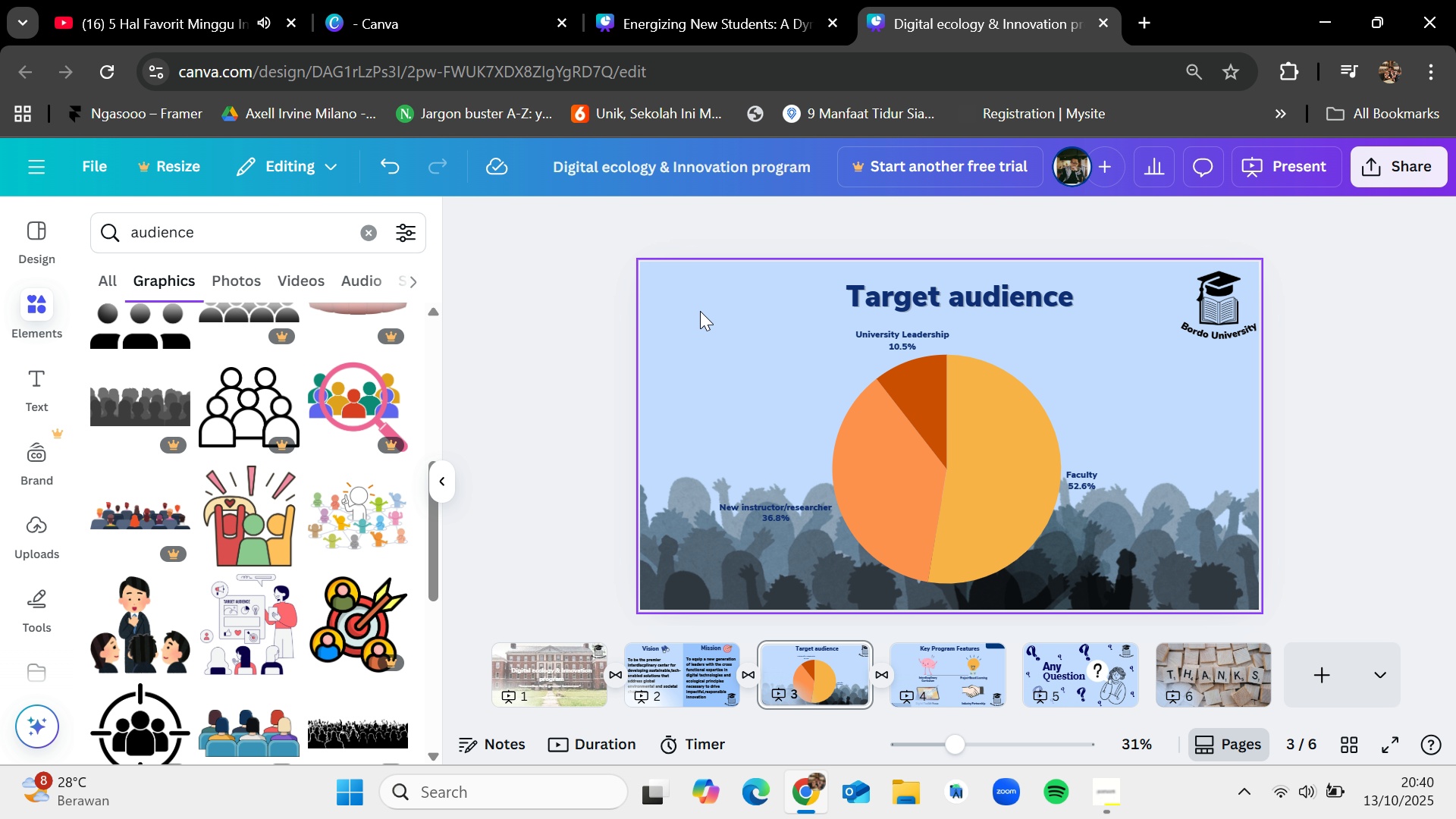 
key(Delete)
 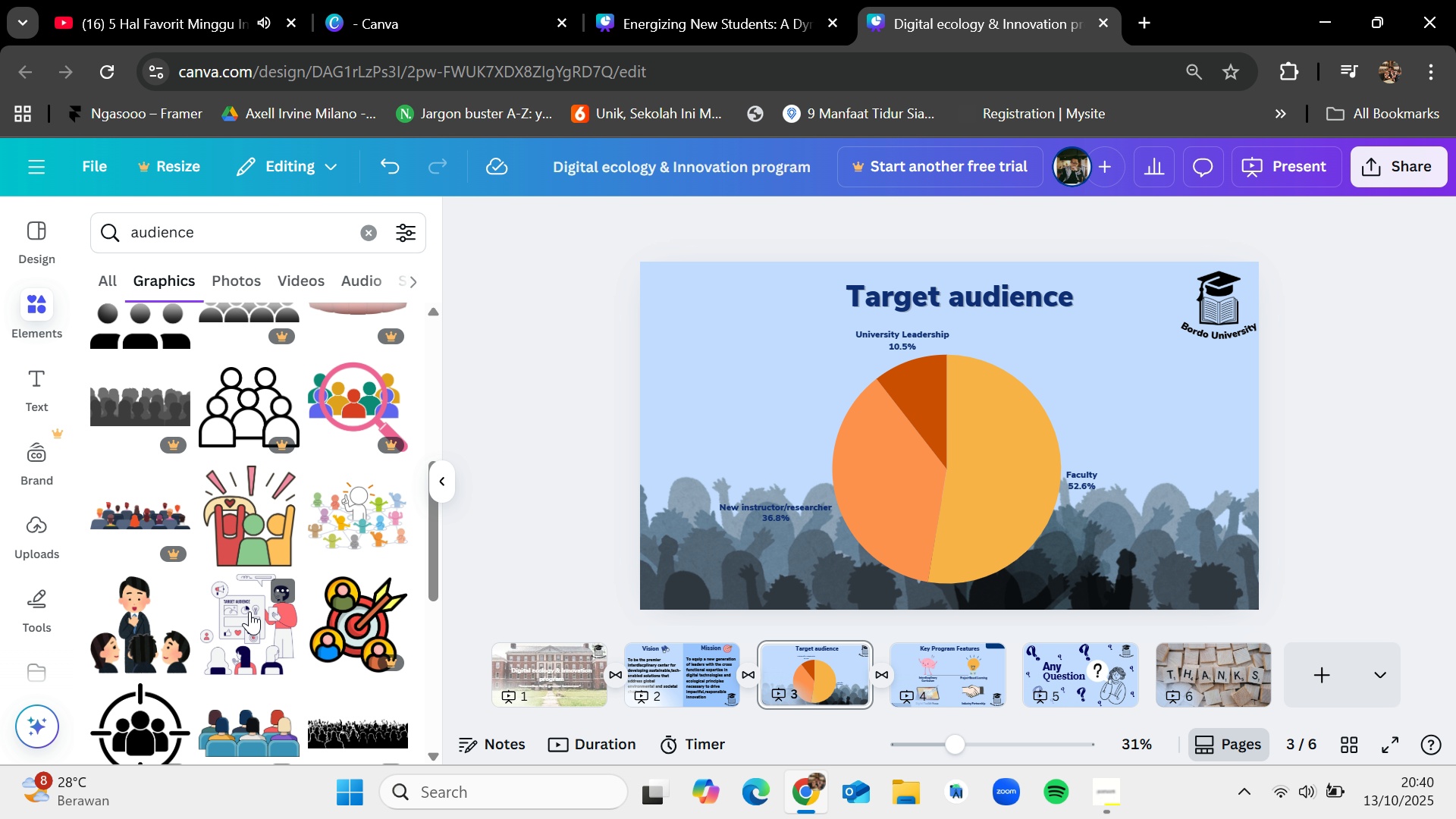 
scroll: coordinate [191, 509], scroll_direction: down, amount: 8.0
 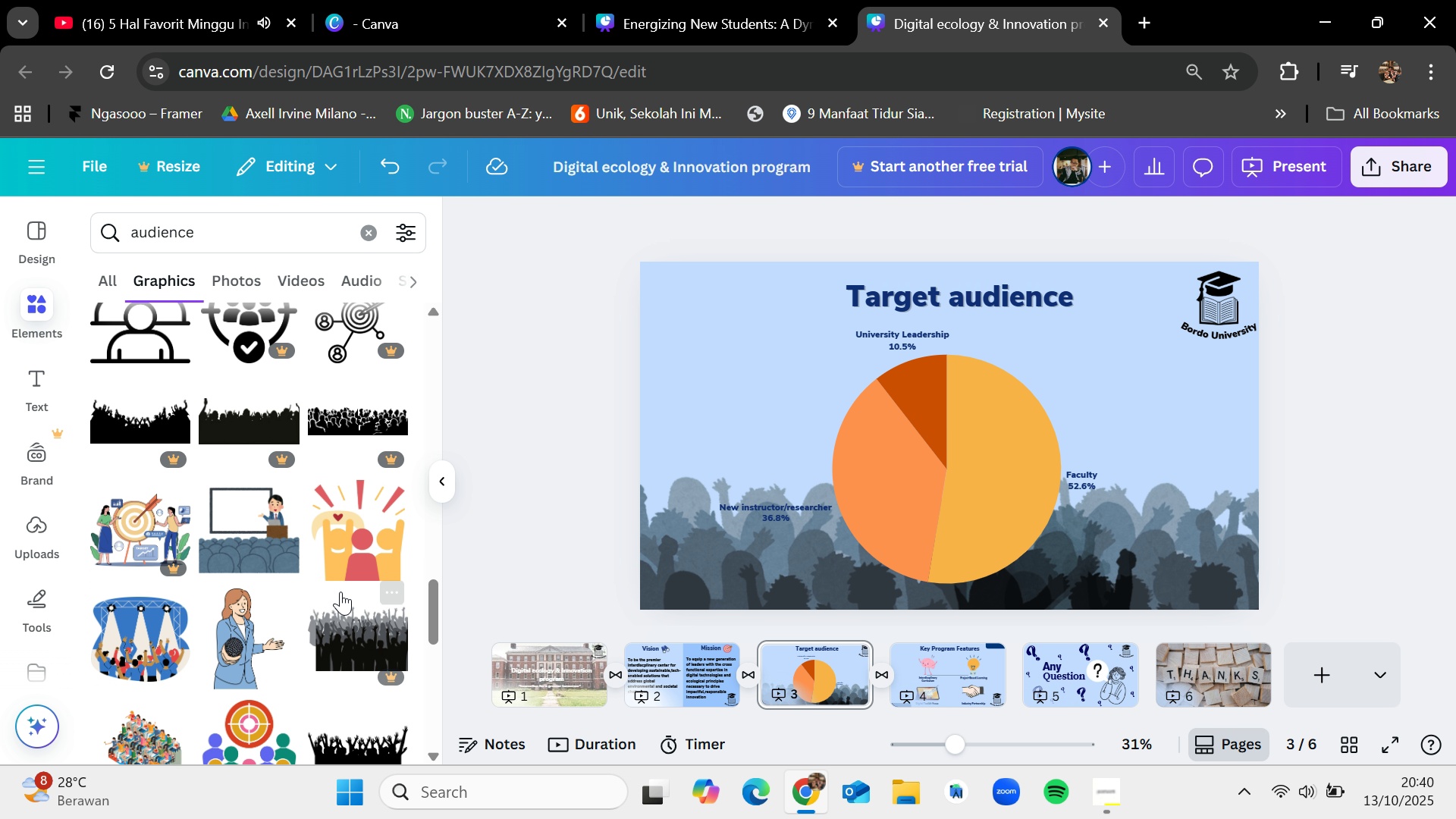 
scroll: coordinate [343, 605], scroll_direction: down, amount: 4.0
 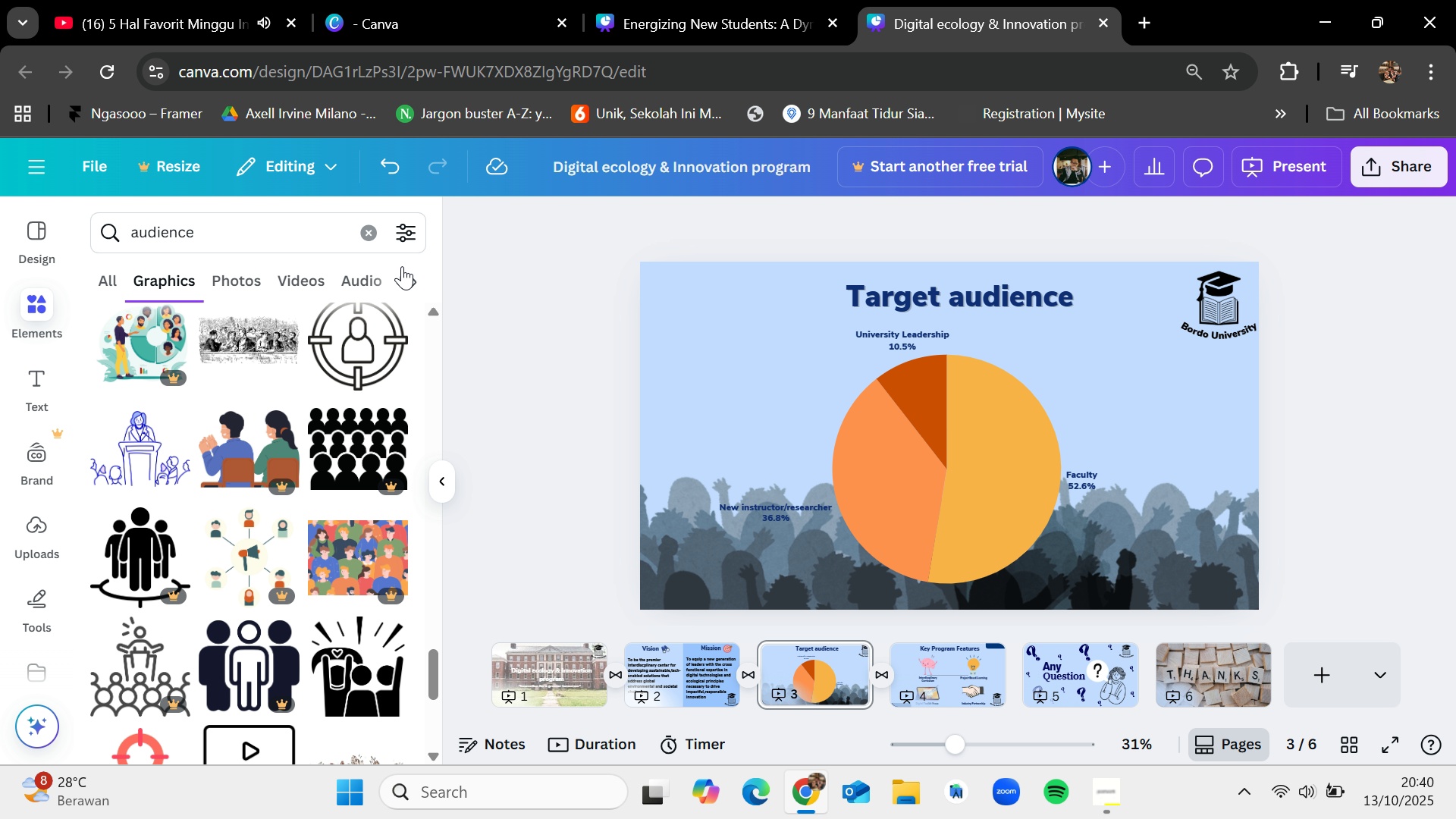 
type(college)
 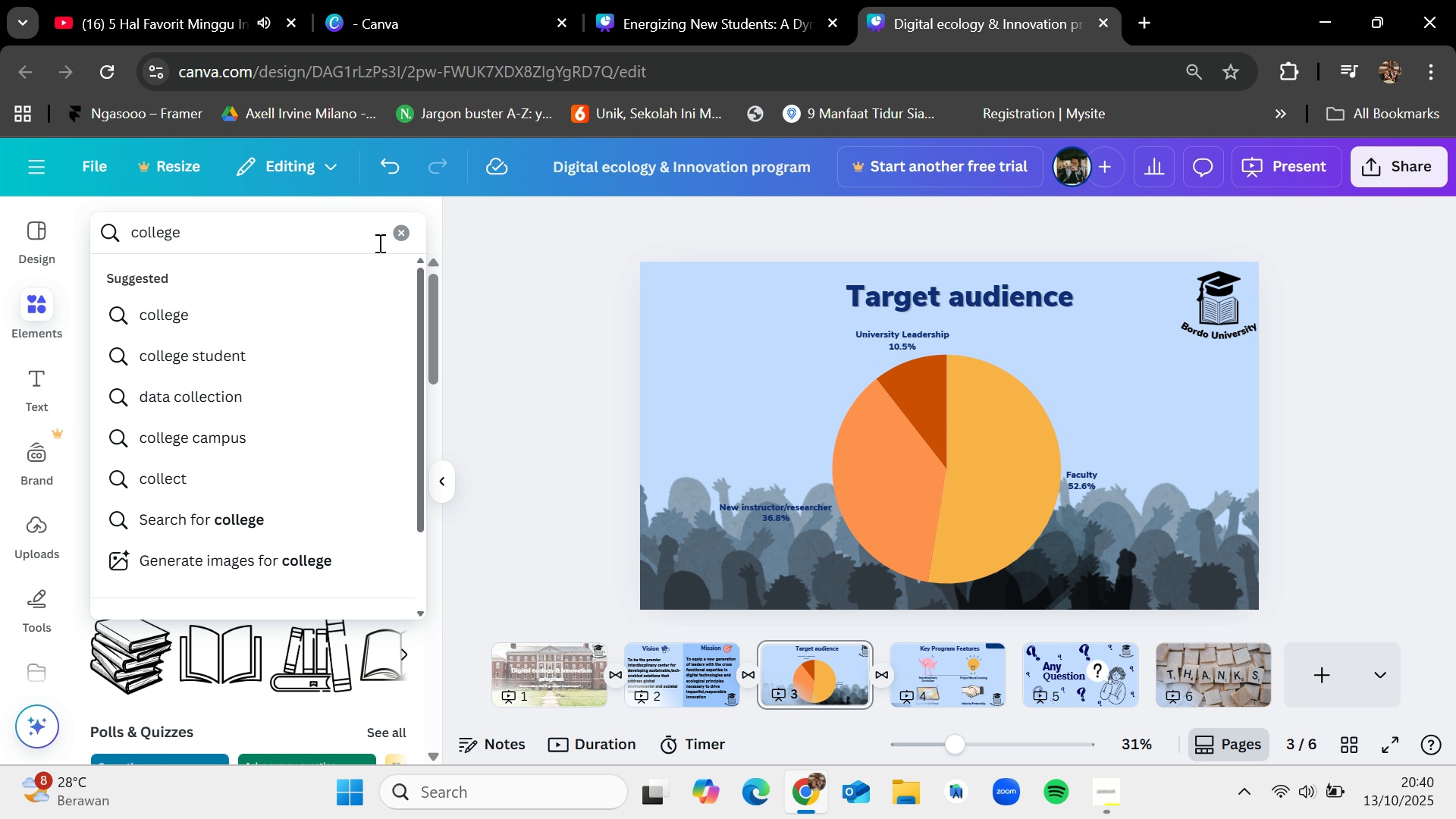 
key(Enter)
 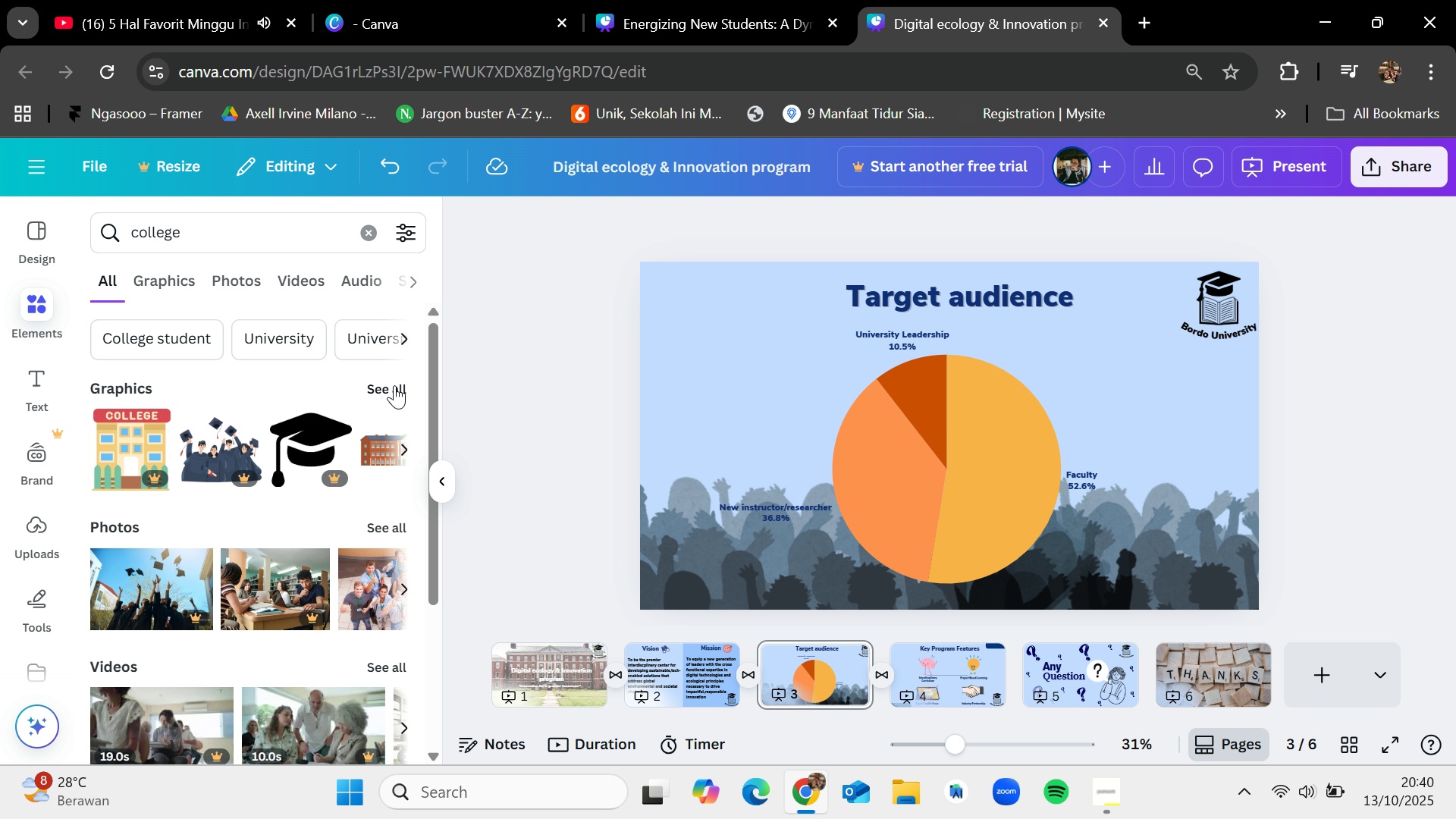 
left_click([395, 385])
 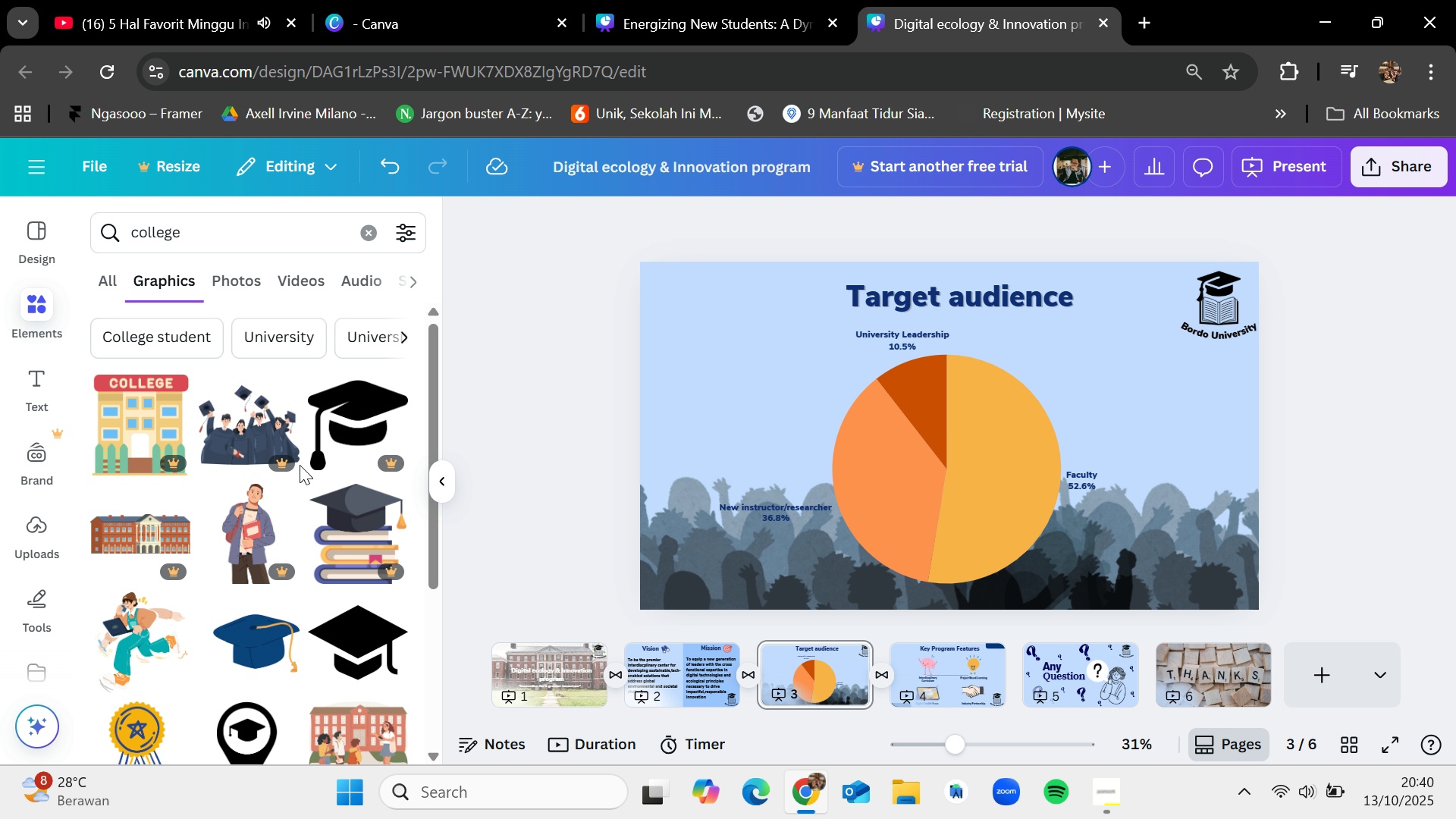 
scroll: coordinate [300, 465], scroll_direction: down, amount: 2.0
 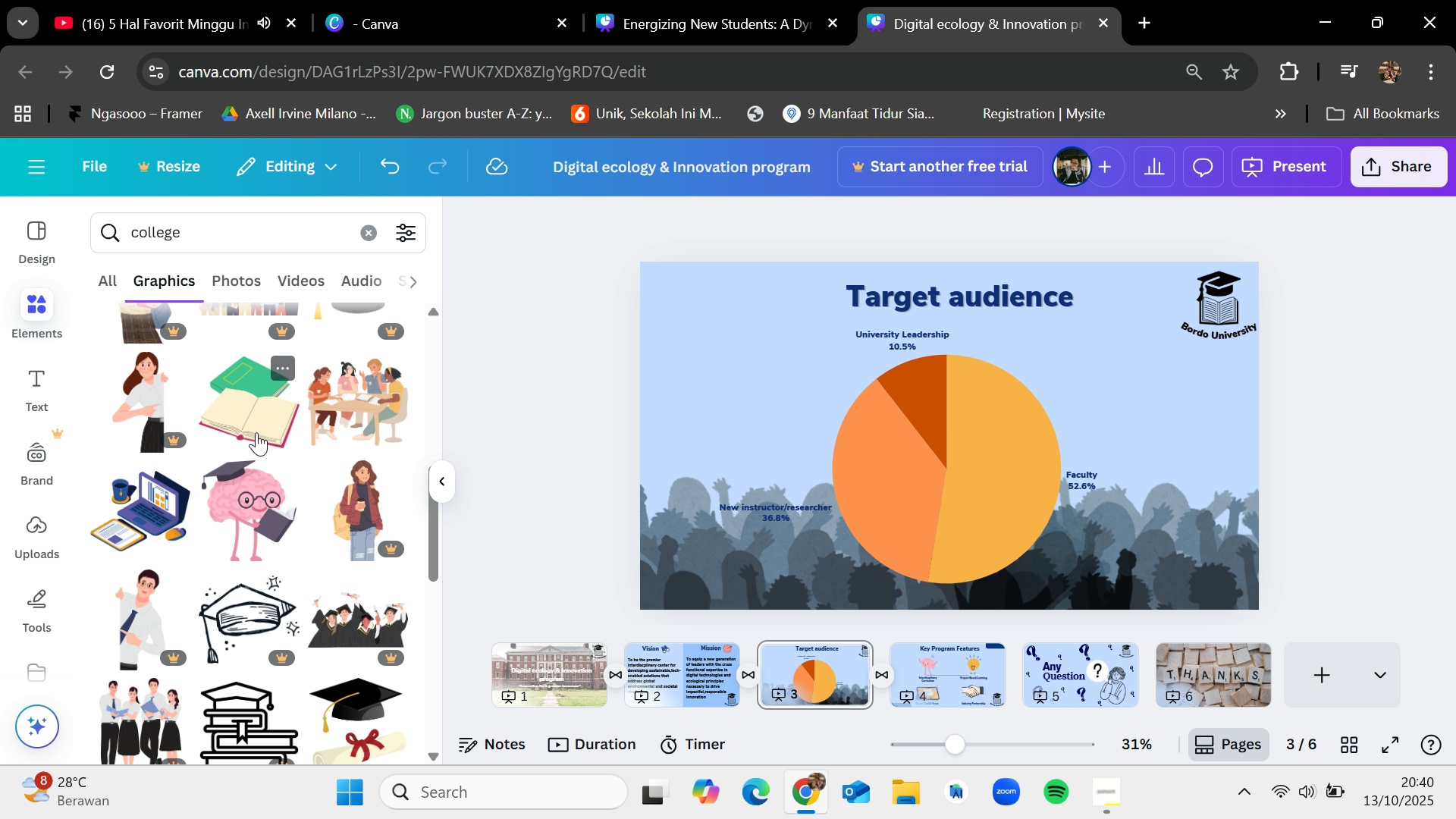 
left_click_drag(start_coordinate=[246, 428], to_coordinate=[218, 433])
 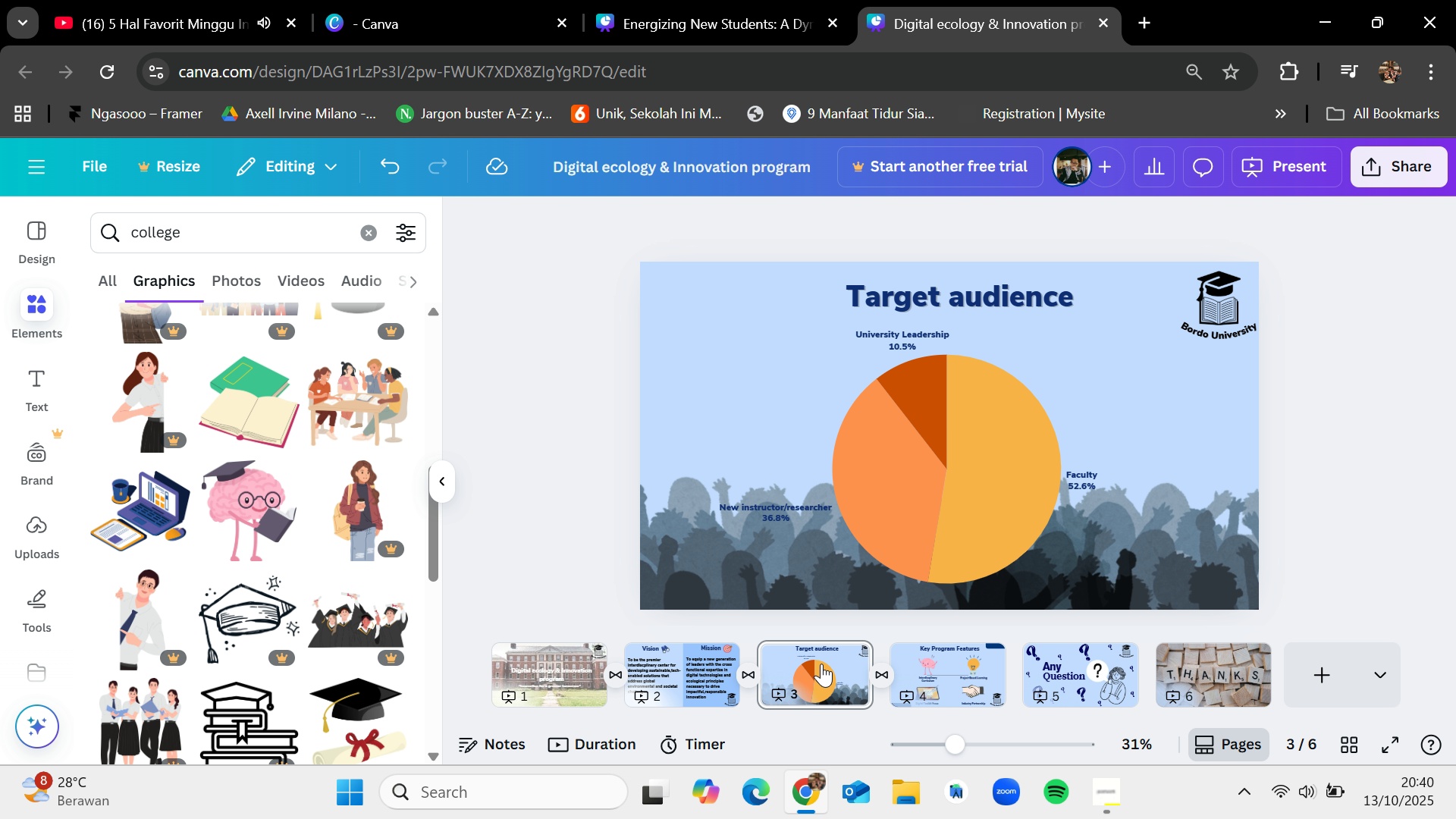 
mouse_move([667, 639])
 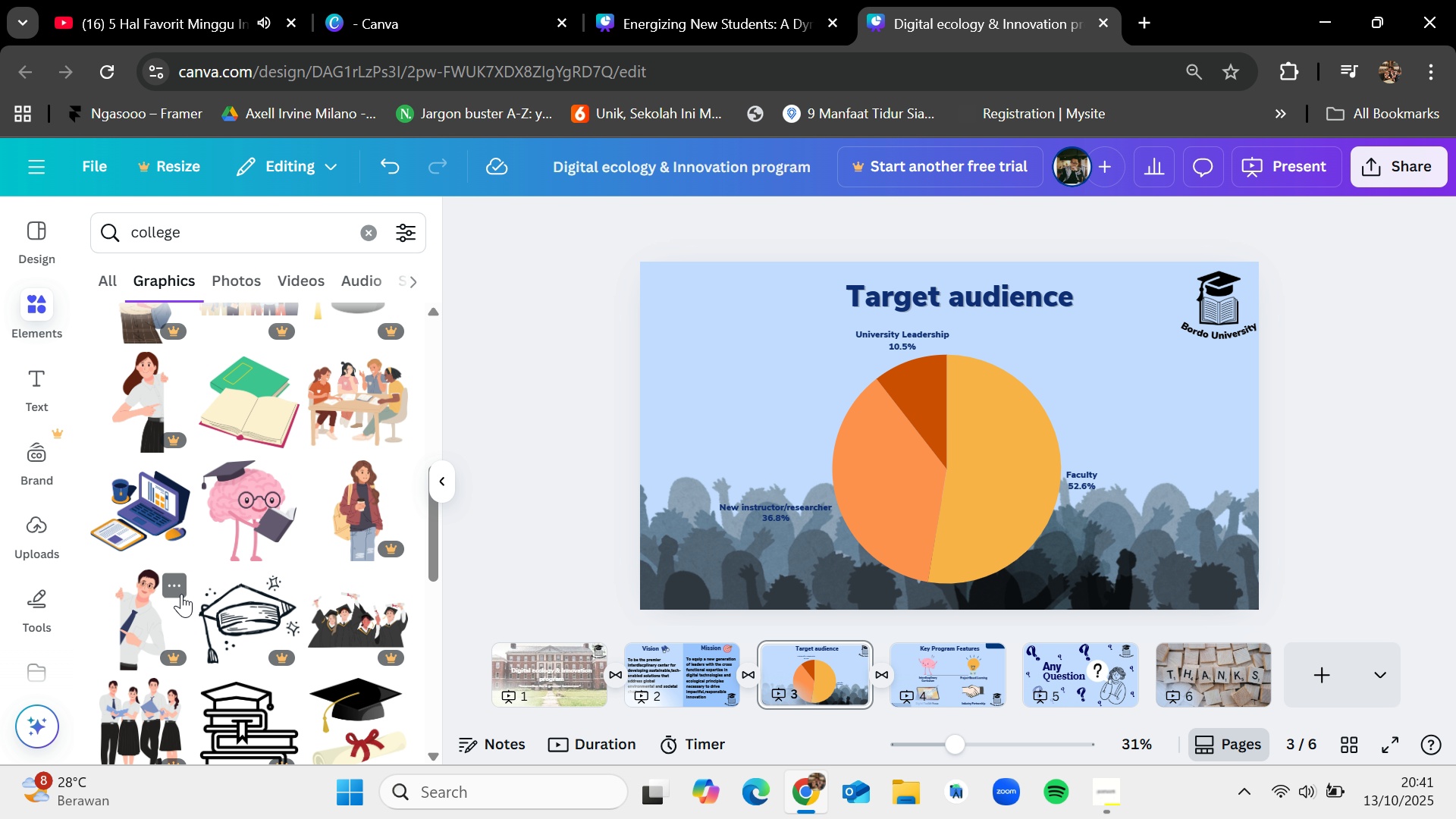 
scroll: coordinate [181, 594], scroll_direction: down, amount: 2.0
 